 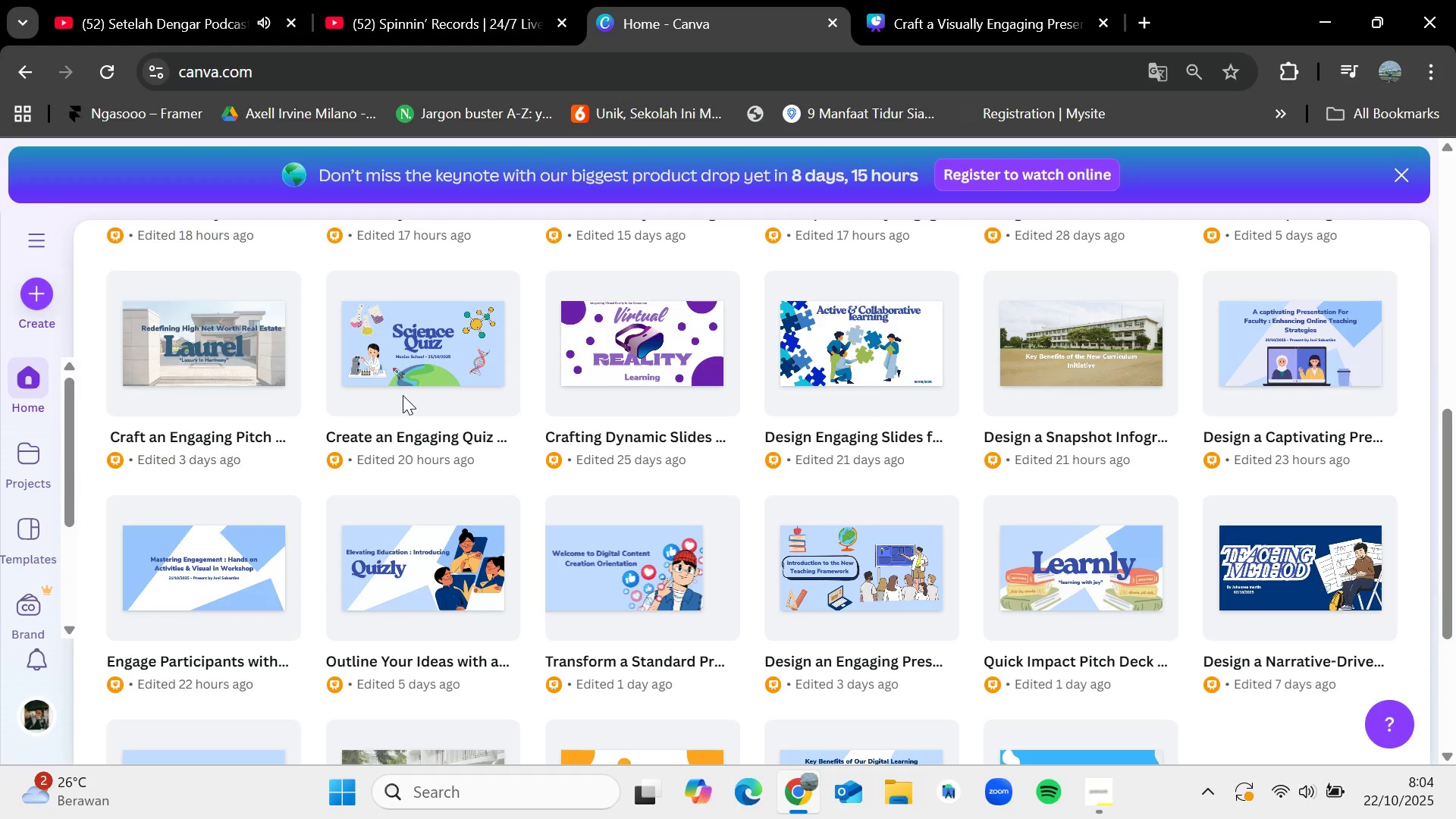 
left_click([228, 548])
 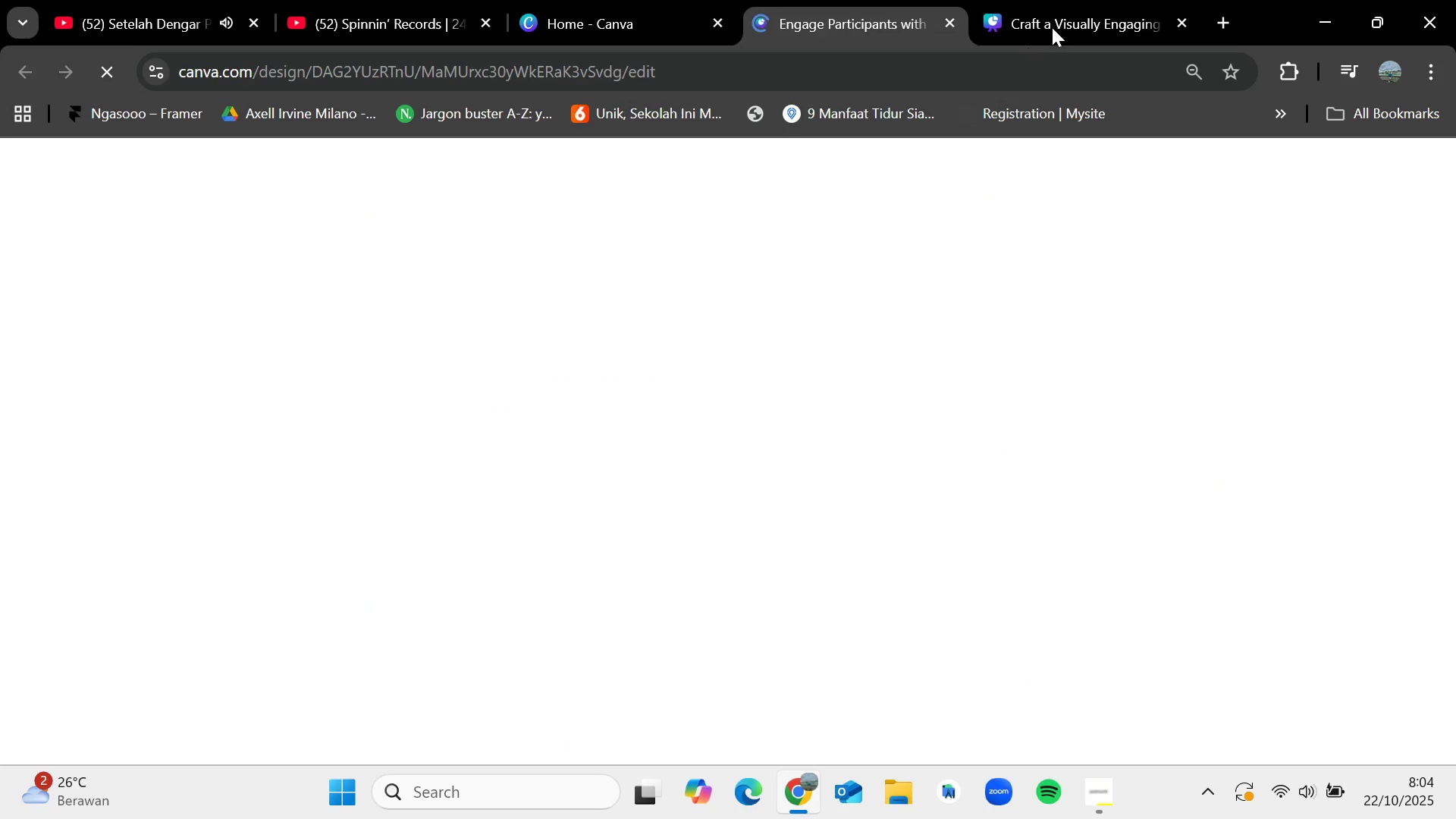 
left_click([1075, 4])
 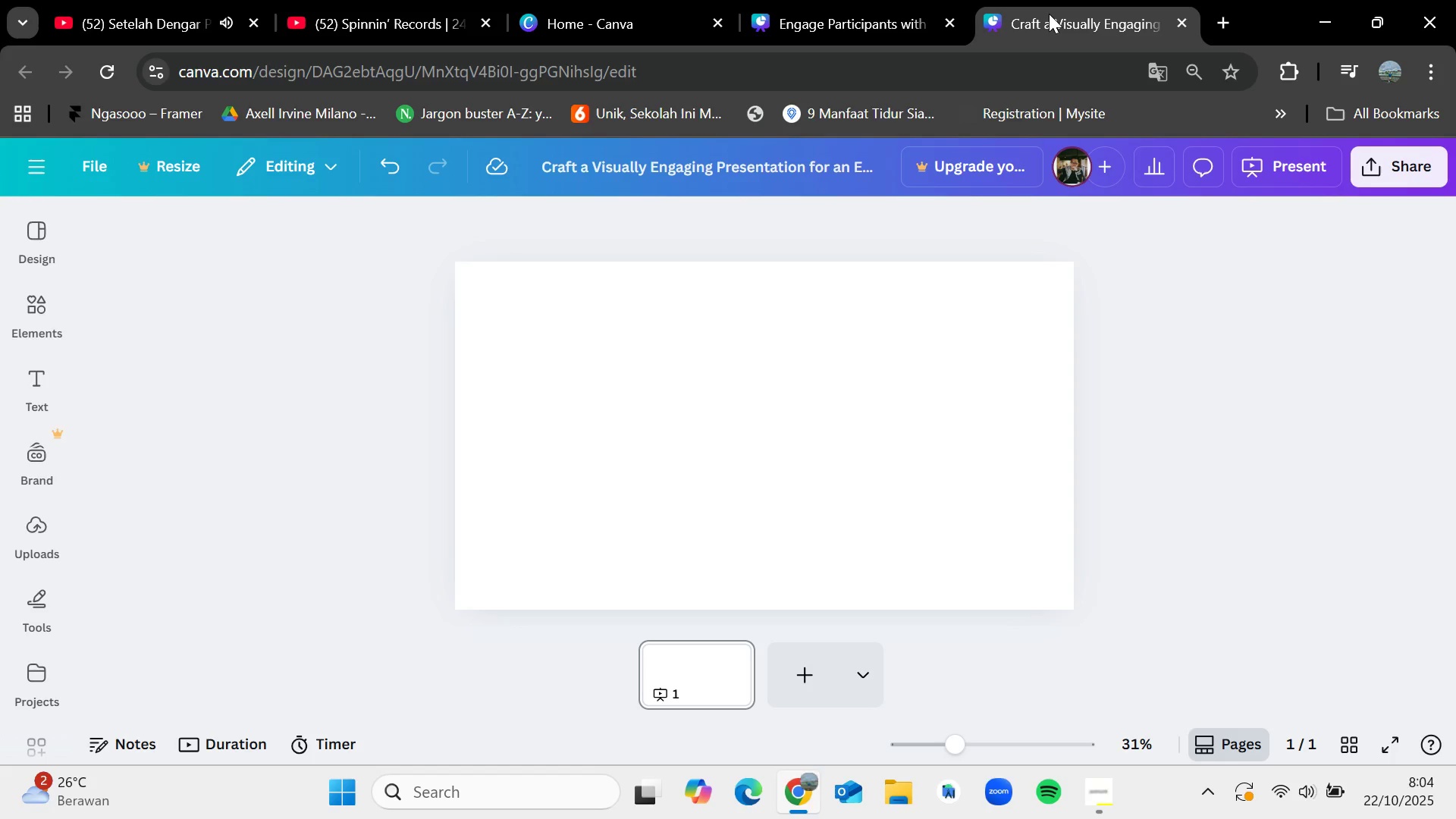 
wait(11.22)
 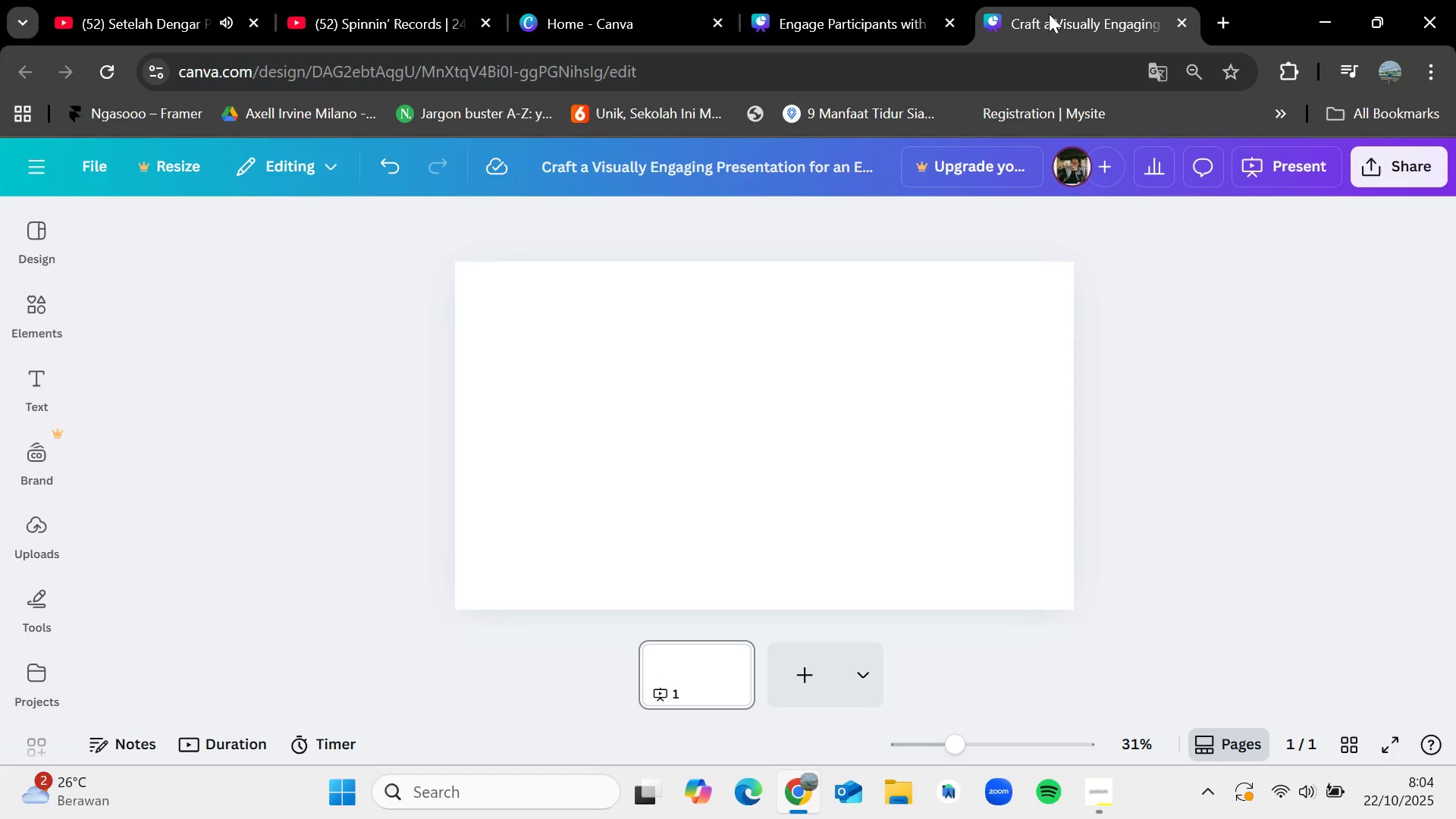 
left_click([869, 0])
 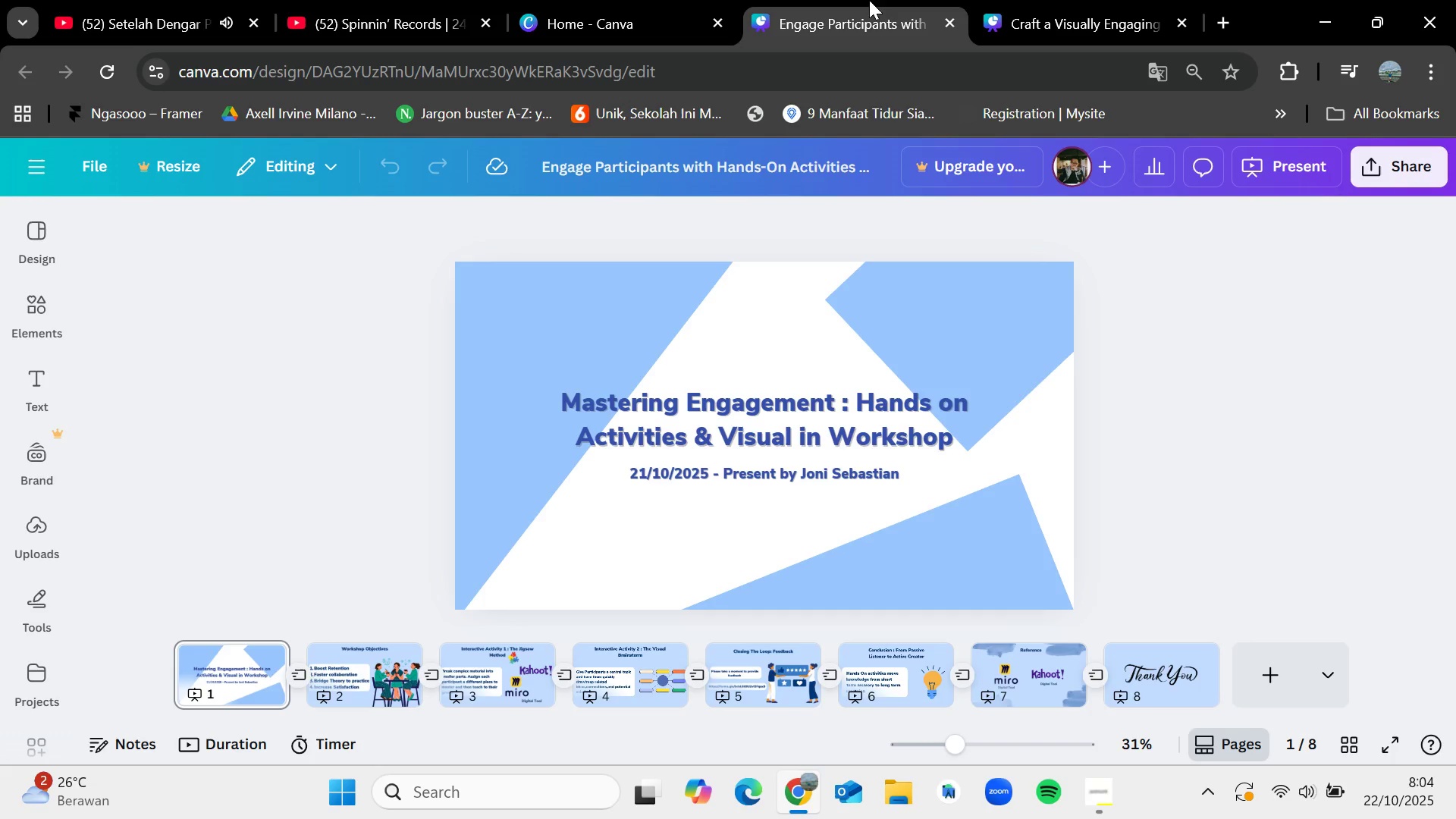 
wait(7.47)
 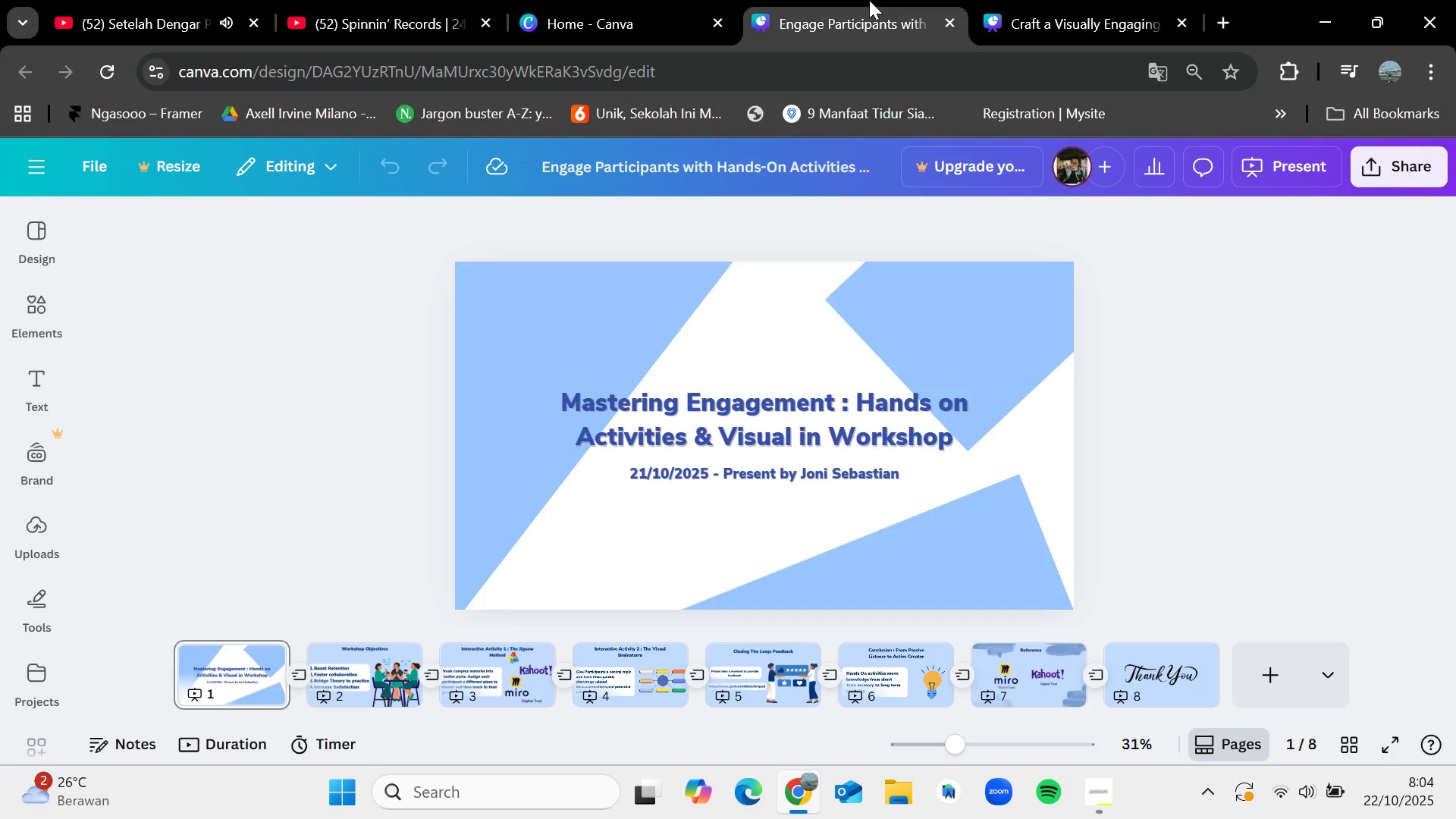 
left_click([780, 417])
 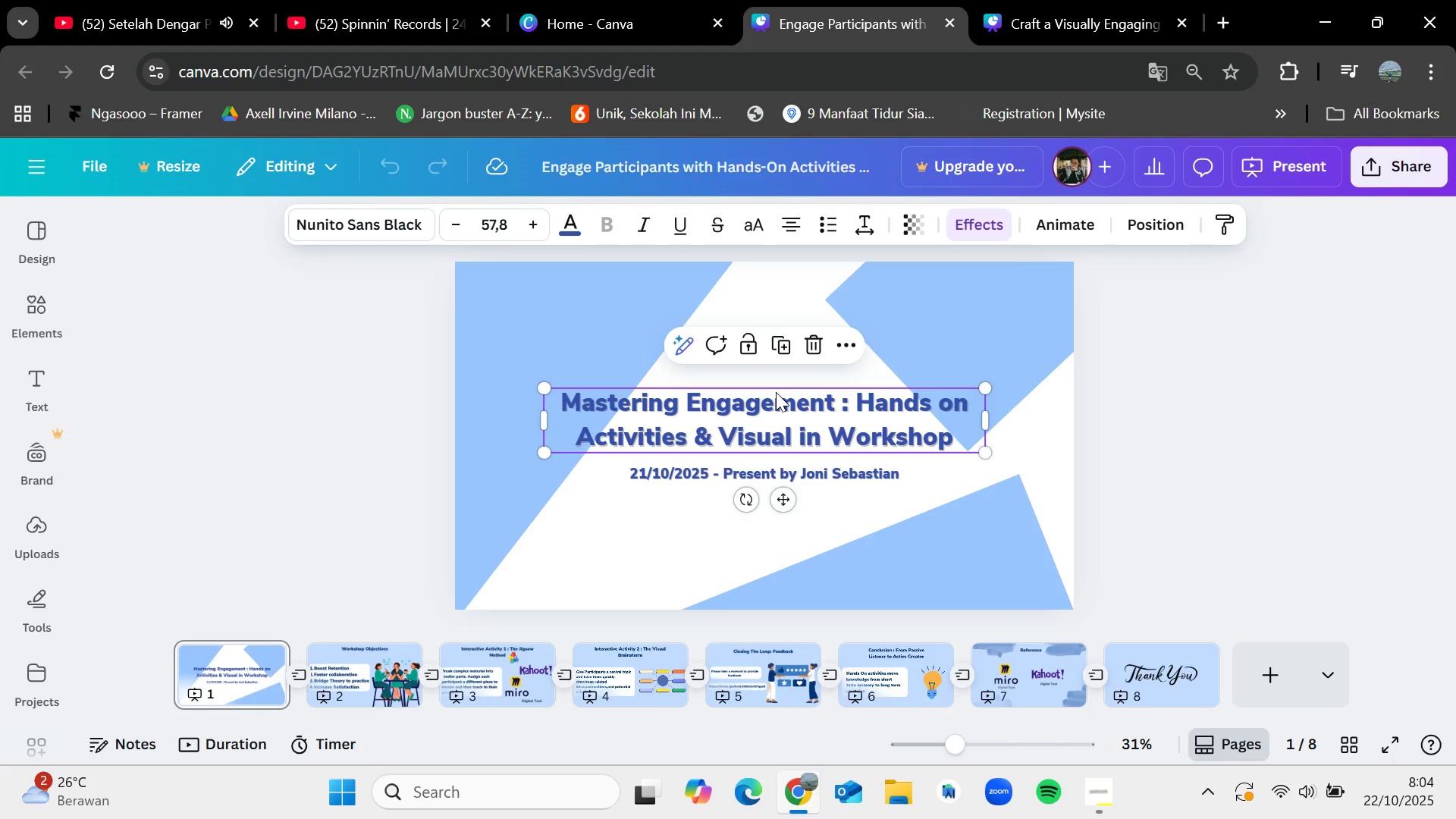 
key(Control+C)
 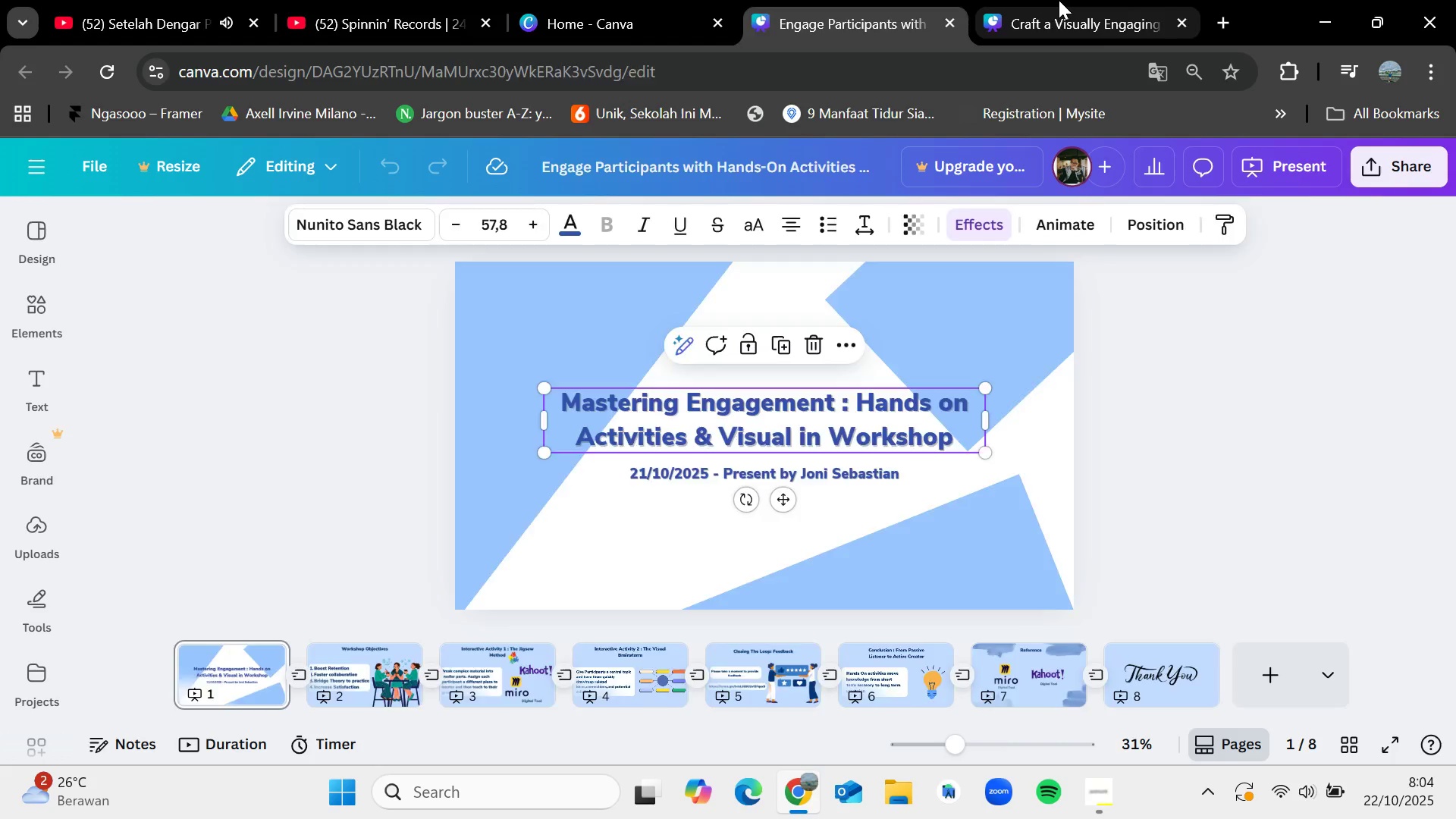 
left_click([1059, 0])
 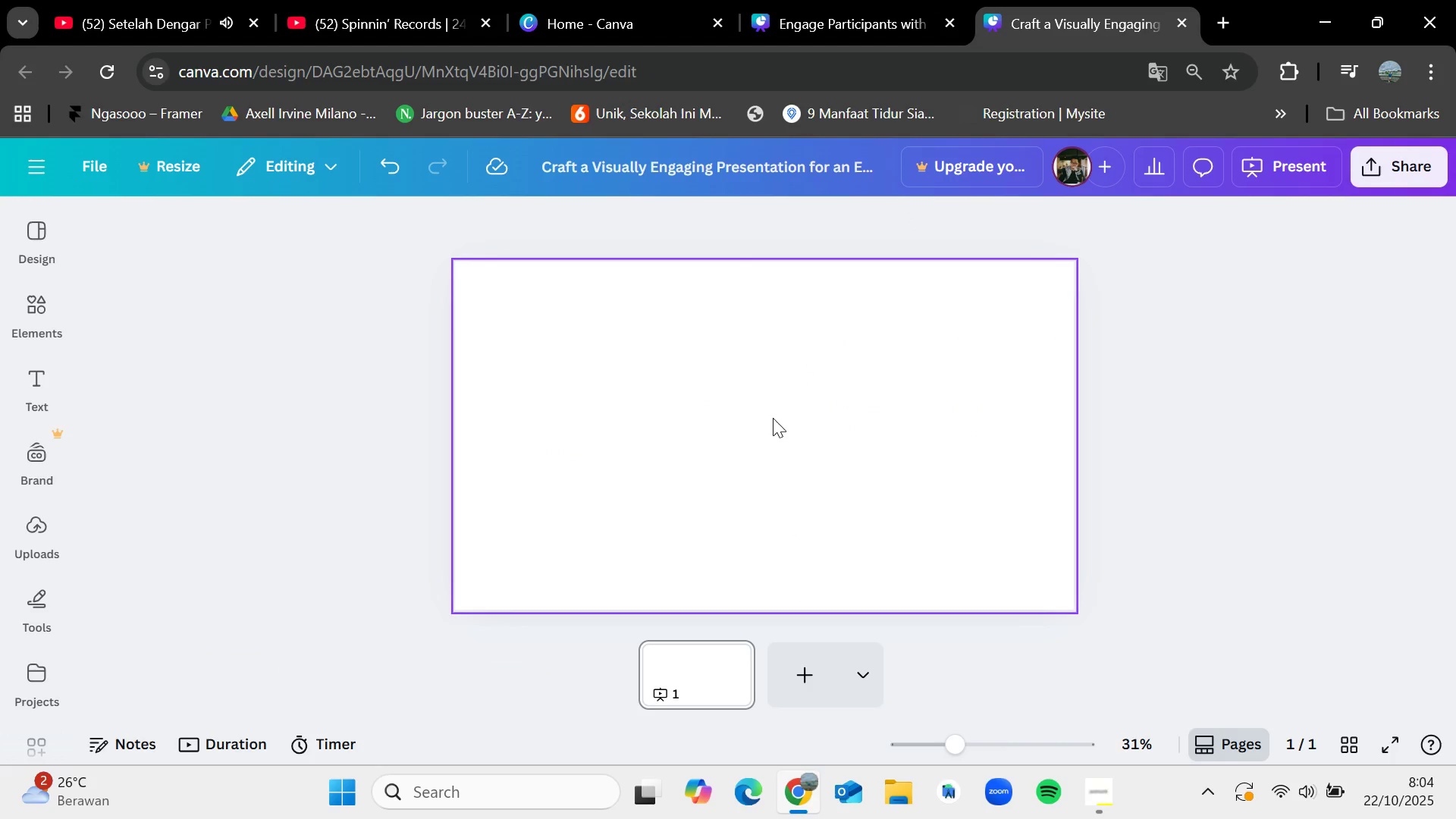 
key(Control+V)
 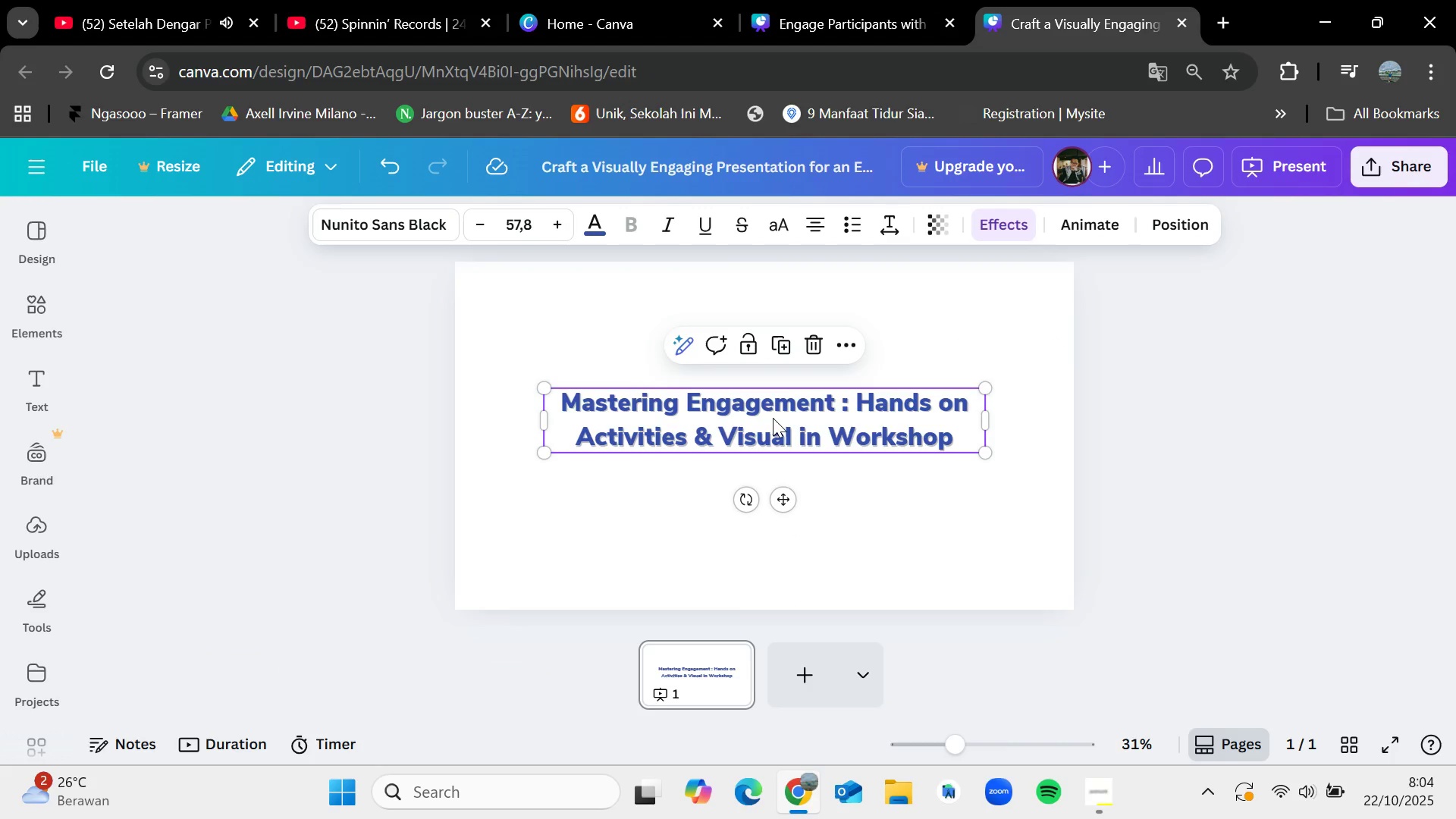 
double_click([773, 418])
 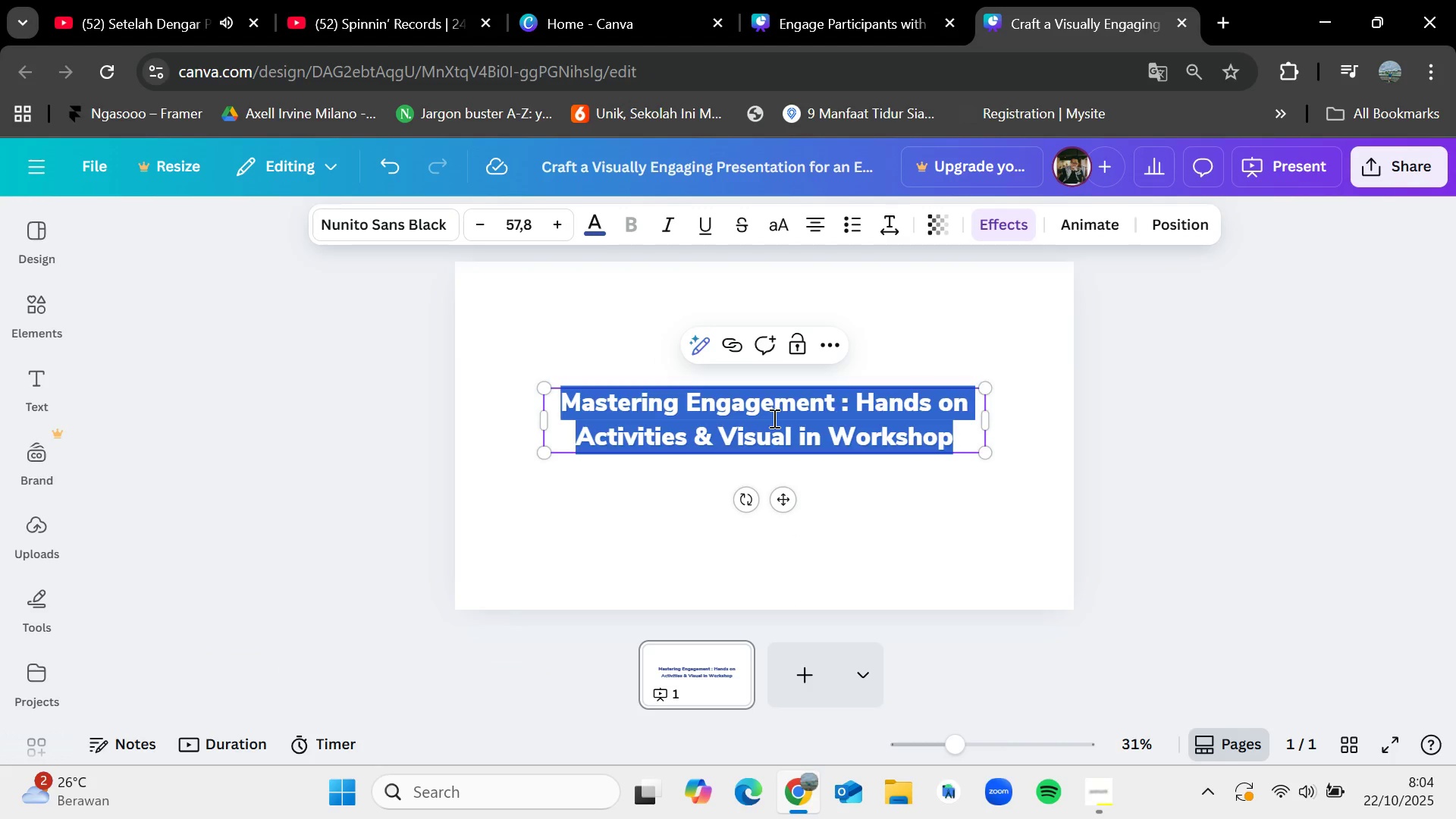 
key(Backspace)
type(The Future of Remotw)
key(Backspace)
type(e ed)
key(Backspace)
key(Backspace)
type(Education : Real To)
key(Backspace)
type(ime Engagement & Assesment)
 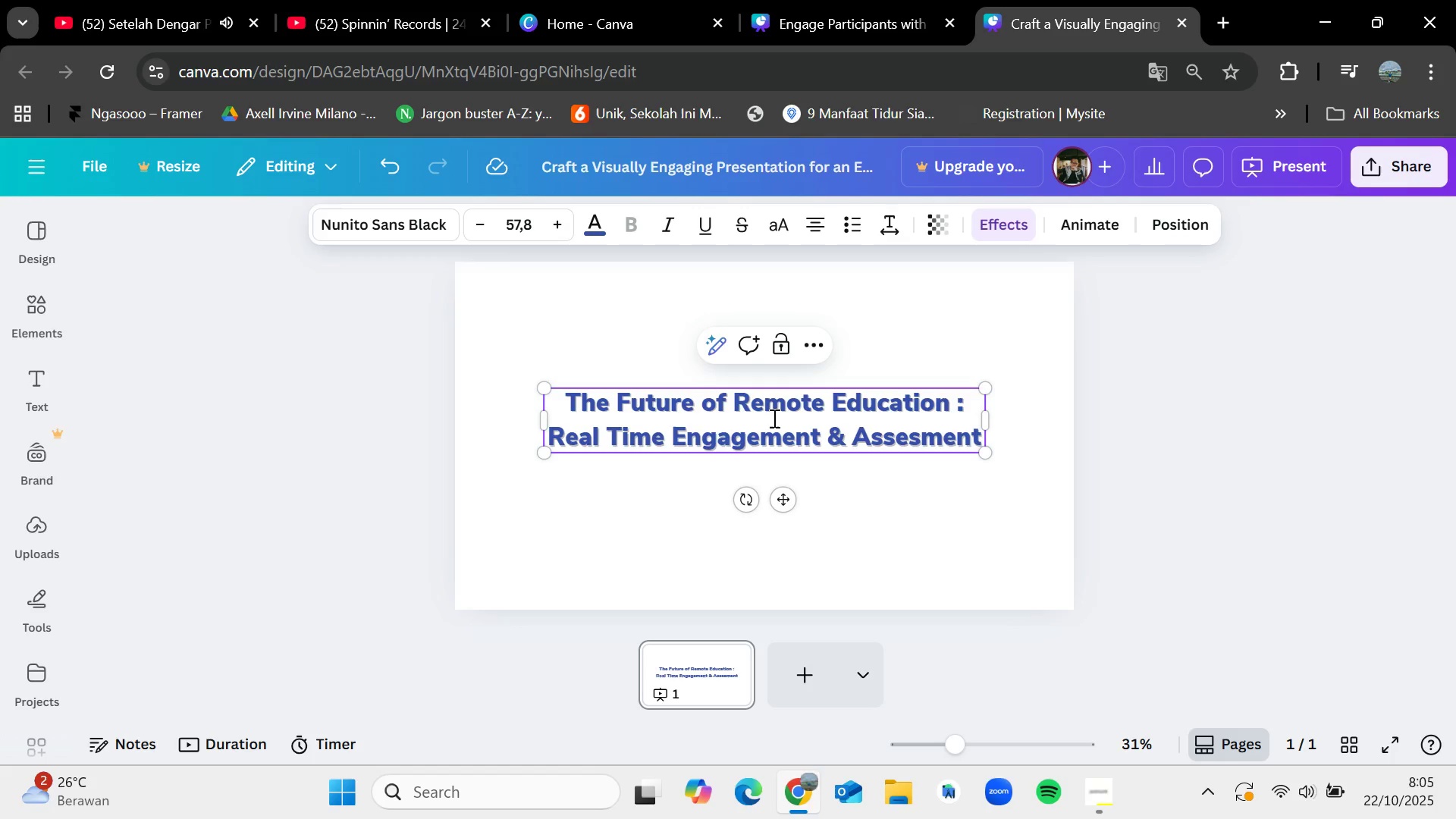 
left_click([1192, 489])
 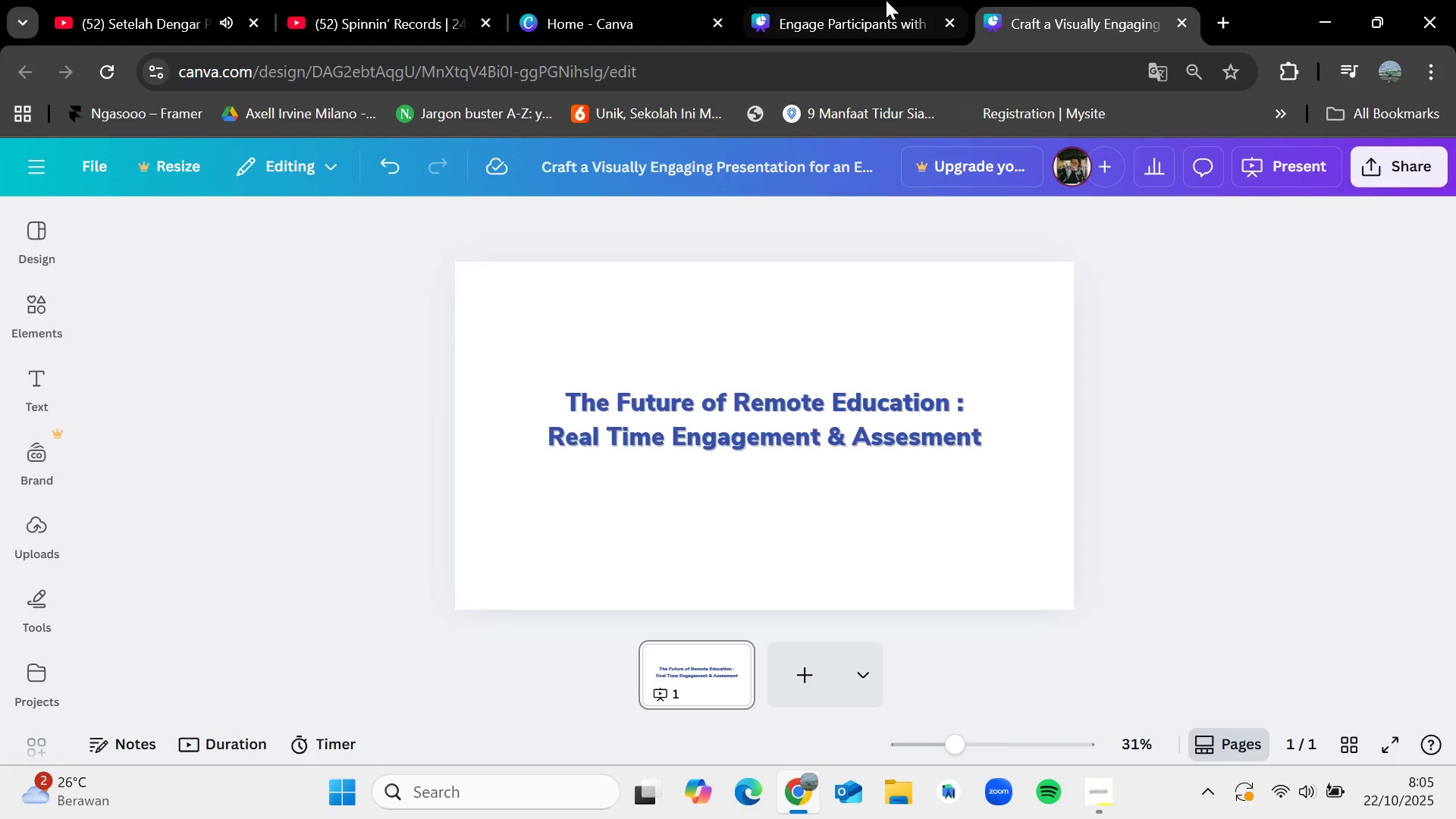 
left_click([871, 0])
 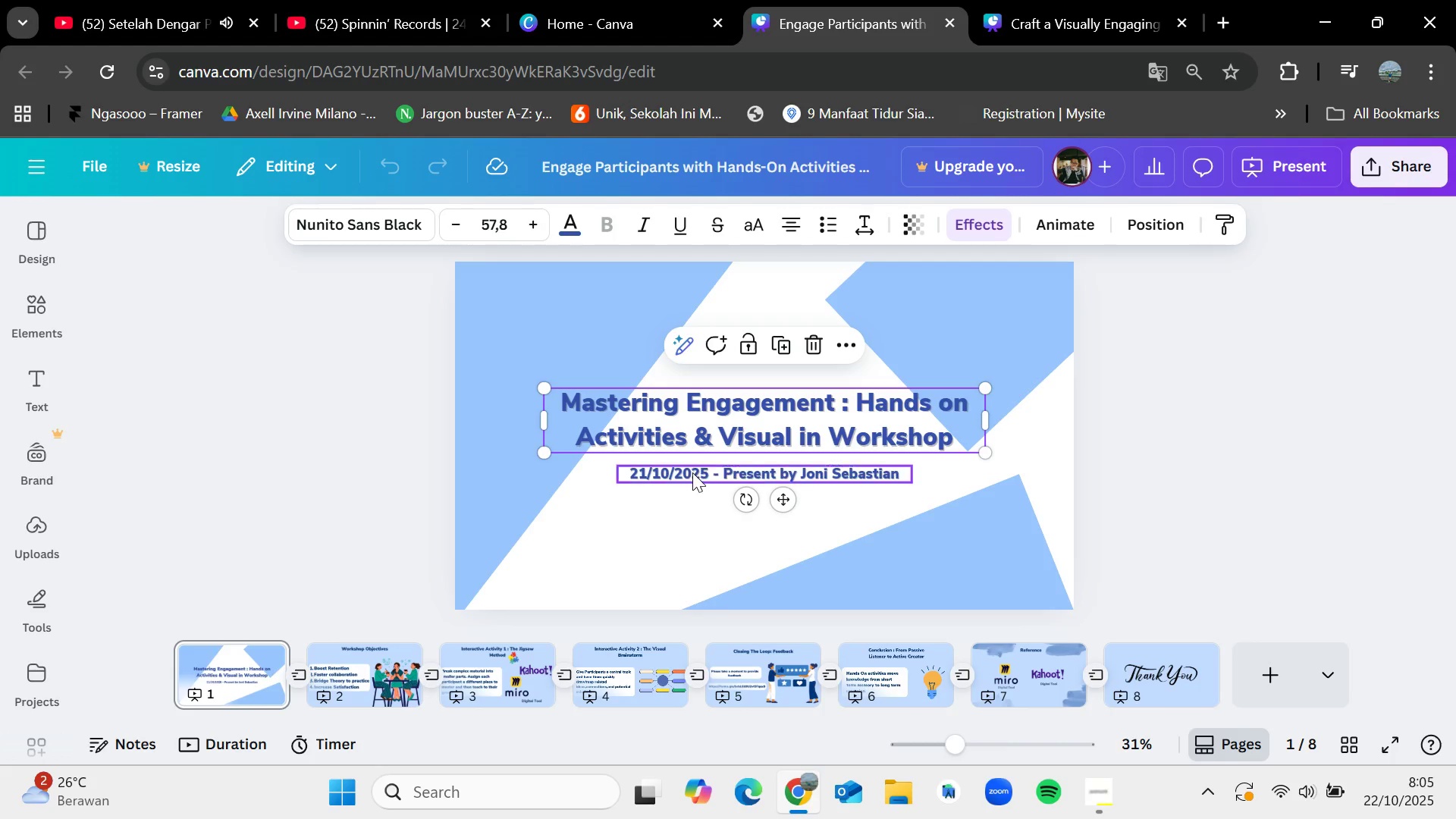 
left_click([692, 472])
 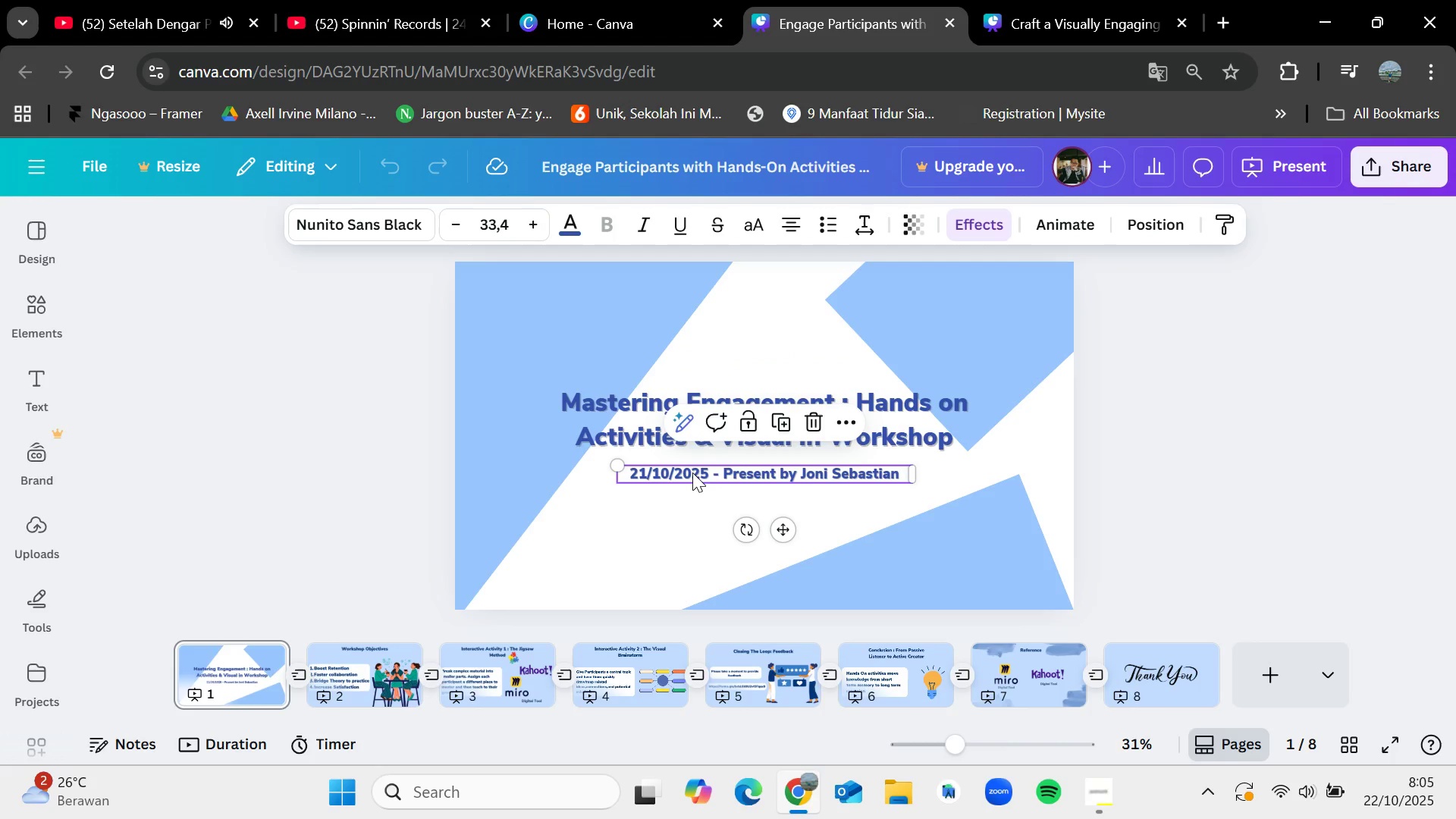 
key(Control+C)
 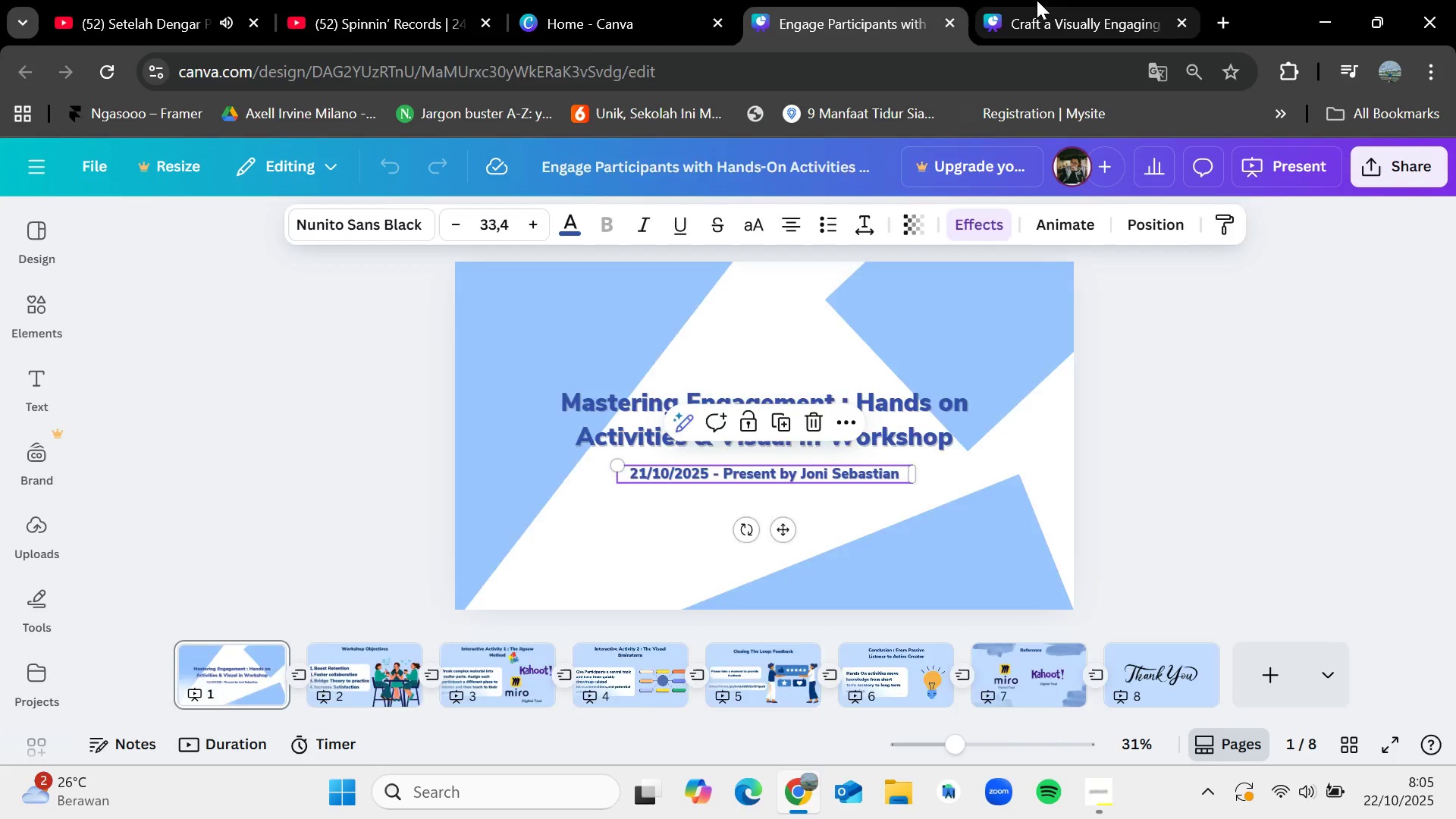 
left_click([1037, 0])
 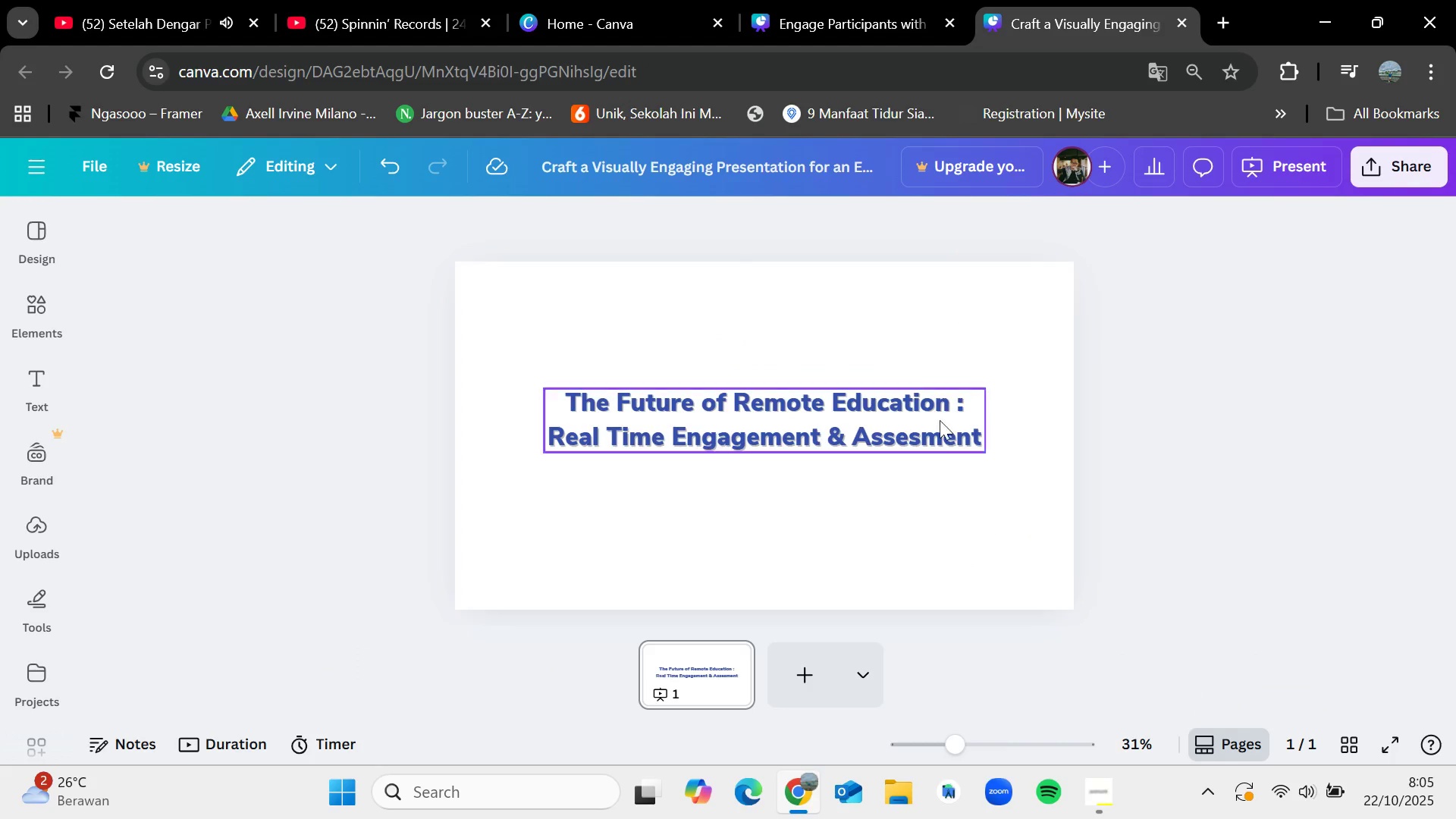 
key(Control+V)
 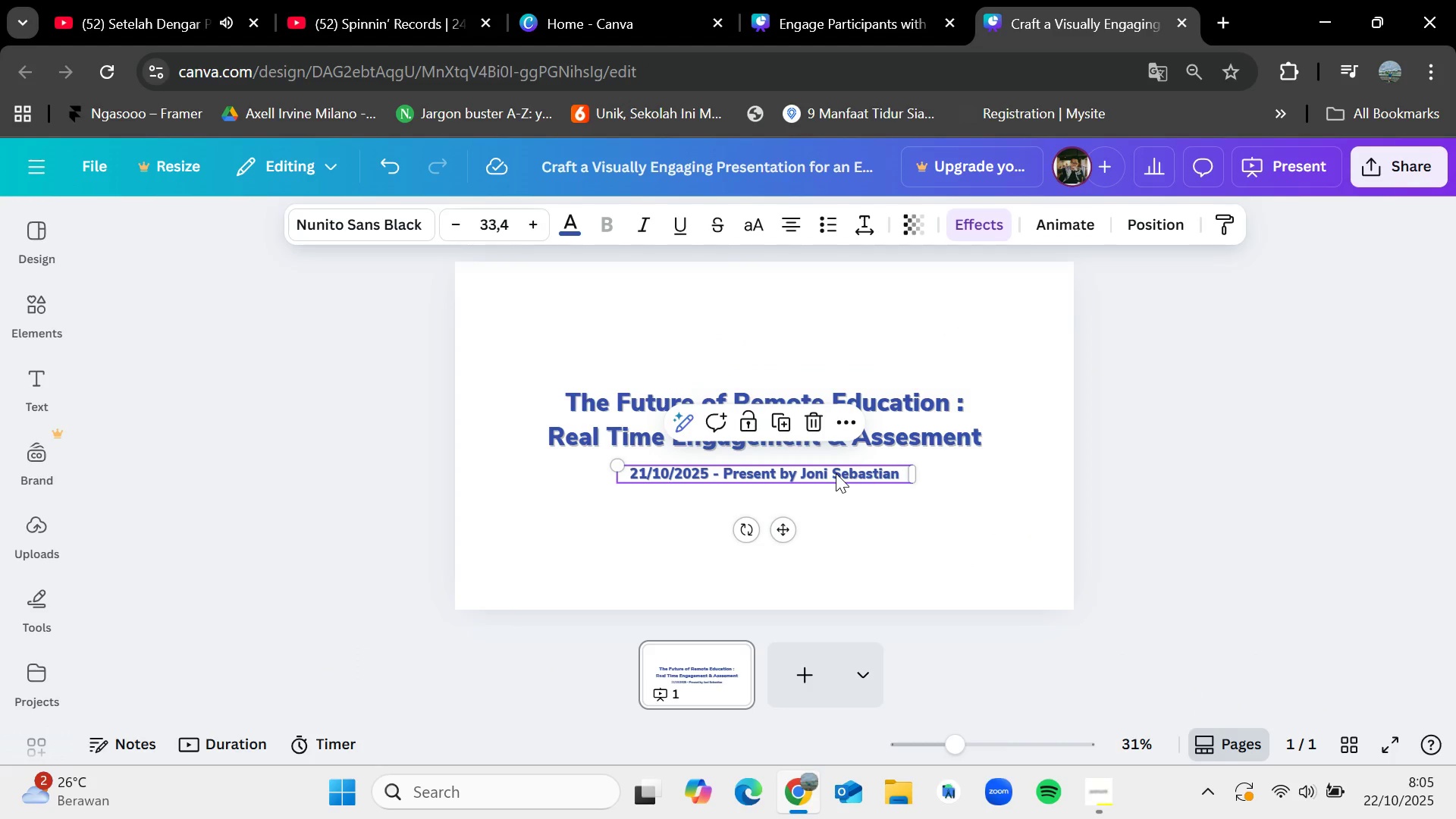 
double_click([836, 473])
 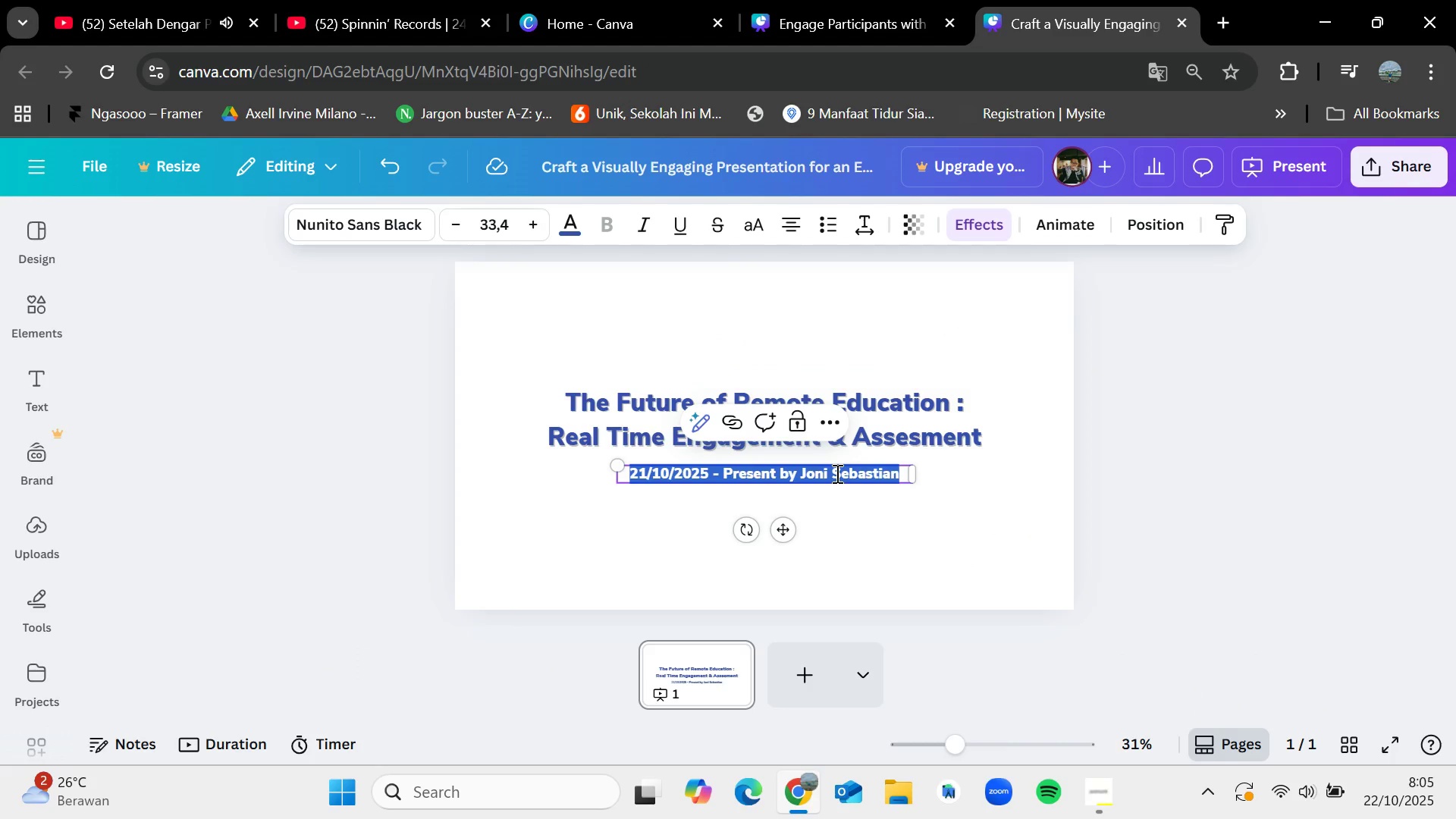 
key(Backspace)
type(Intro)
 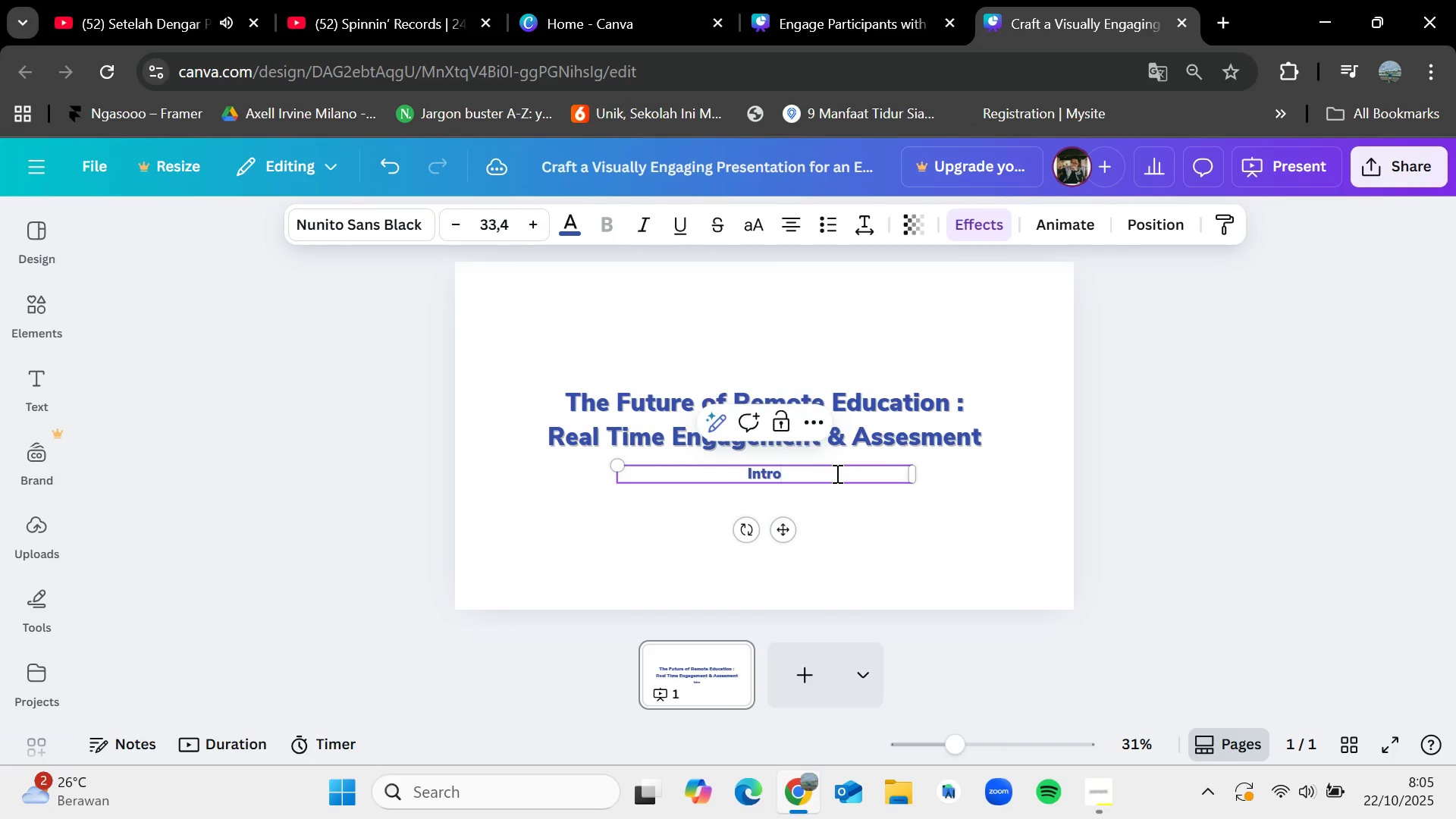 
type(ducing Engagepro : Live Learning Platform)
 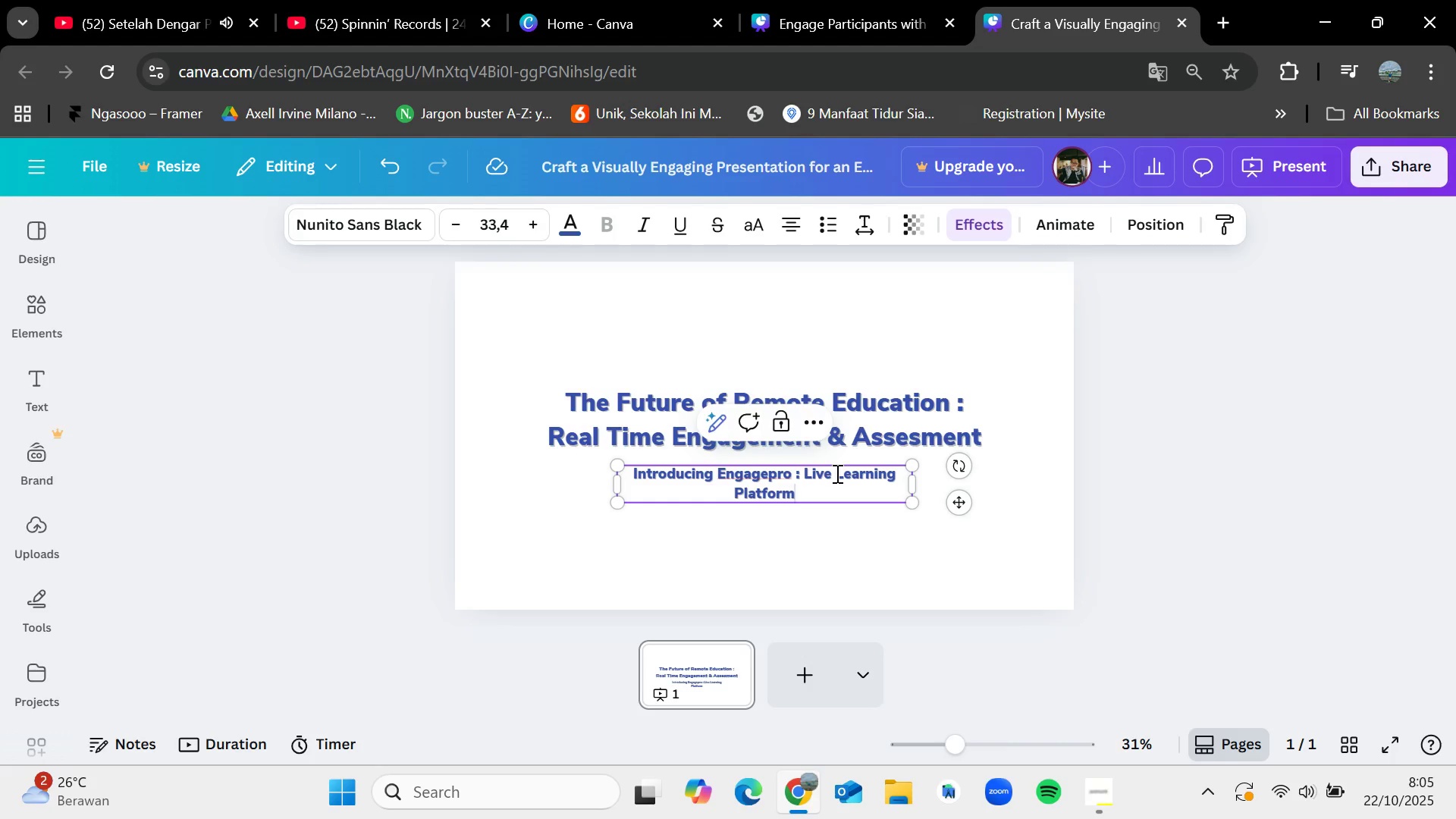 
left_click([1323, 460])
 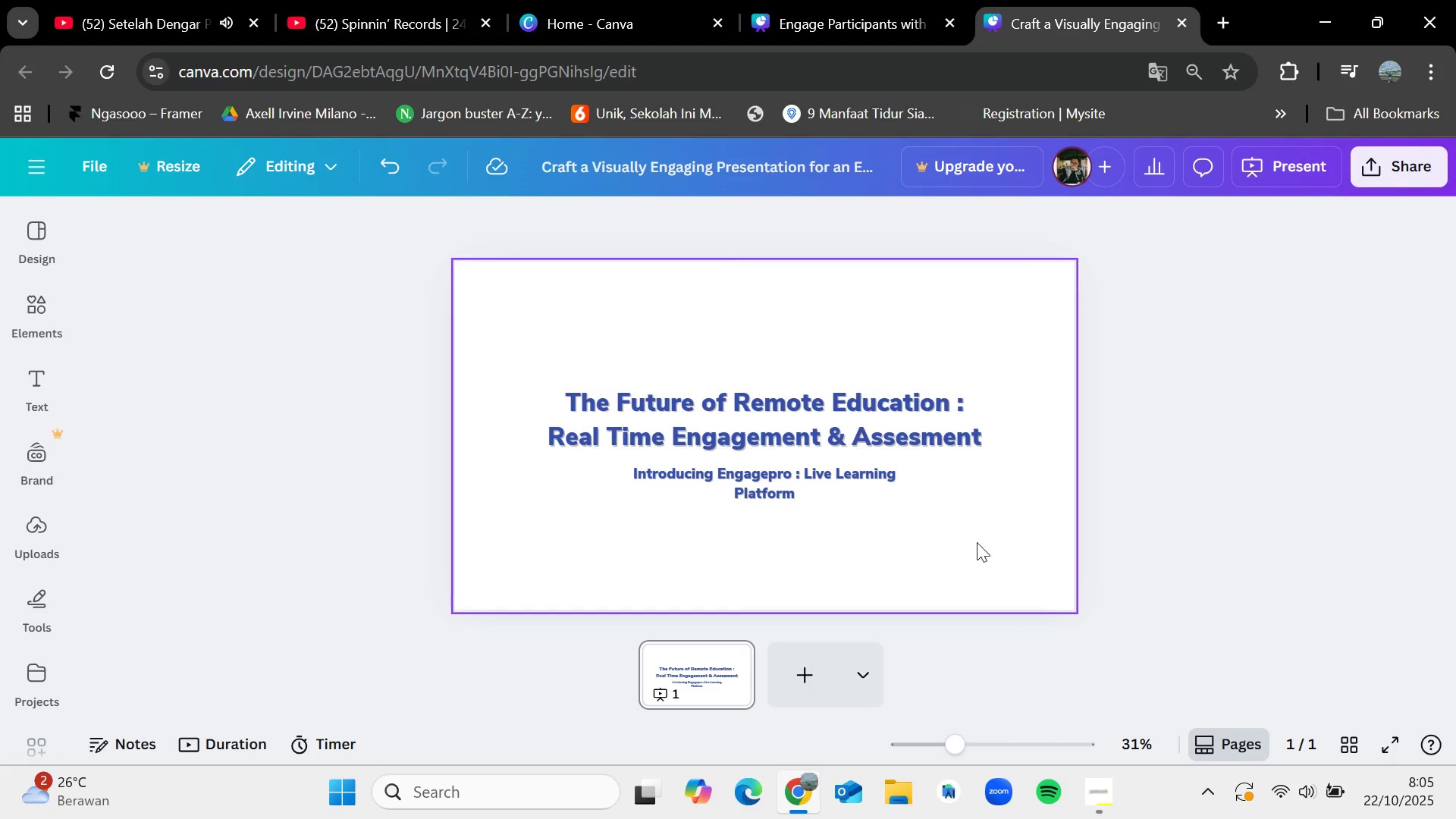 
left_click([822, 488])
 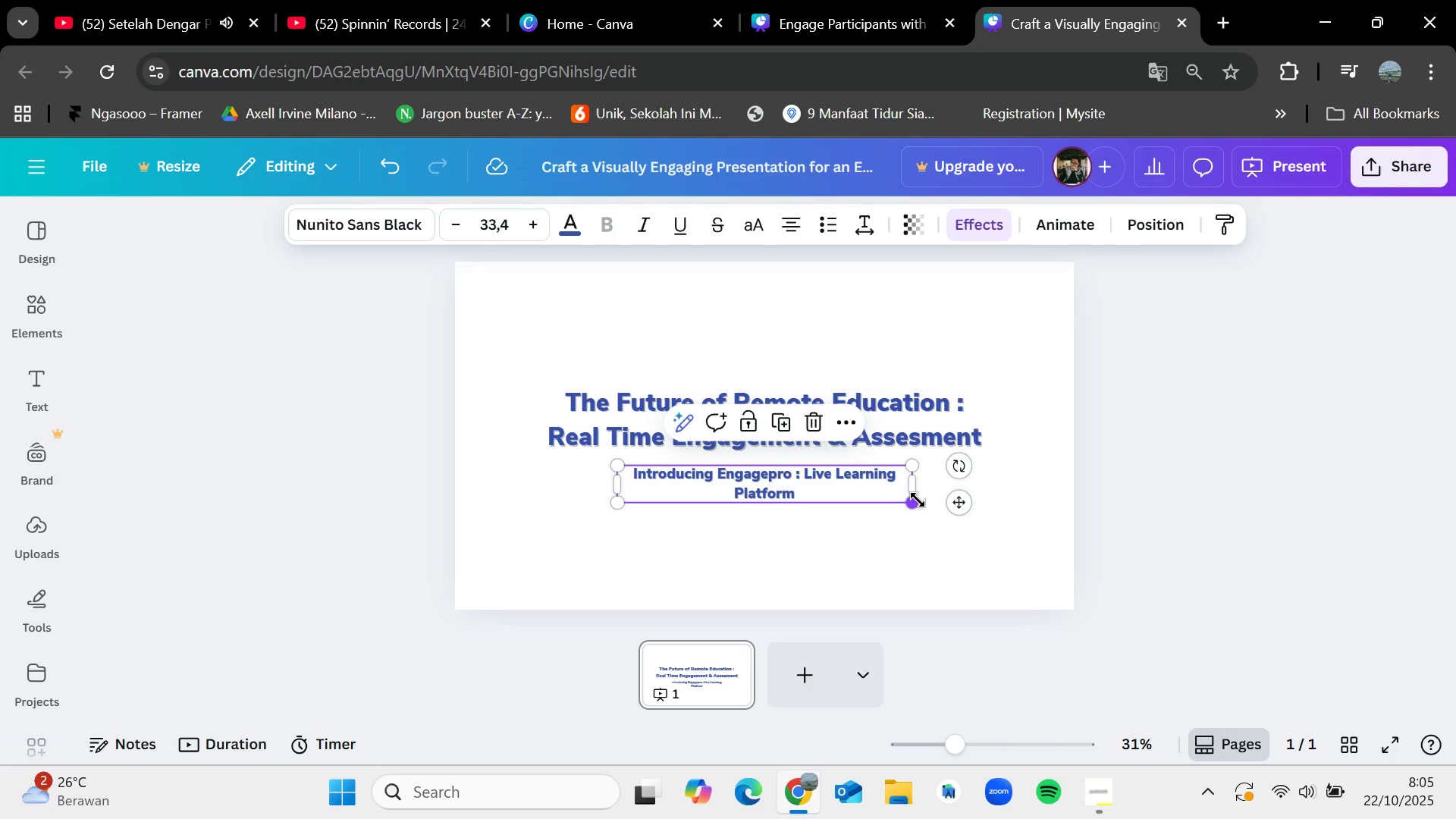 
left_click_drag(start_coordinate=[918, 500], to_coordinate=[925, 503])
 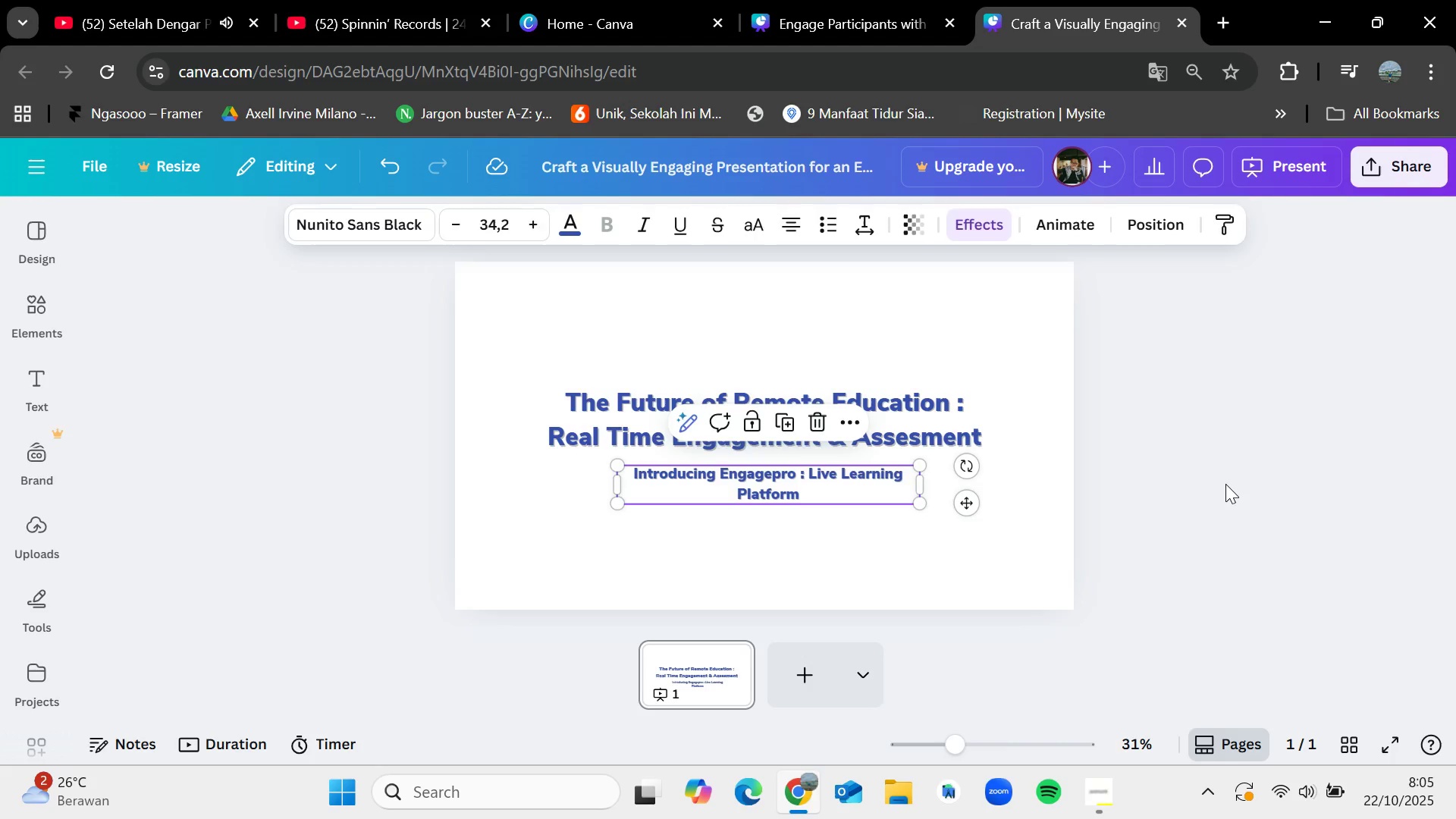 
left_click([1225, 484])
 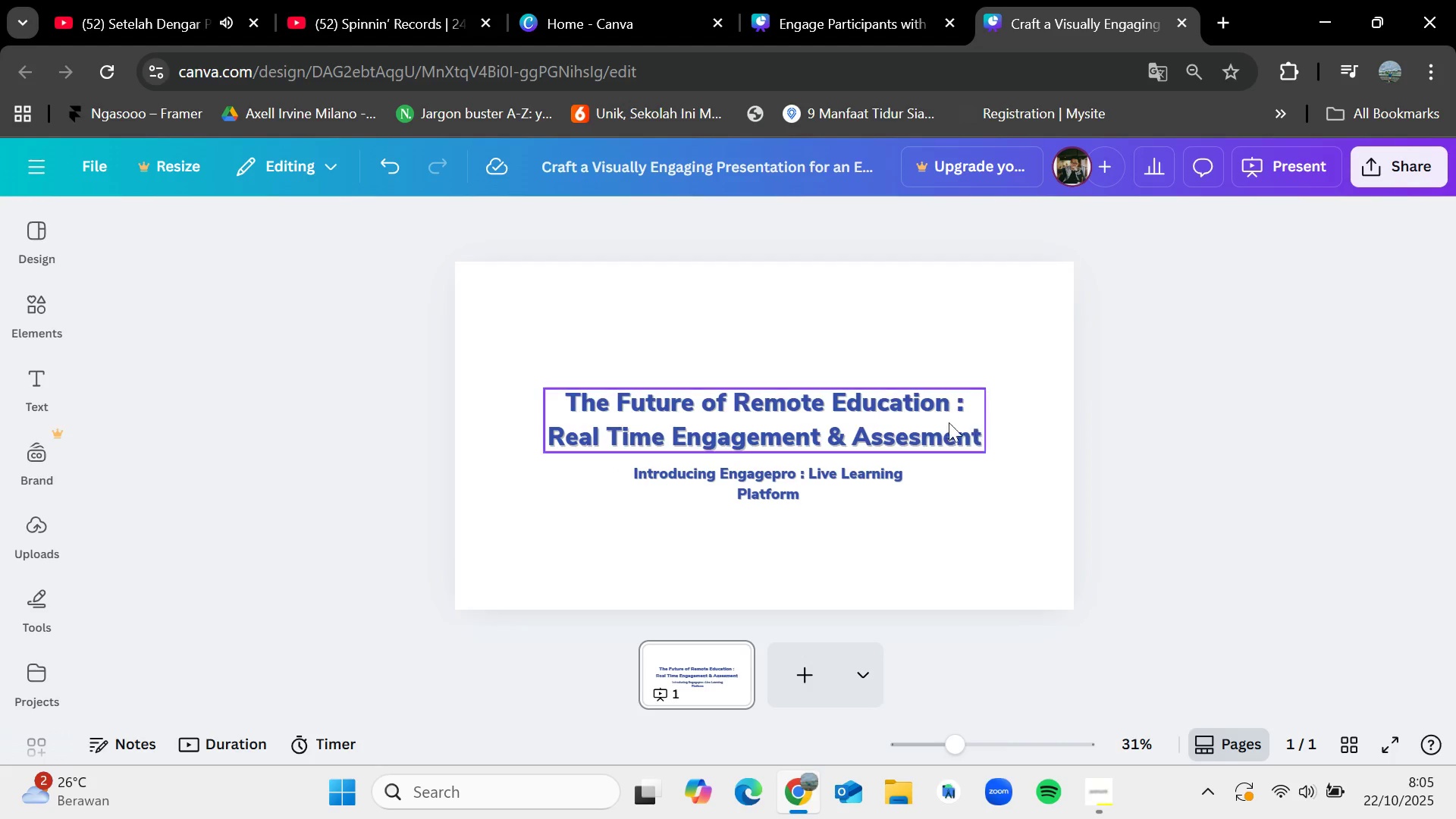 
left_click_drag(start_coordinate=[924, 422], to_coordinate=[920, 419])
 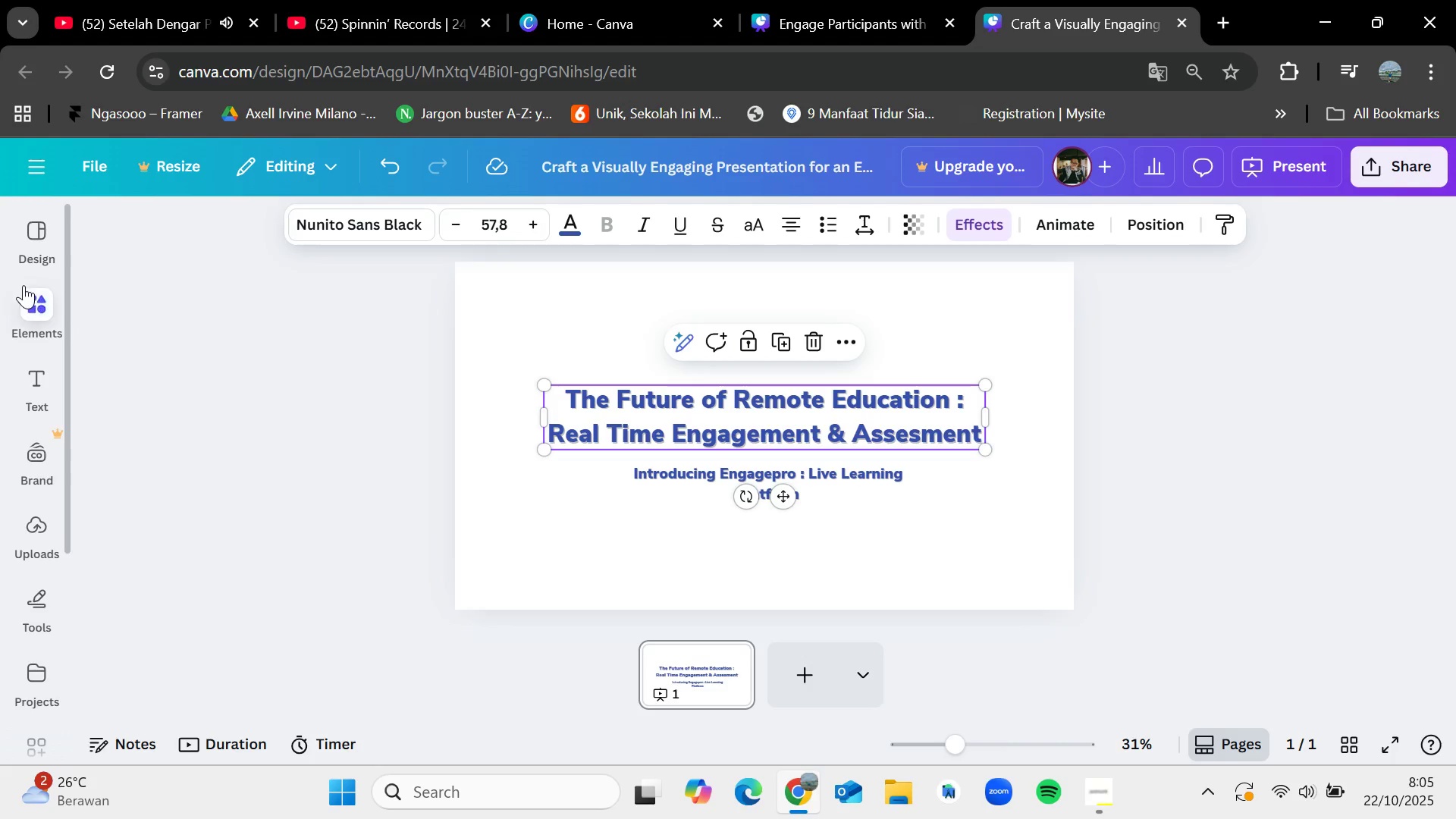 
left_click([31, 294])
 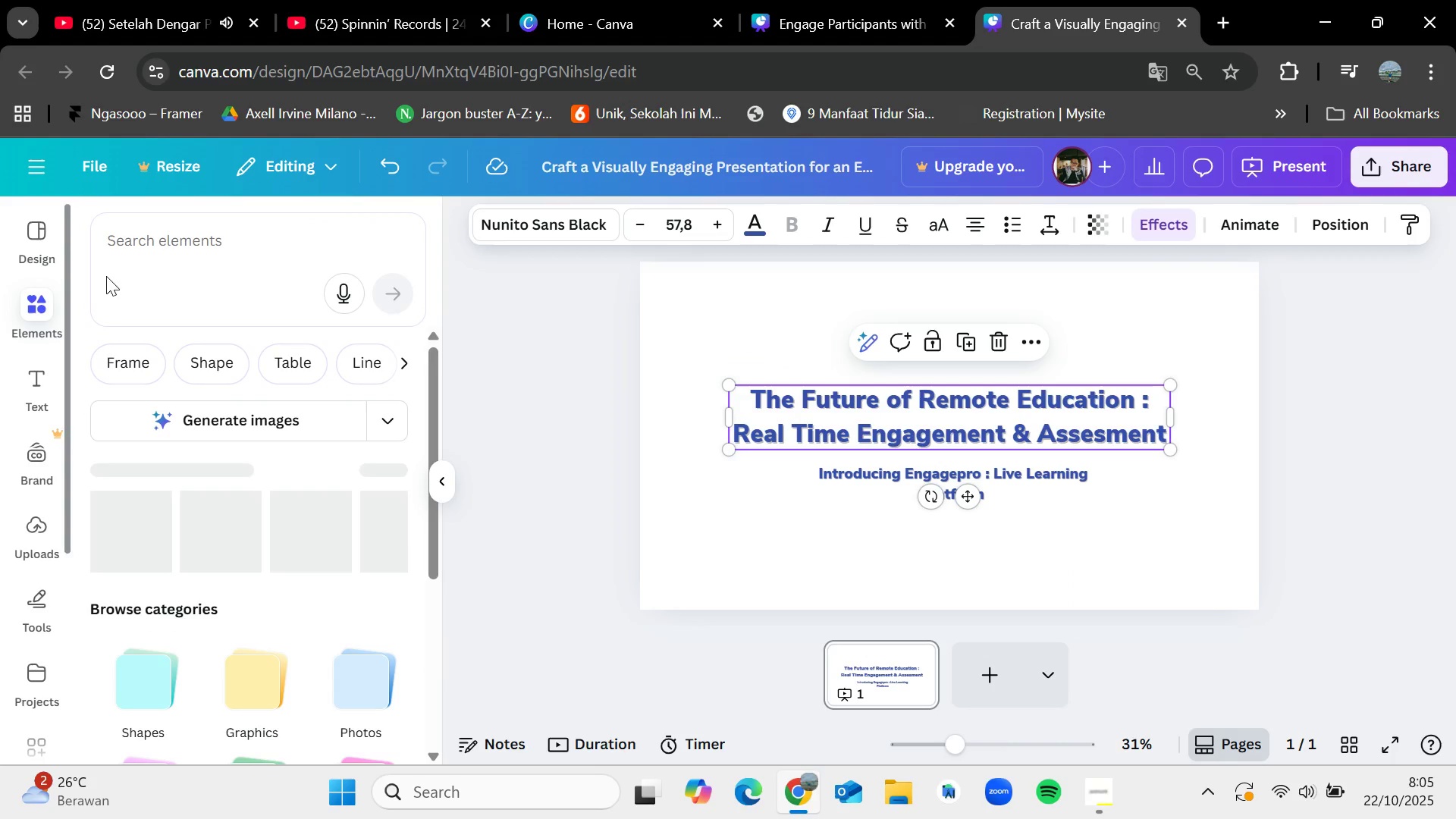 
left_click([203, 265])
 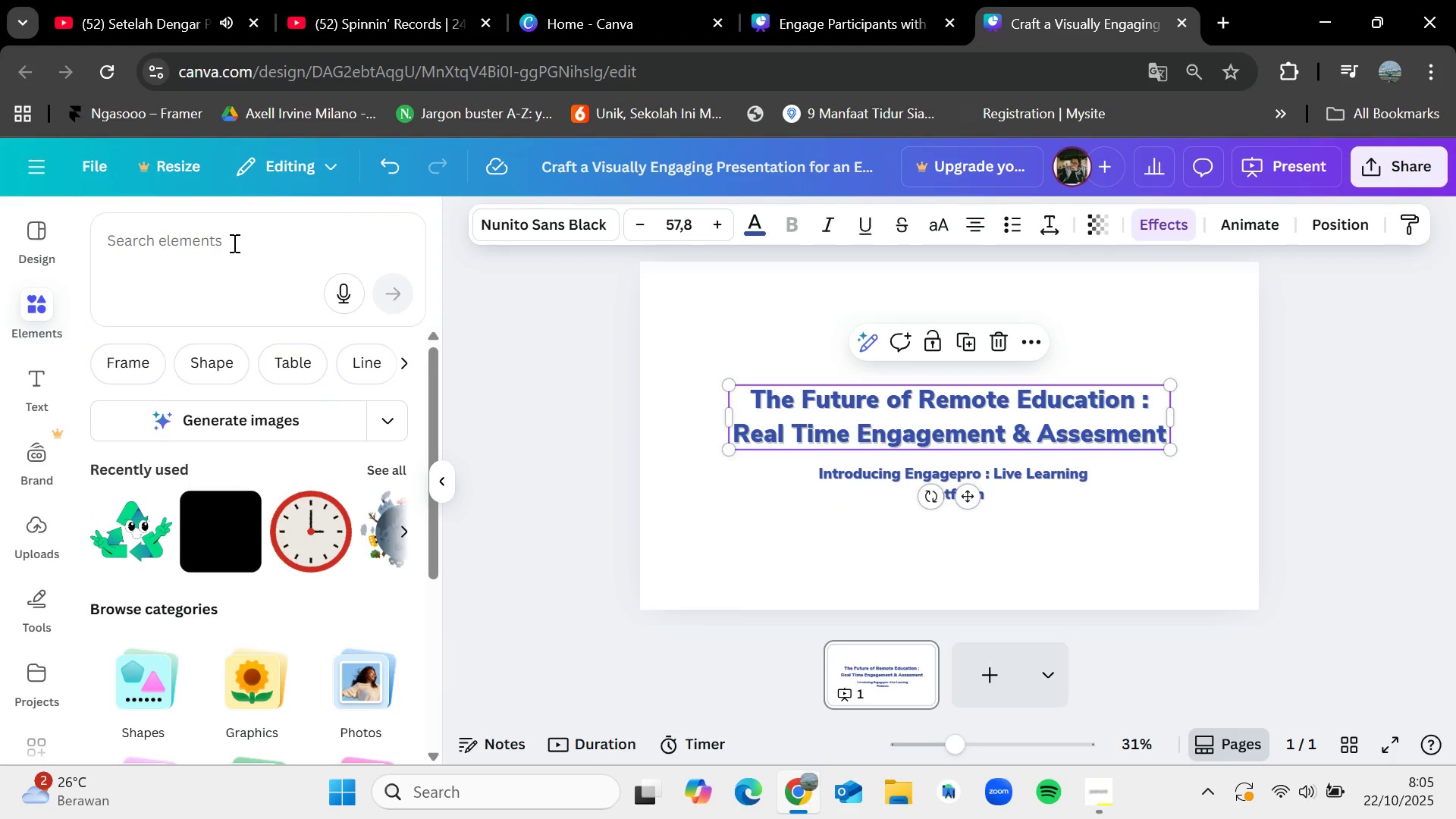 
left_click([233, 243])
 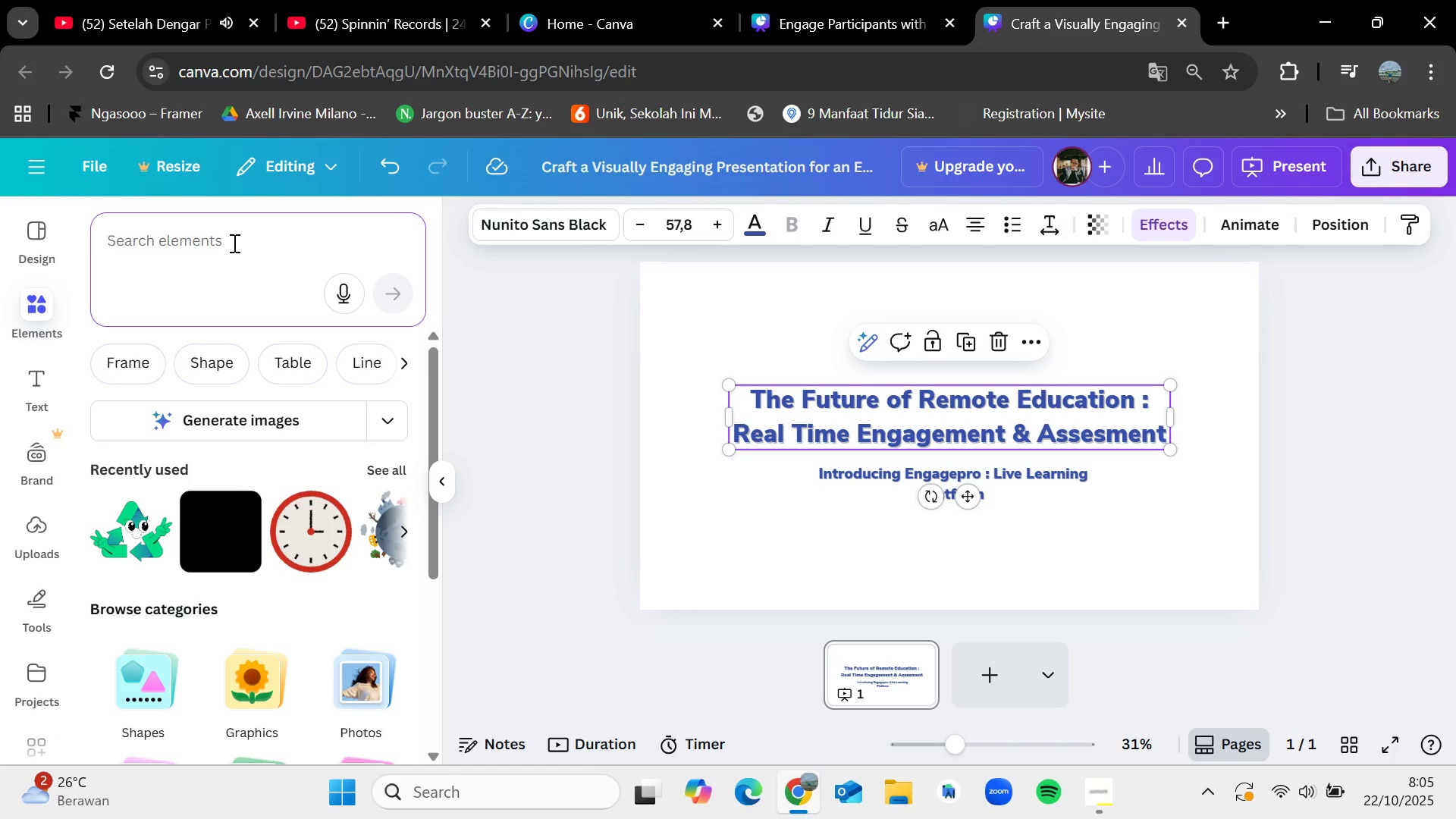 
type(education)
 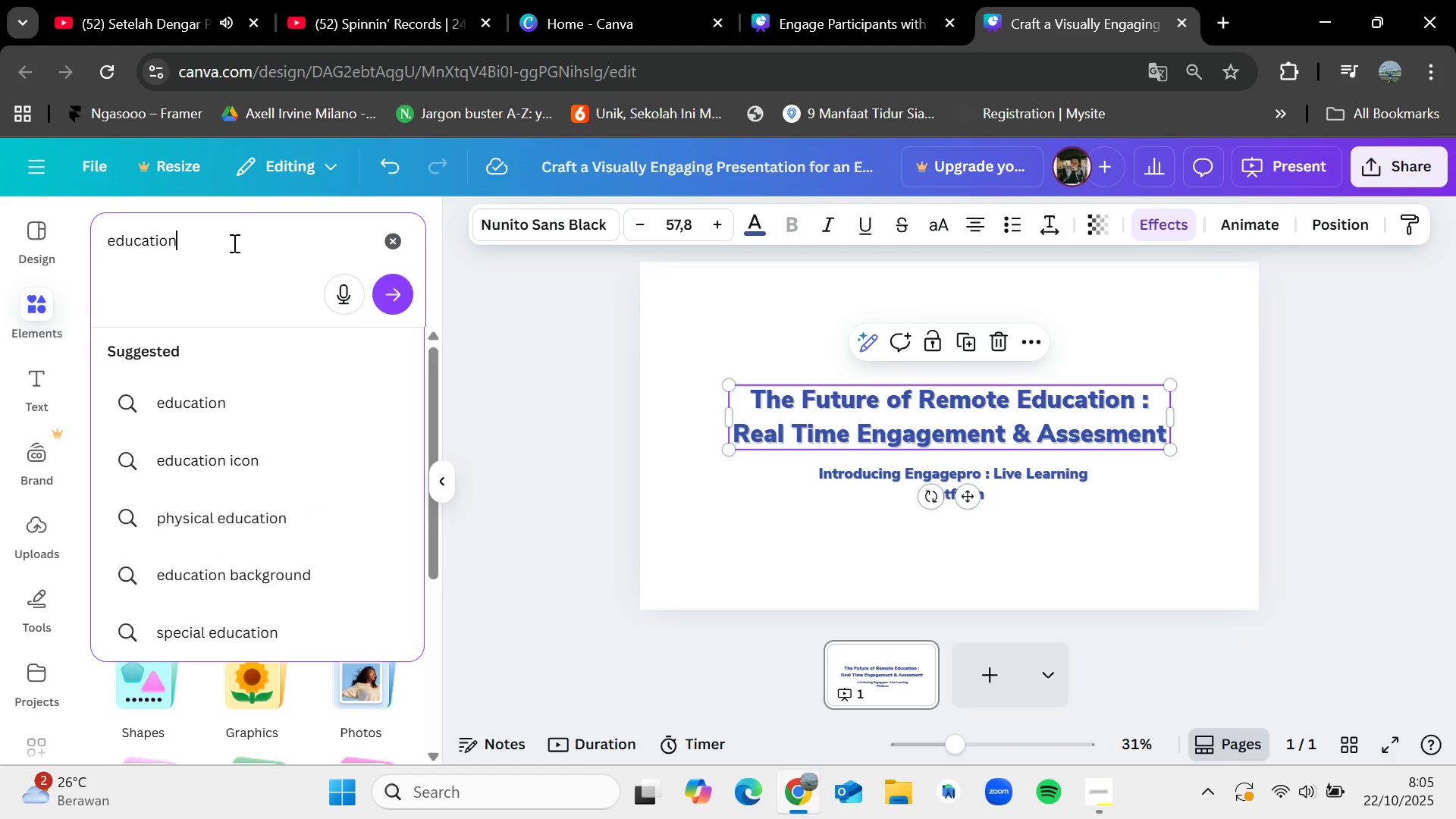 
key(Enter)
 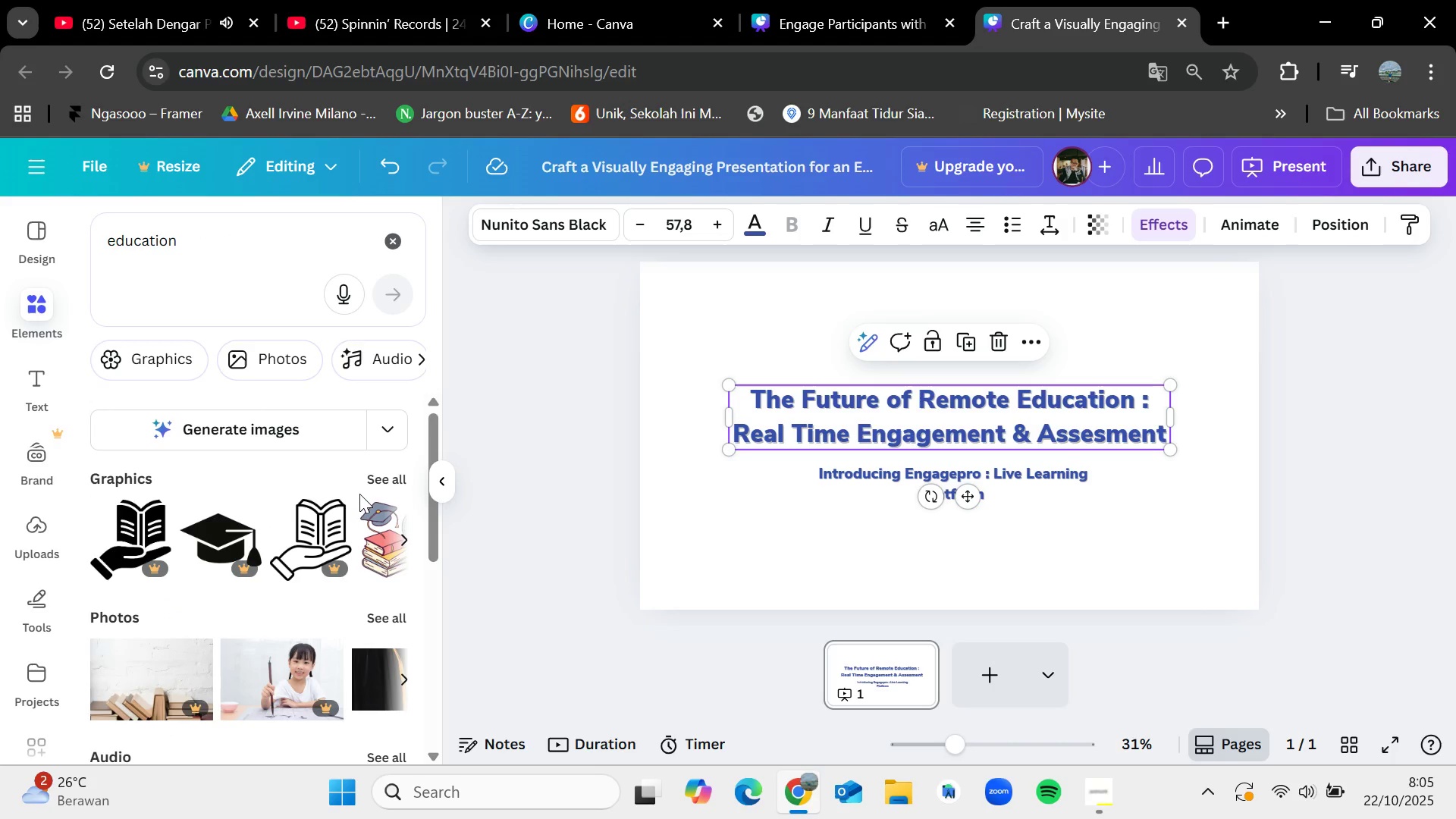 
left_click([375, 482])
 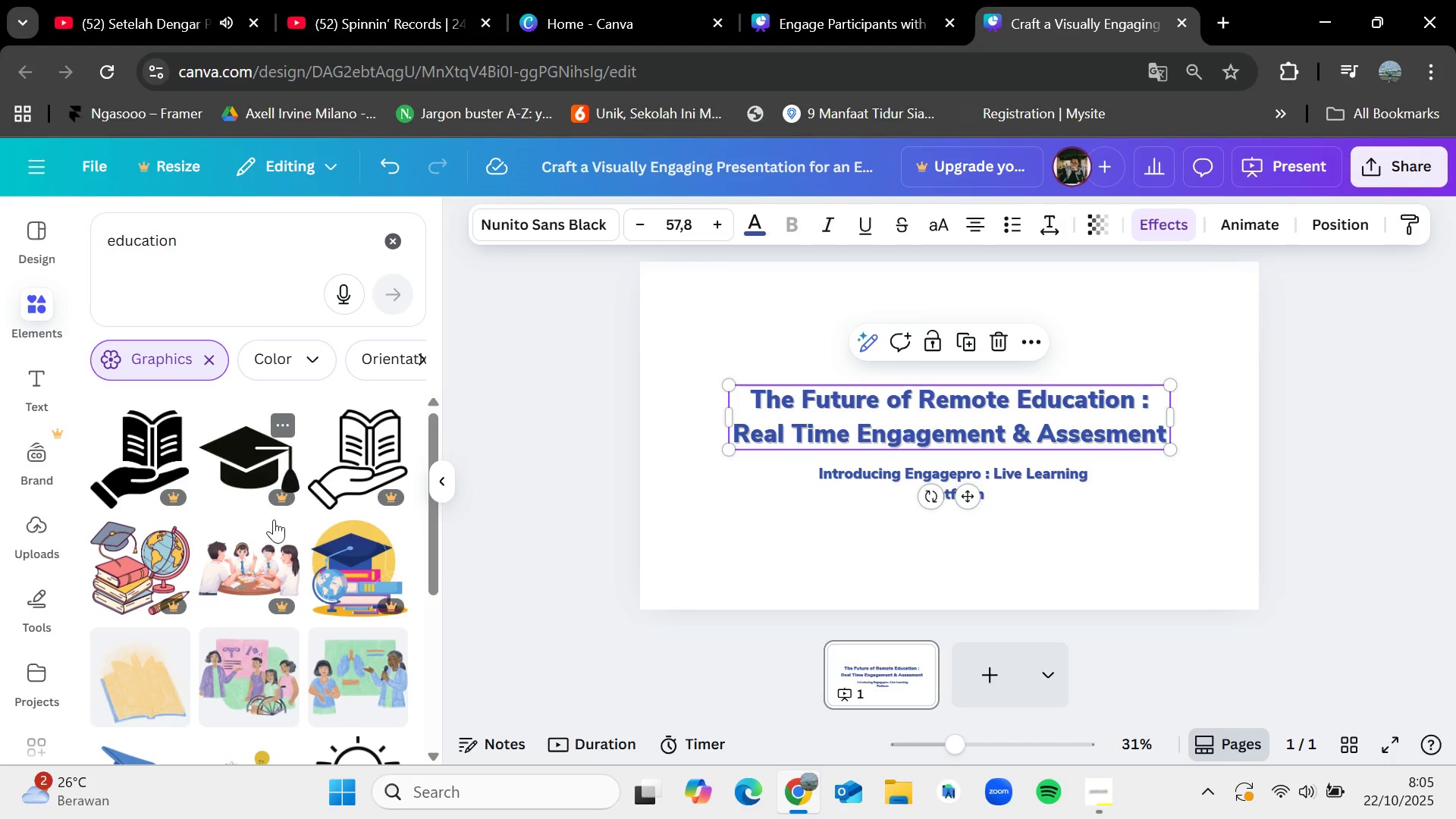 
scroll: coordinate [268, 563], scroll_direction: none, amount: 0.0
 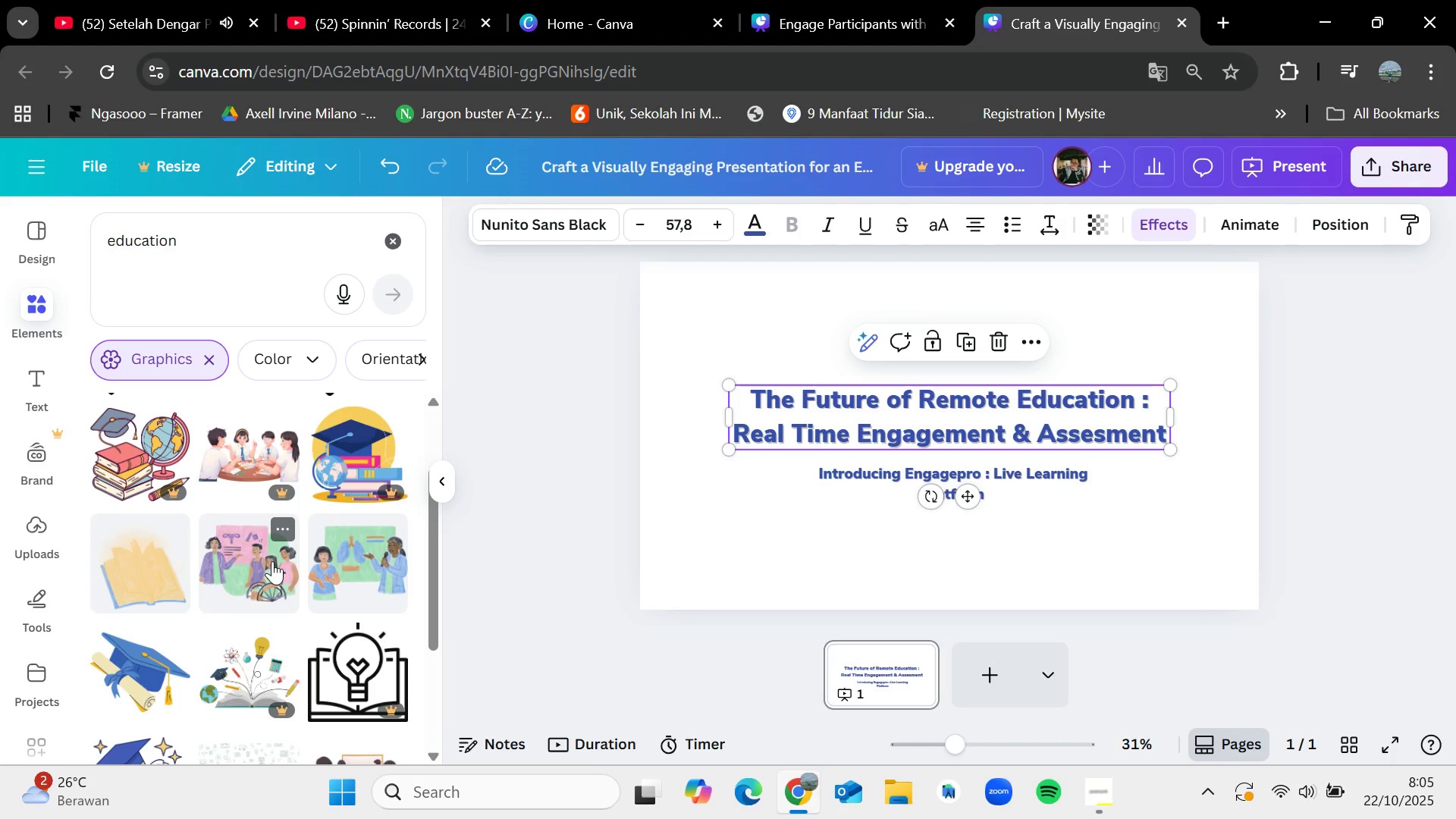 
scroll: coordinate [272, 561], scroll_direction: down, amount: 2.0
 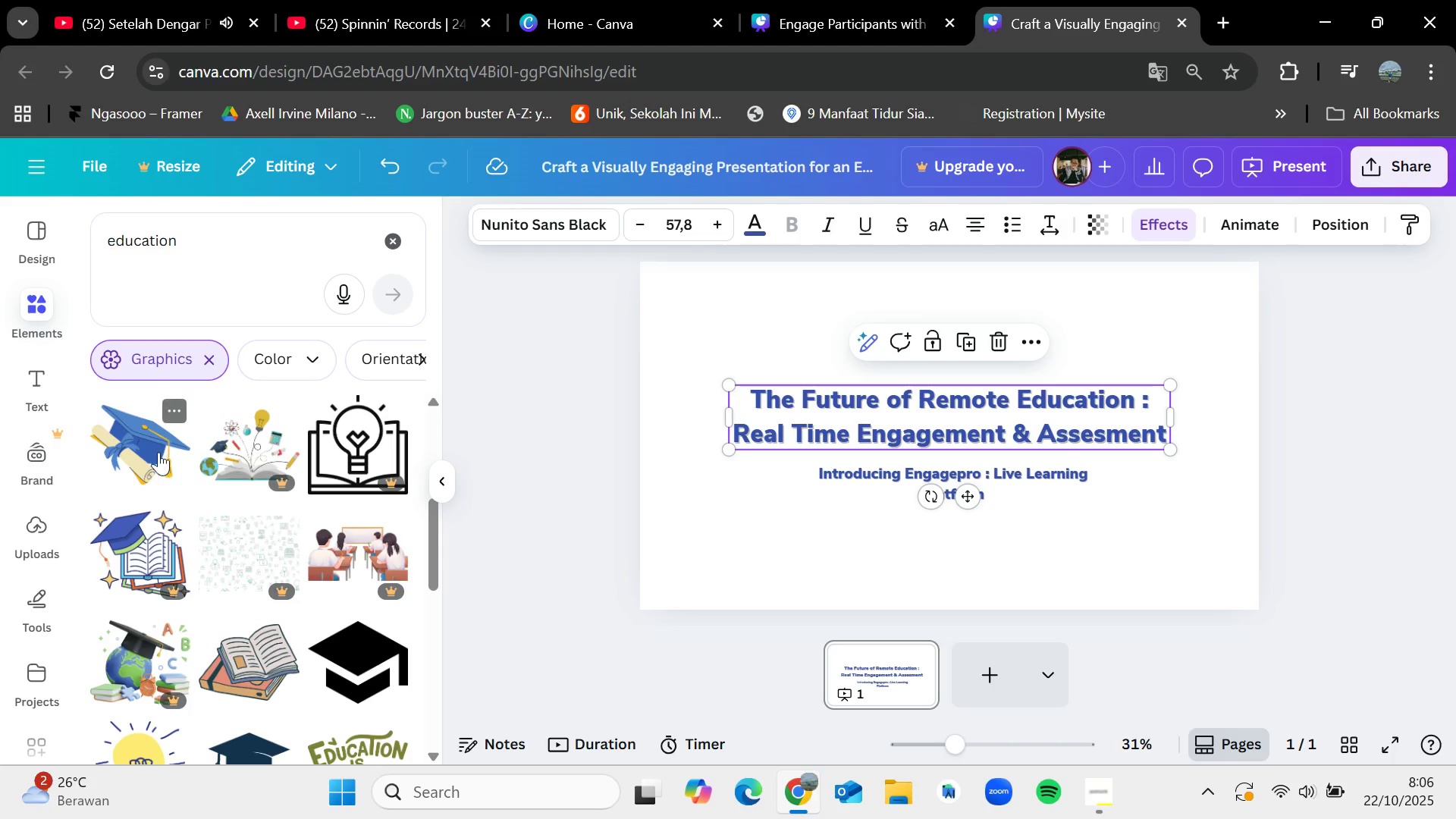 
left_click_drag(start_coordinate=[126, 443], to_coordinate=[1128, 341])
 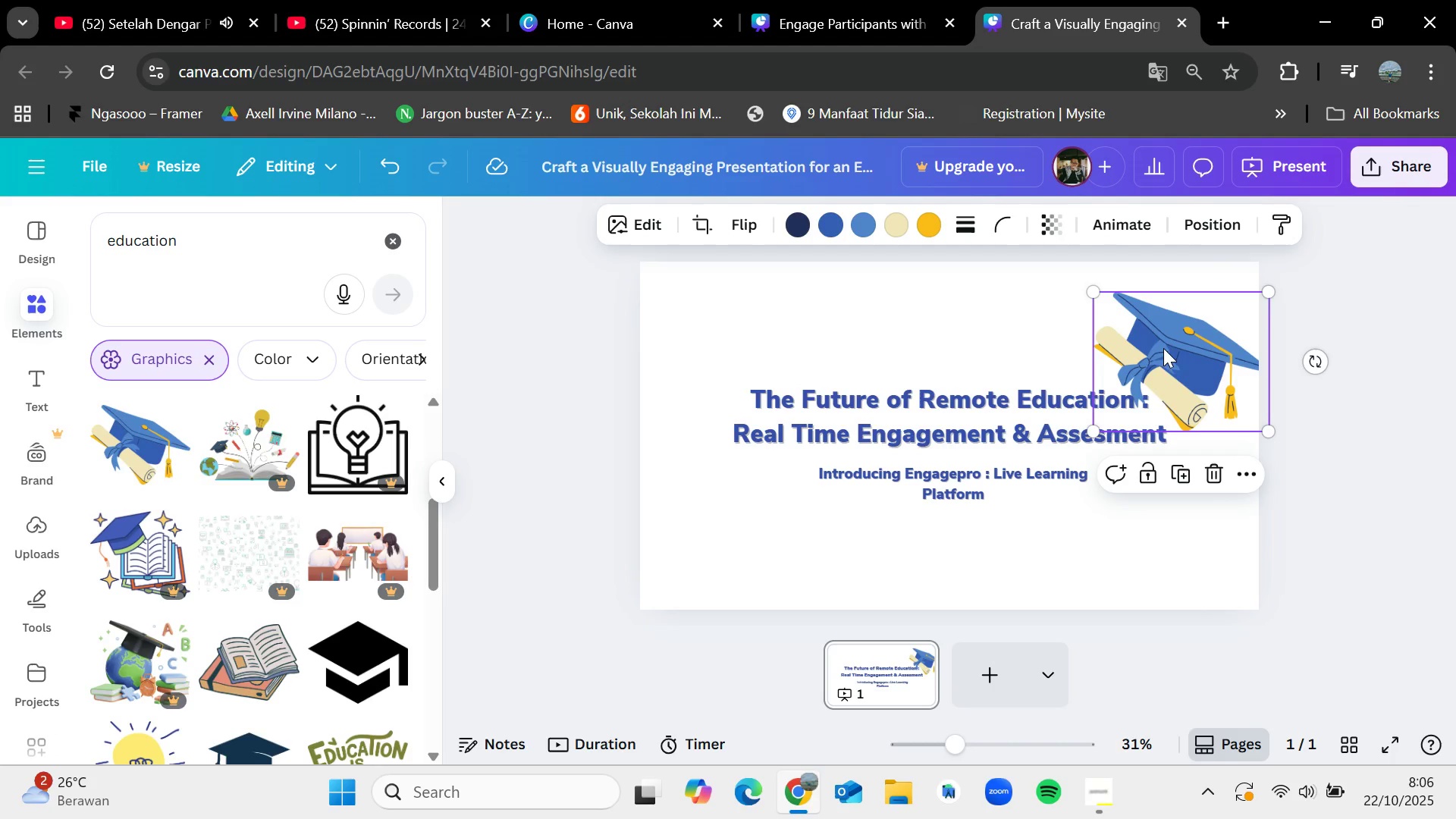 
left_click_drag(start_coordinate=[1169, 352], to_coordinate=[1161, 359])
 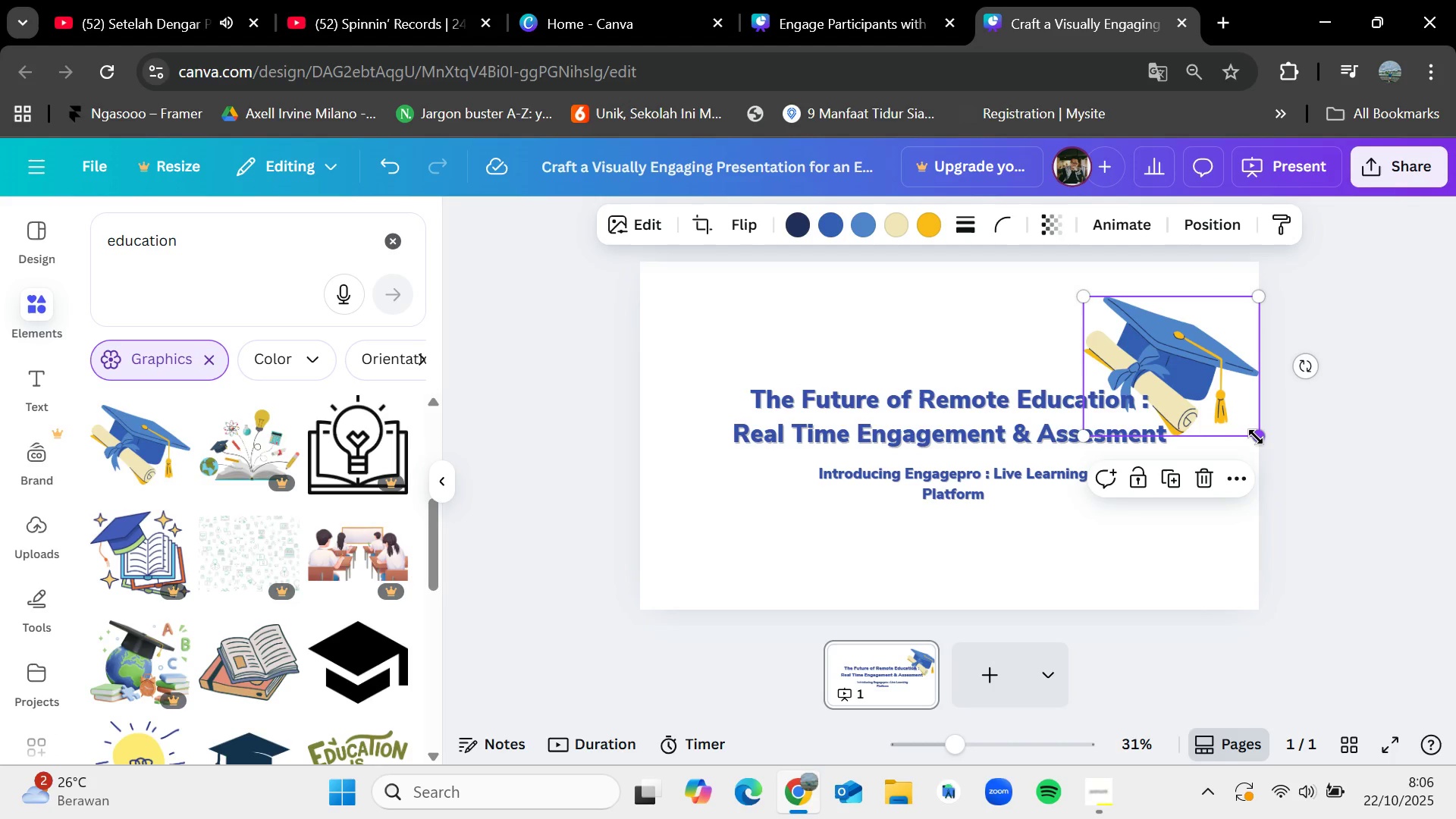 
left_click_drag(start_coordinate=[1256, 436], to_coordinate=[1172, 370])
 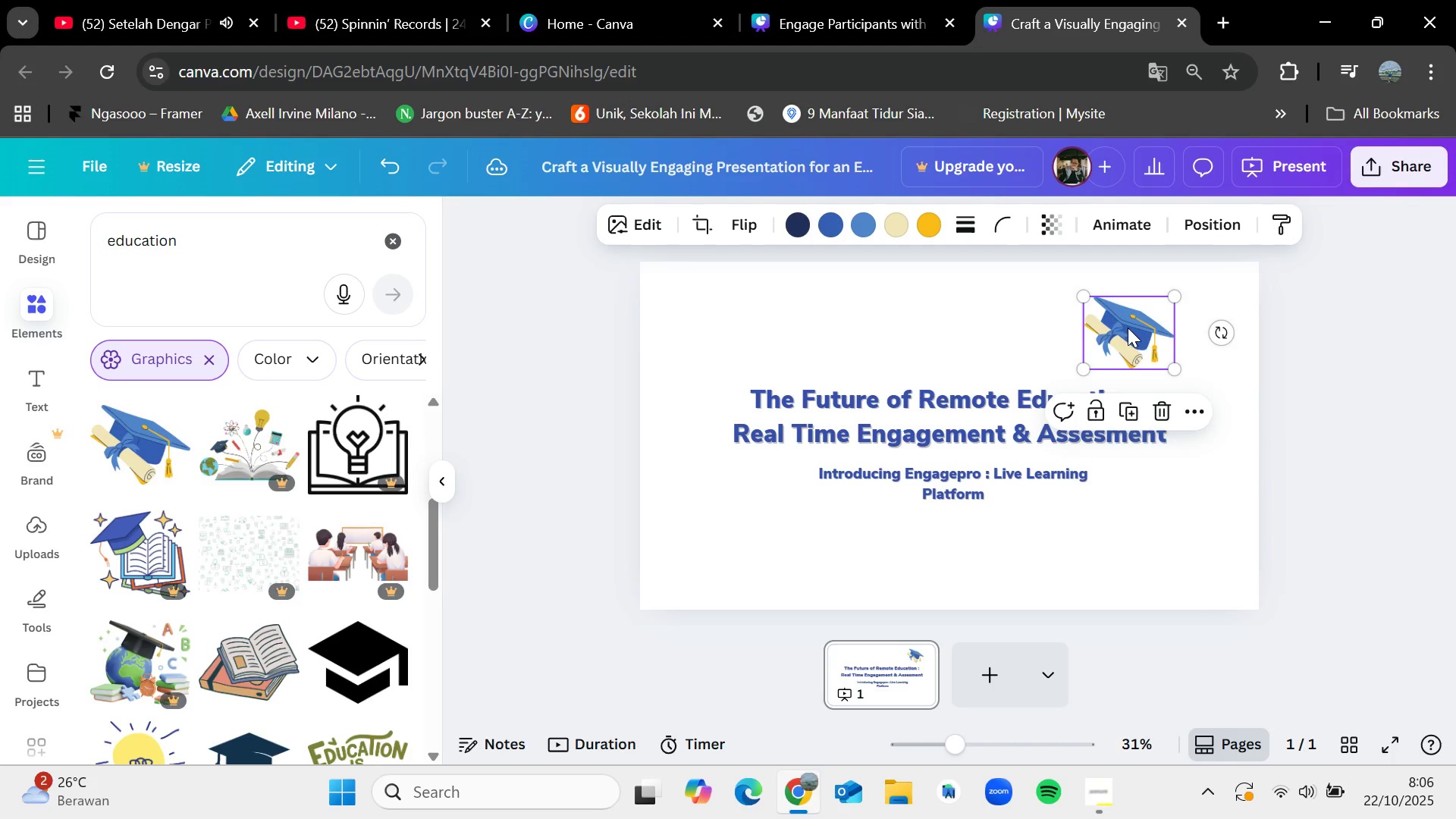 
left_click_drag(start_coordinate=[1128, 326], to_coordinate=[1109, 369])
 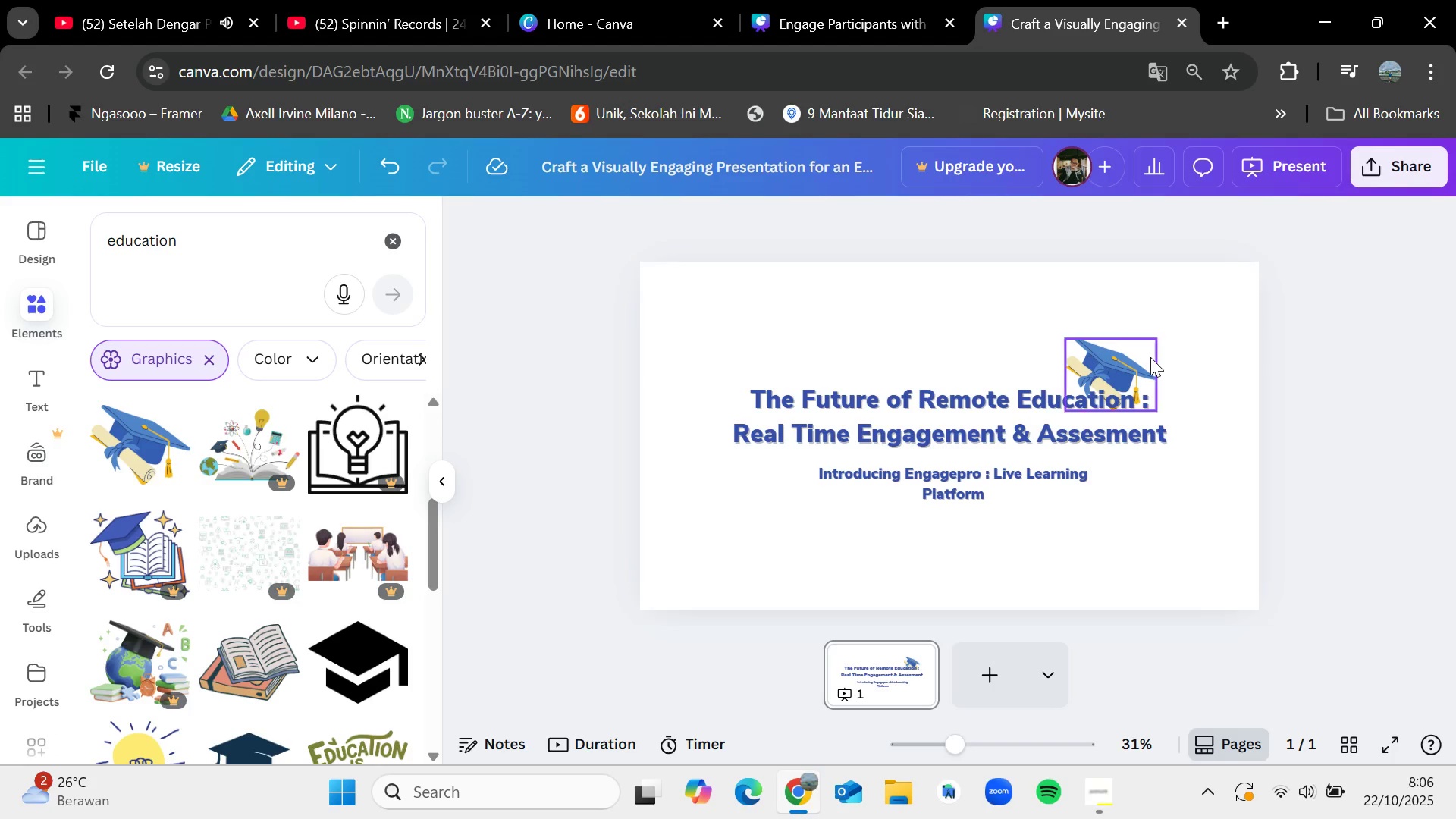 
left_click([1107, 375])
 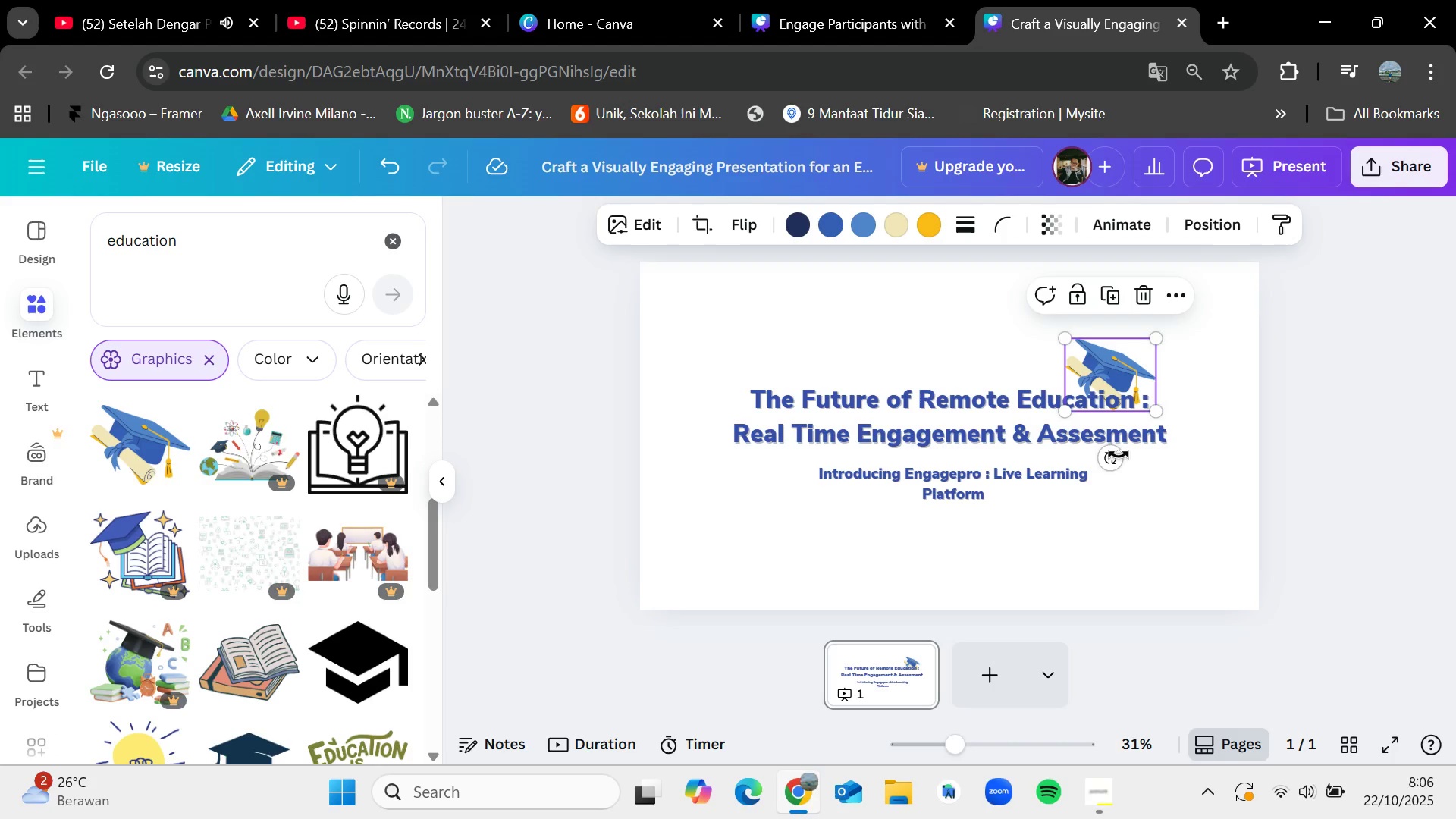 
left_click_drag(start_coordinate=[1119, 455], to_coordinate=[1125, 459])
 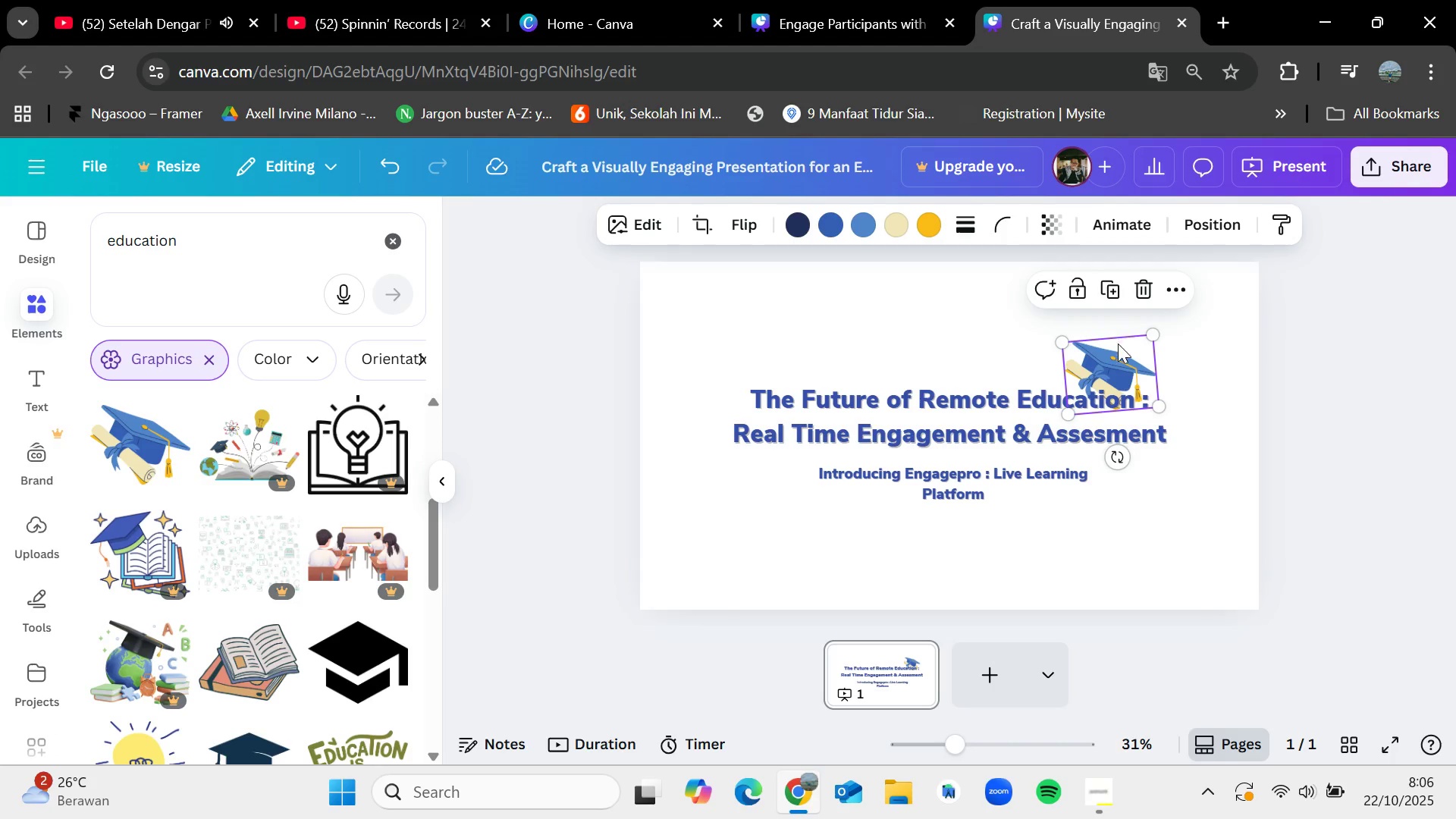 
left_click_drag(start_coordinate=[1117, 349], to_coordinate=[1130, 349])
 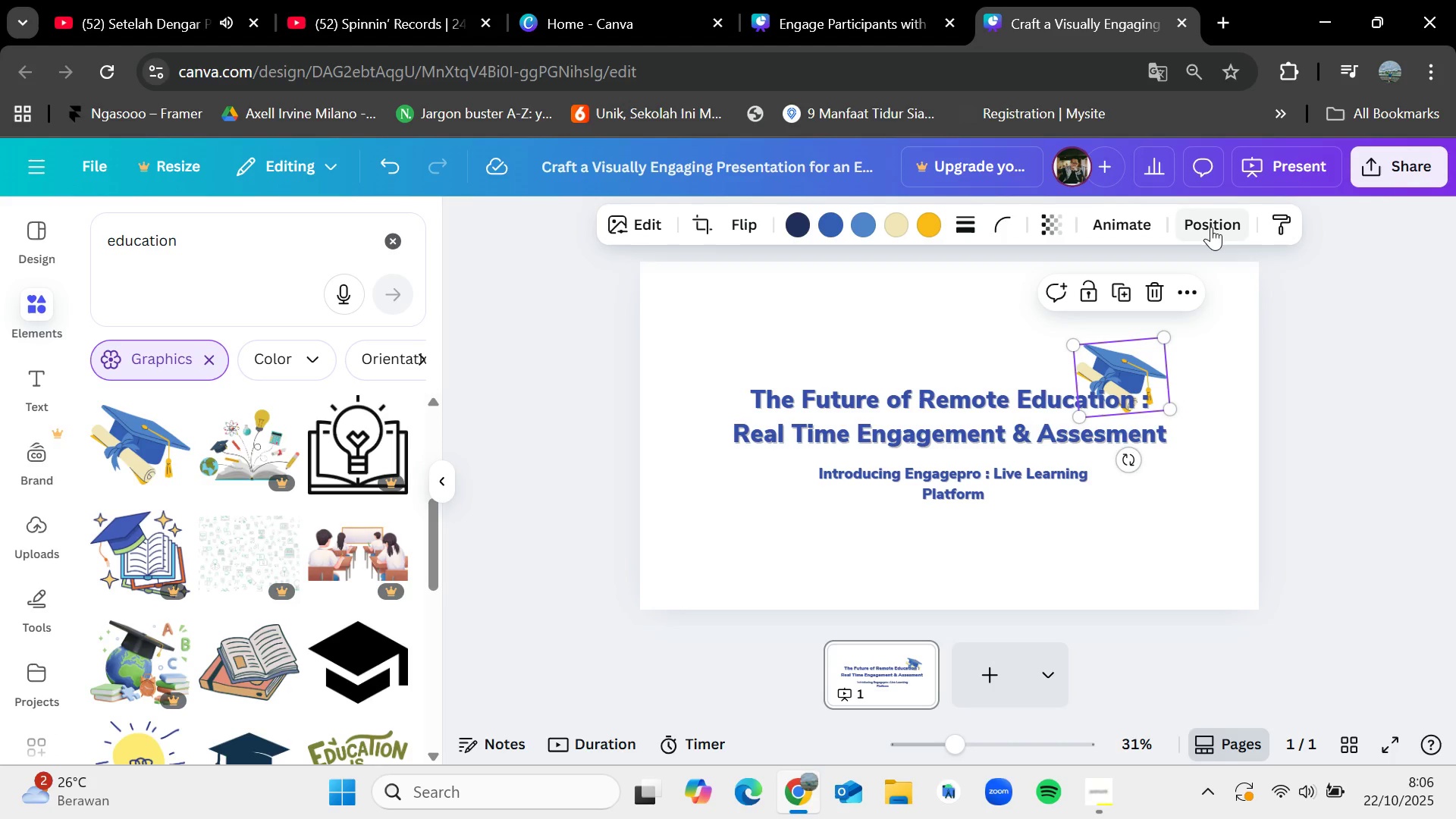 
left_click([1211, 227])
 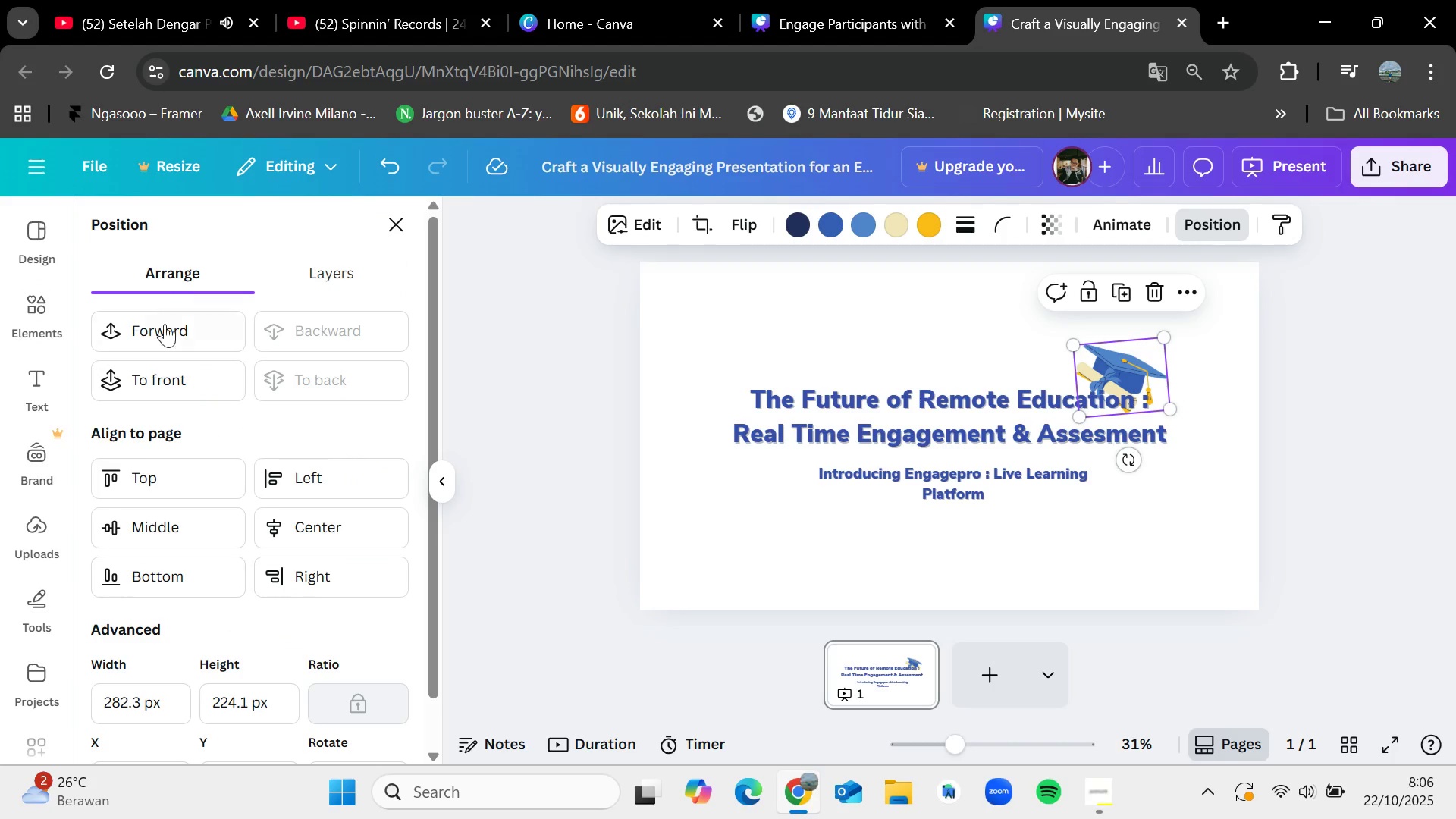 
left_click([170, 331])
 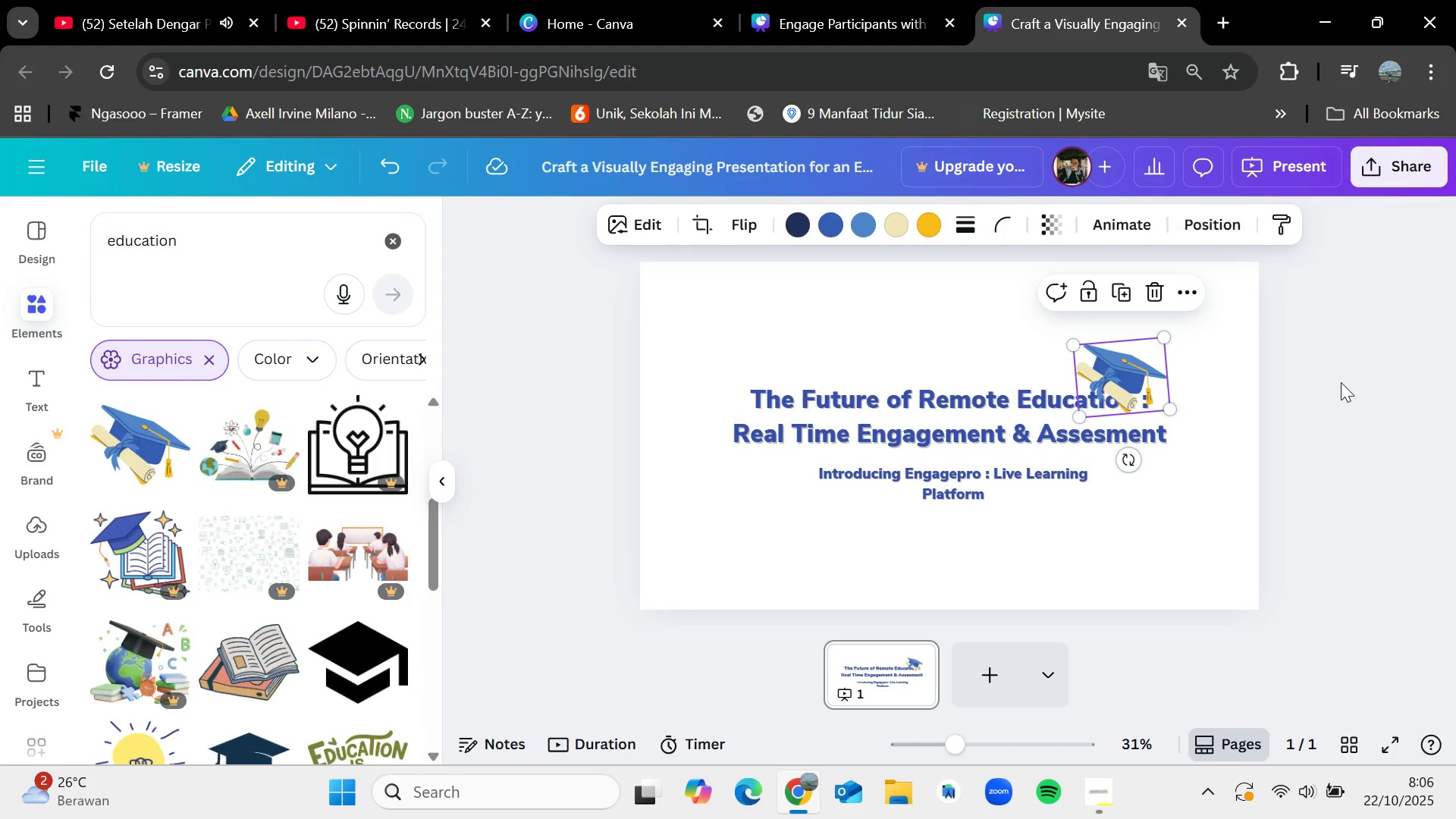 
double_click([1341, 382])
 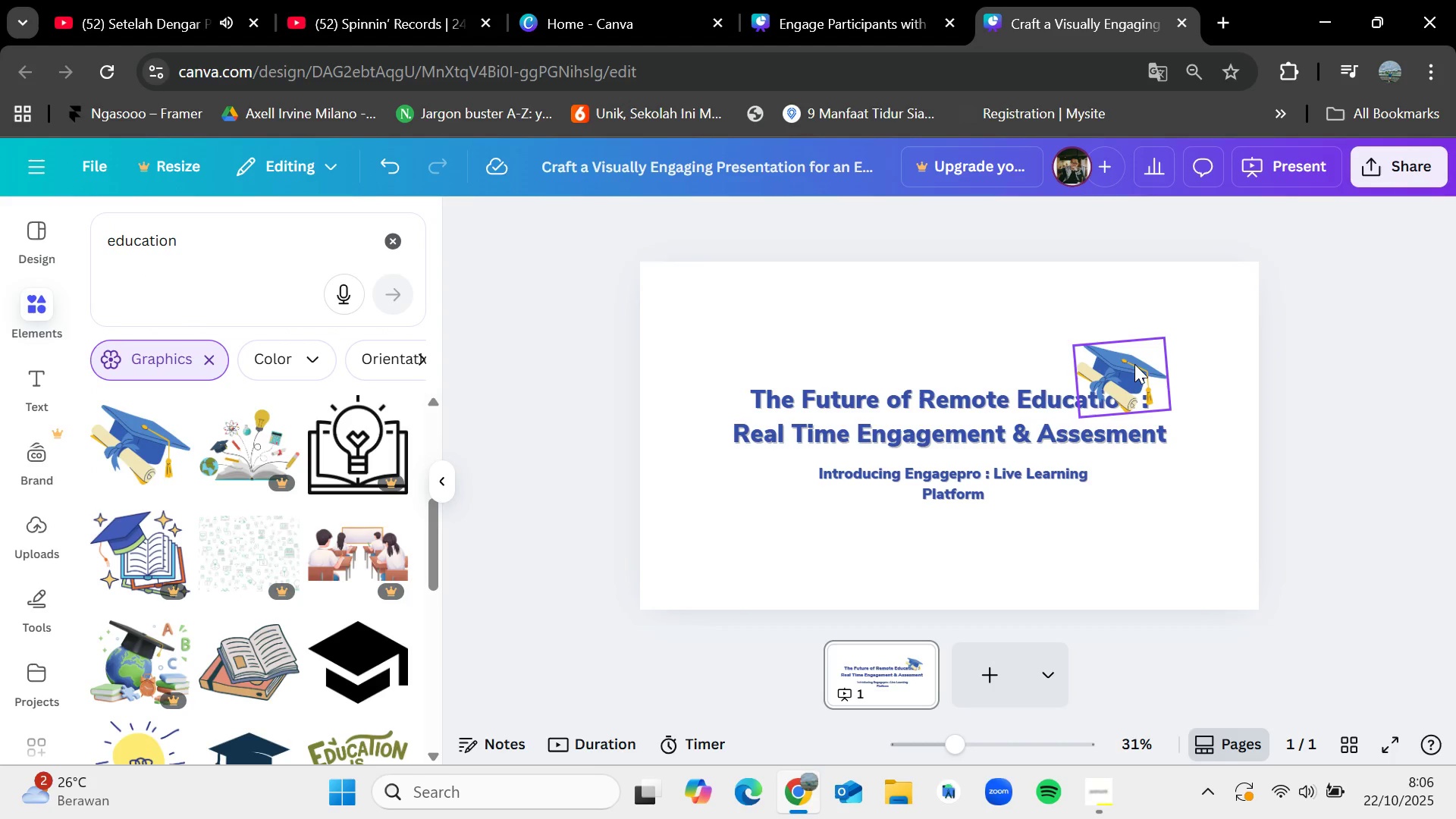 
left_click_drag(start_coordinate=[1135, 364], to_coordinate=[762, 339])
 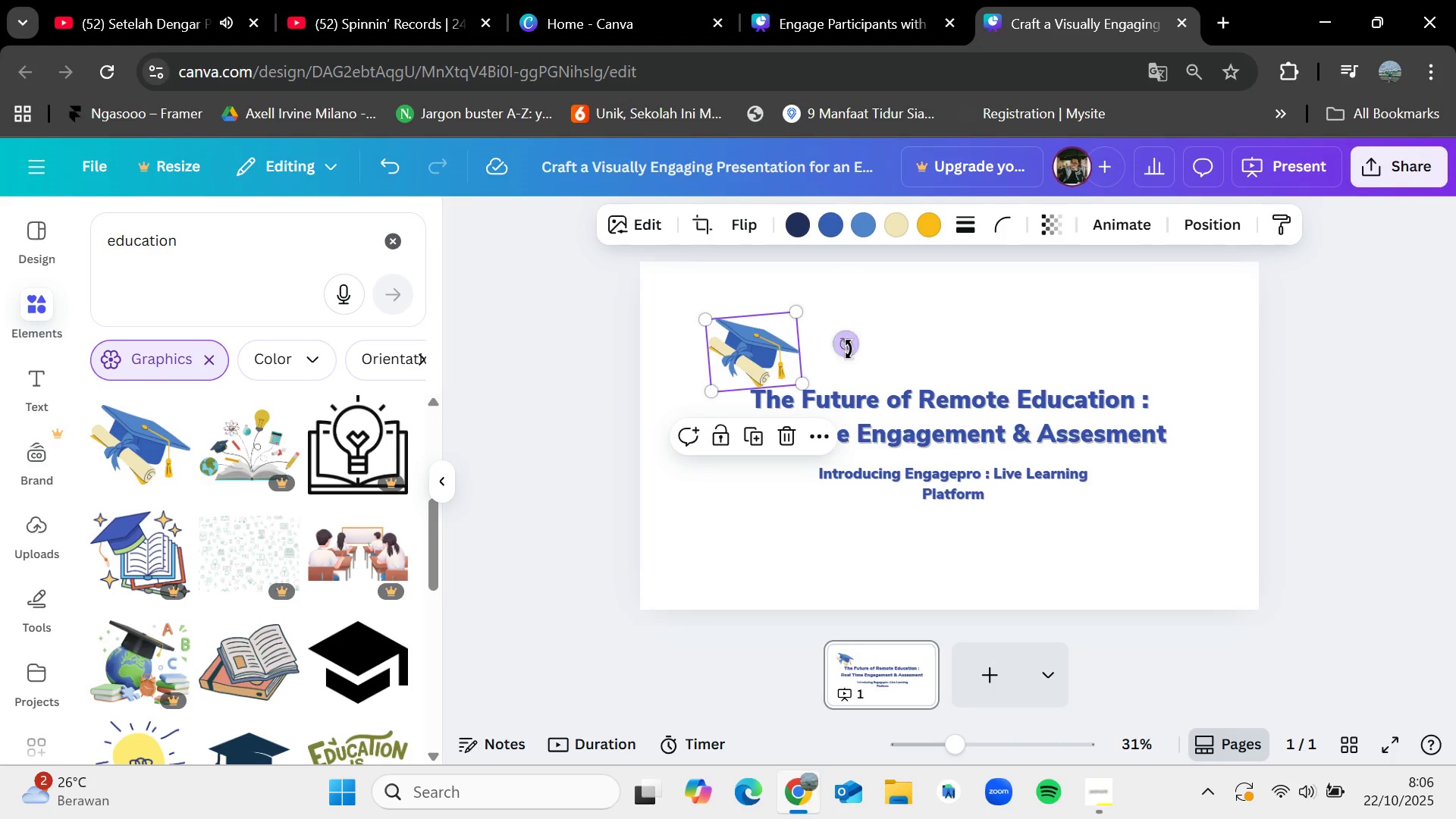 
left_click_drag(start_coordinate=[852, 345], to_coordinate=[820, 295])
 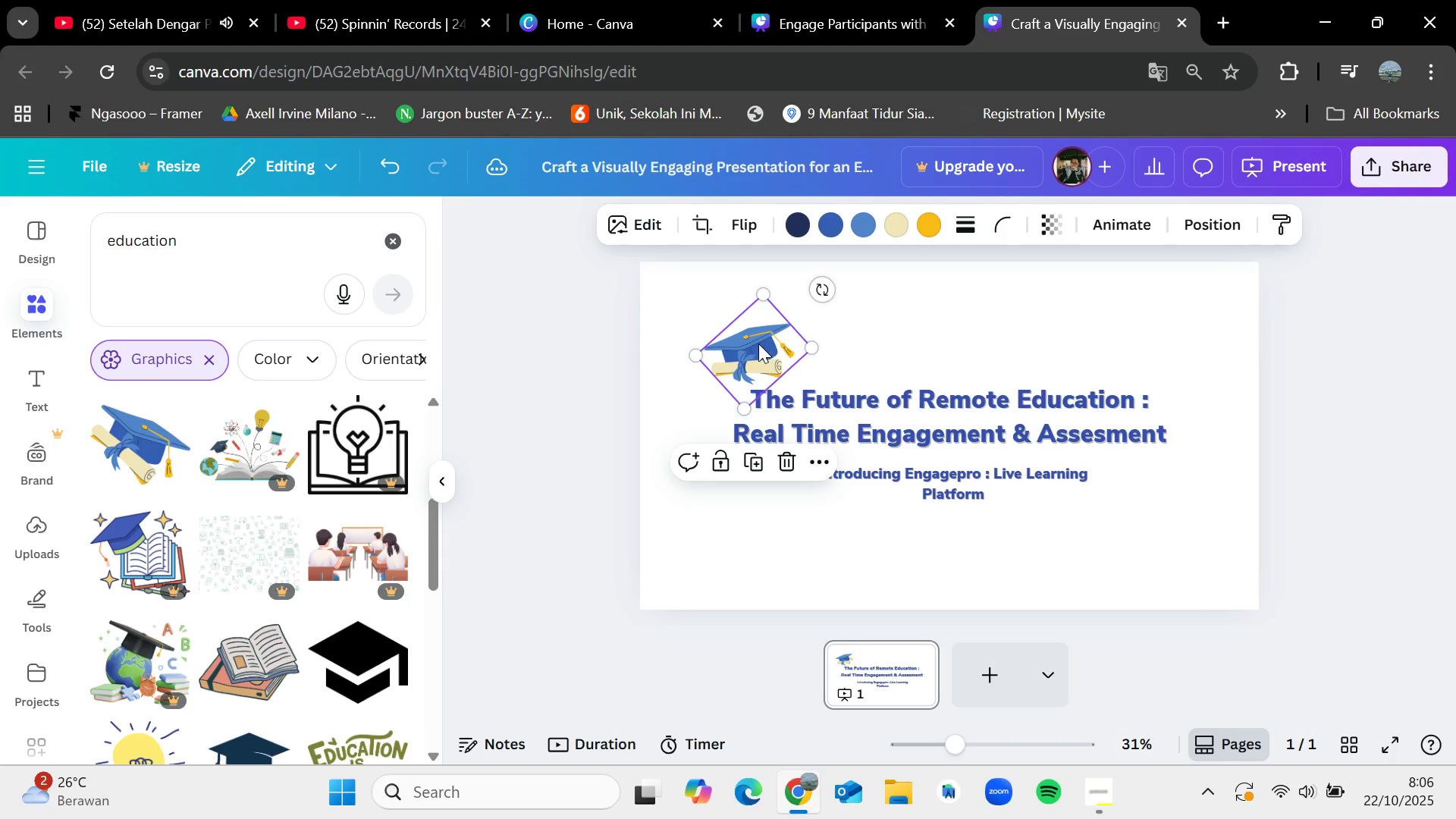 
left_click_drag(start_coordinate=[758, 344], to_coordinate=[759, 362])
 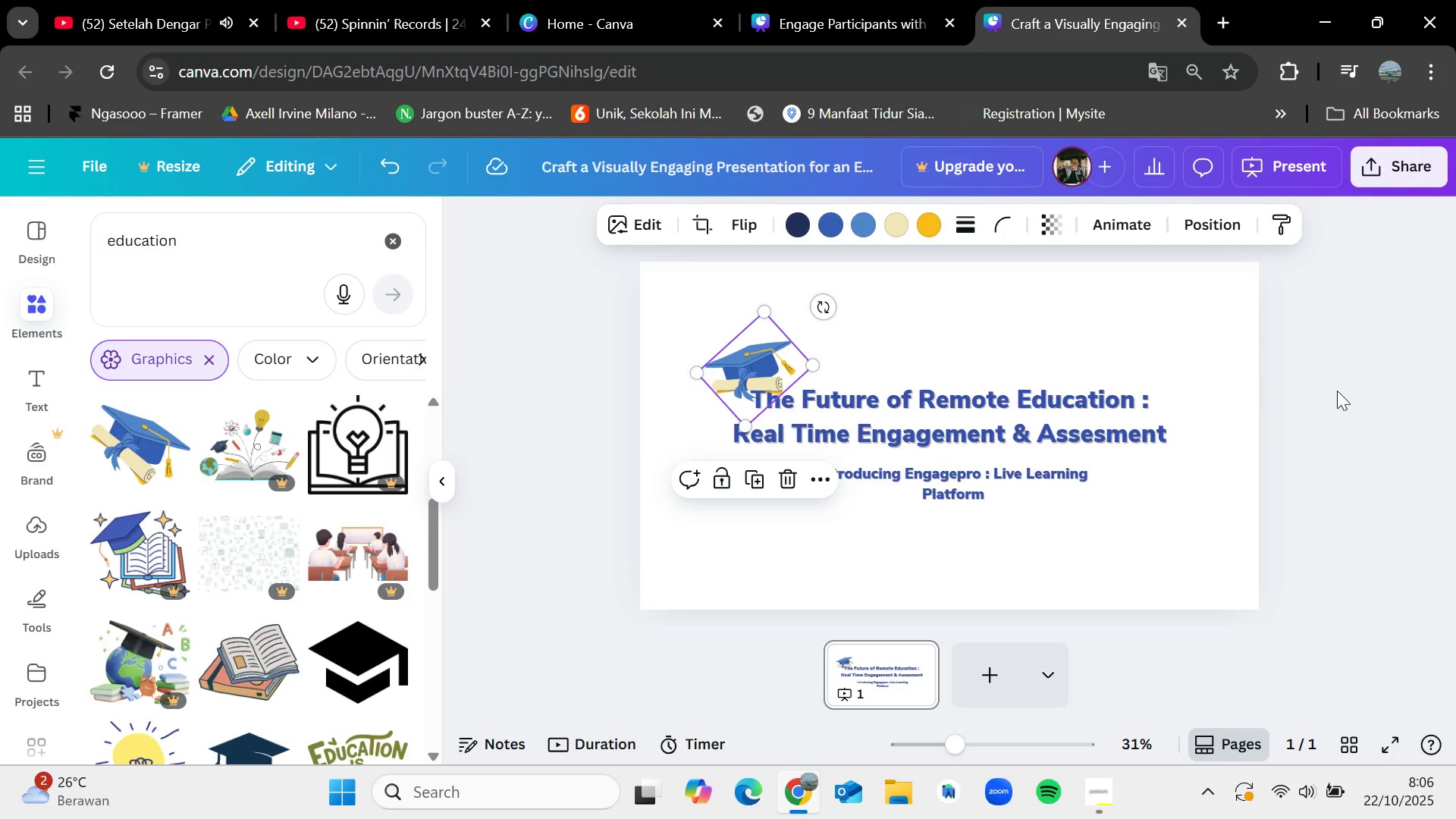 
left_click_drag(start_coordinate=[1337, 391], to_coordinate=[1344, 391])
 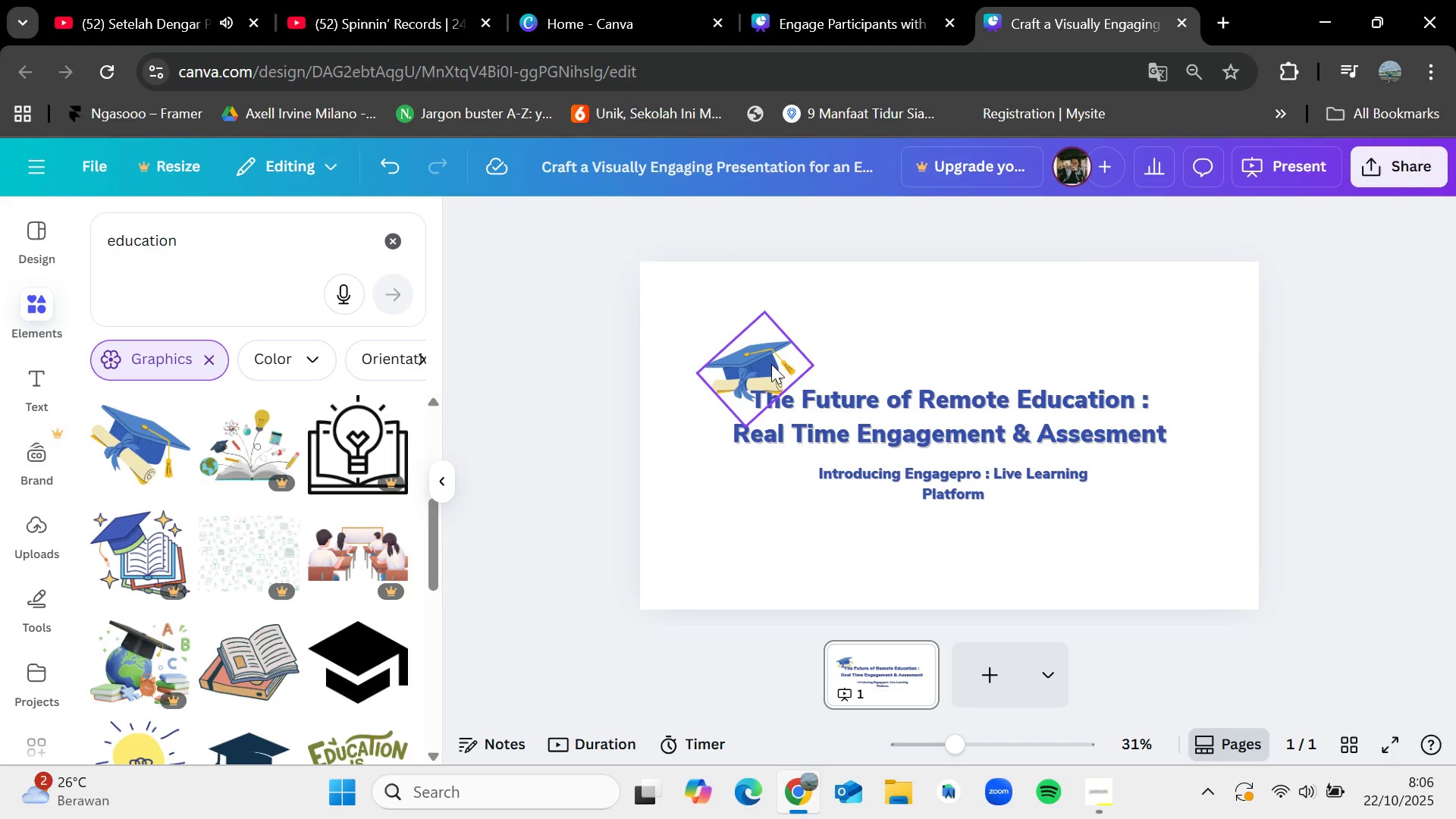 
left_click([773, 362])
 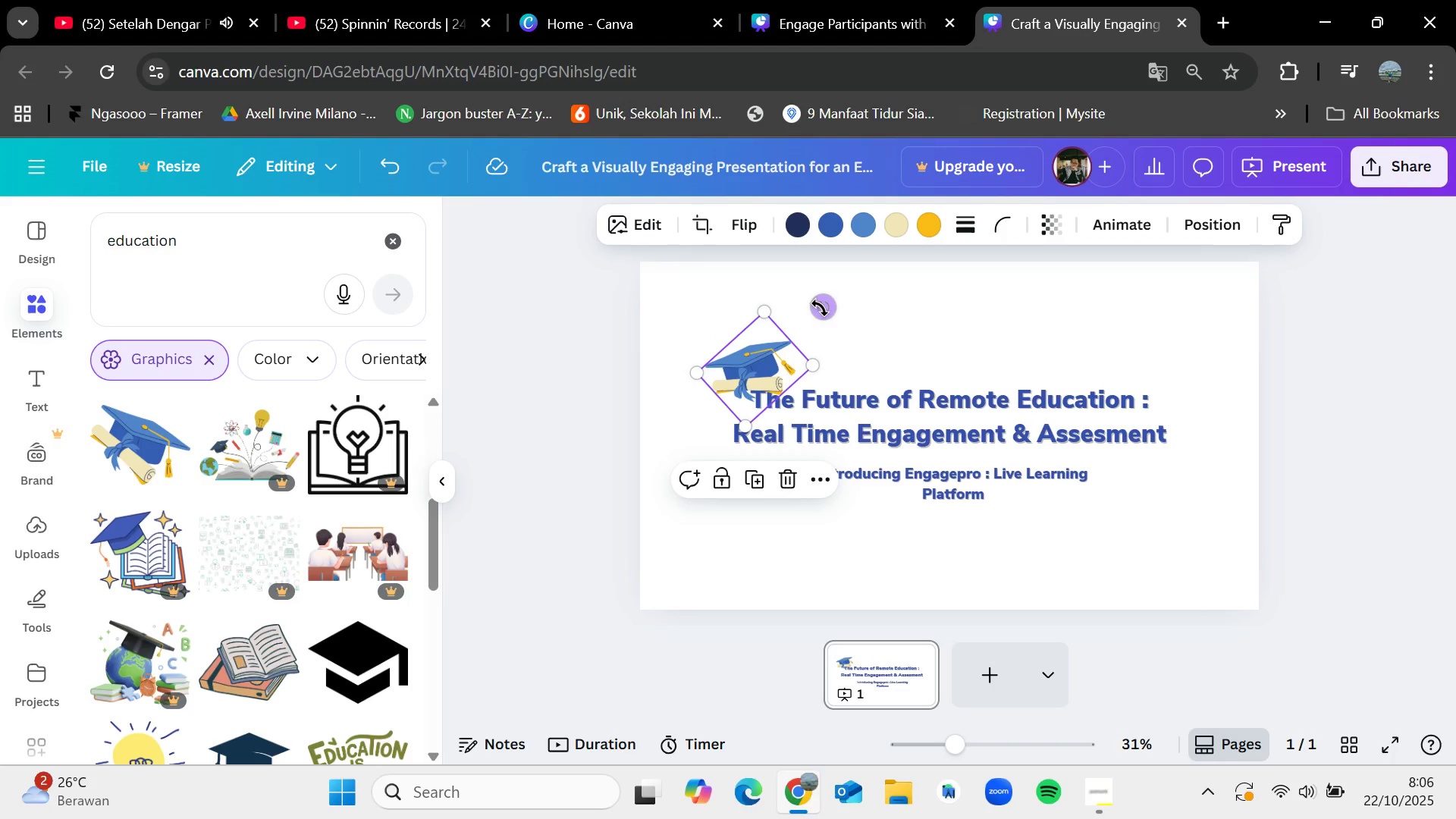 
left_click_drag(start_coordinate=[821, 307], to_coordinate=[811, 300])
 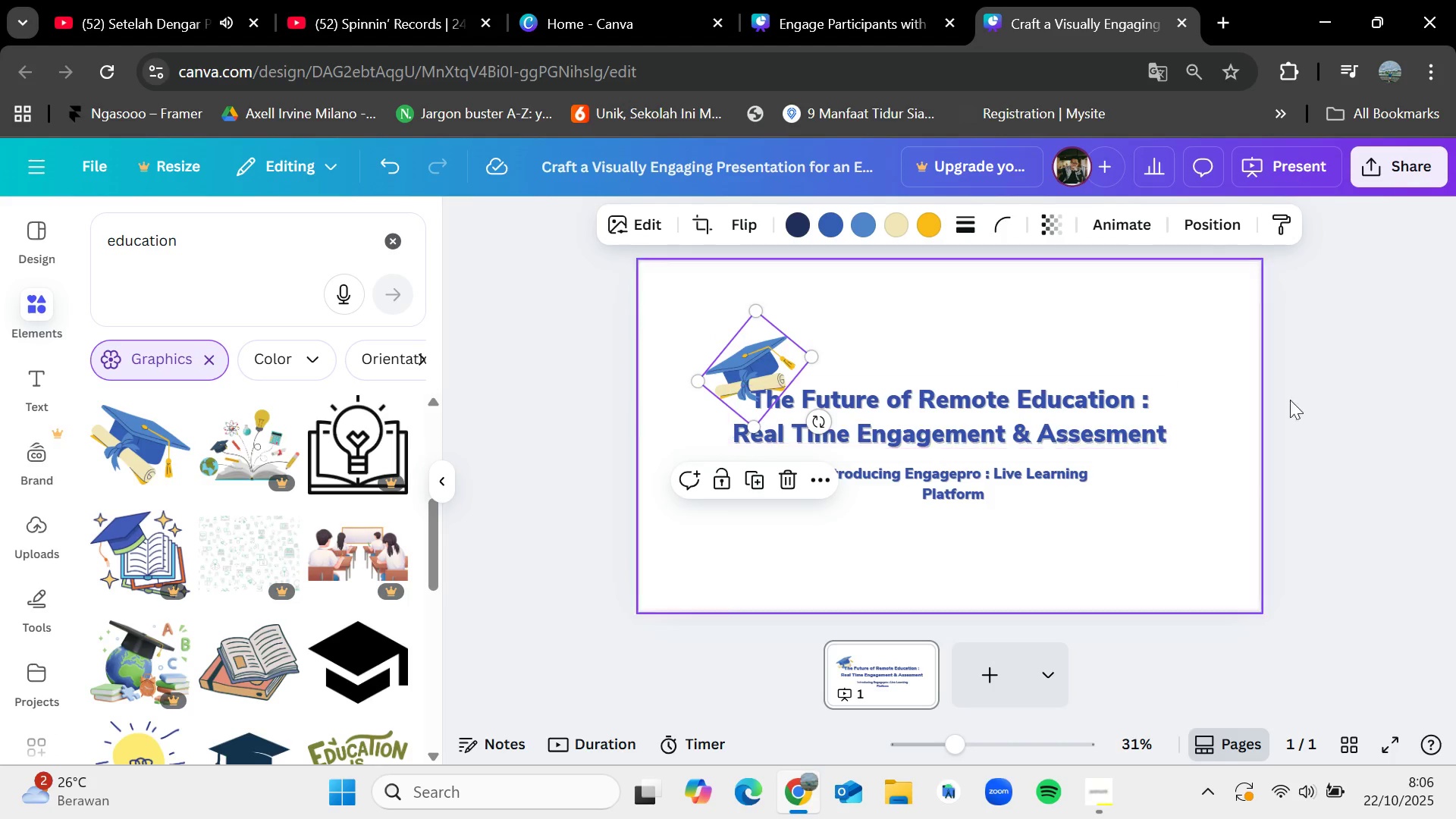 
left_click([1307, 403])
 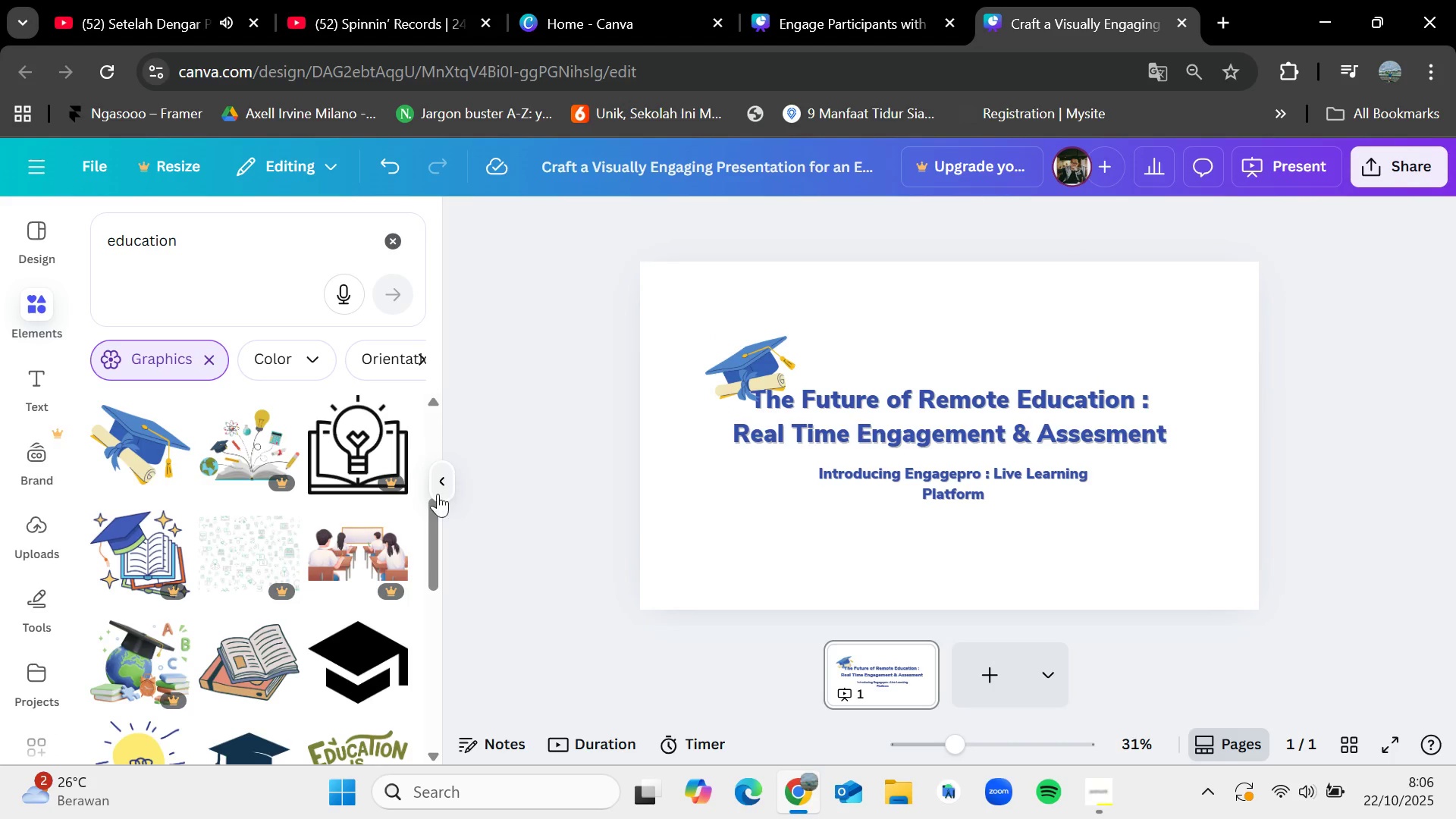 
scroll: coordinate [344, 581], scroll_direction: down, amount: 2.0
 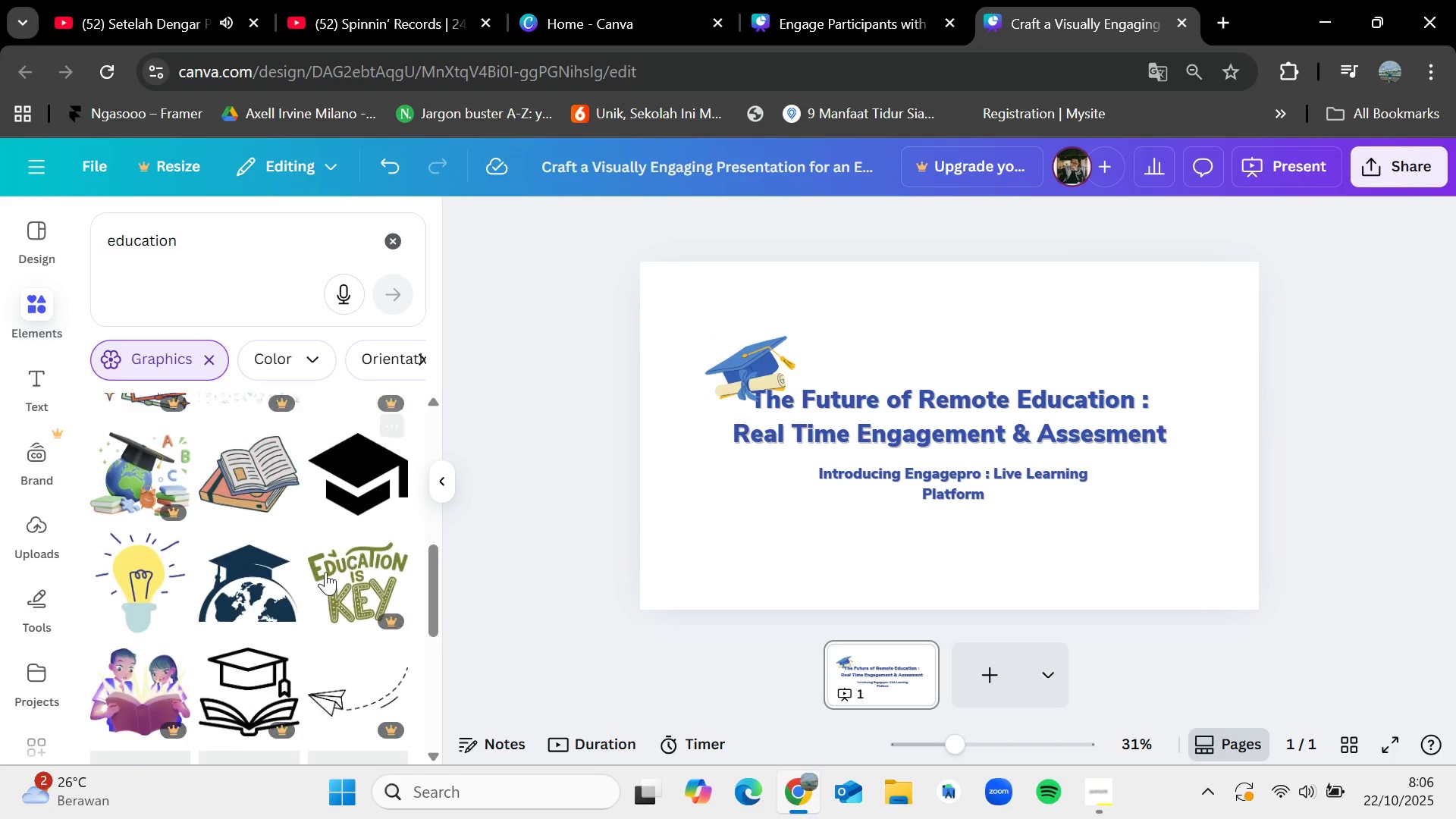 
mouse_move([285, 556])
 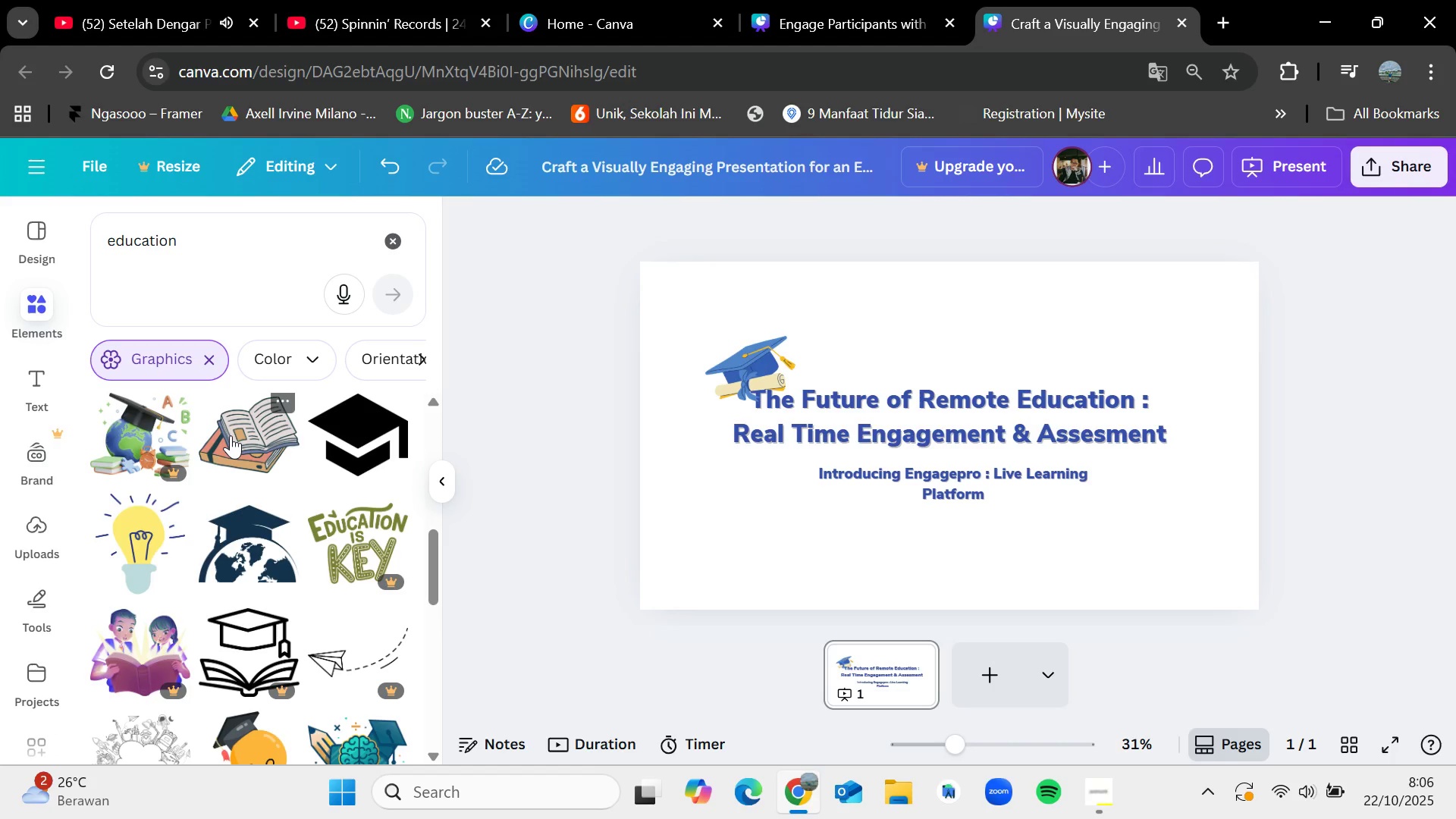 
left_click_drag(start_coordinate=[231, 435], to_coordinate=[674, 456])
 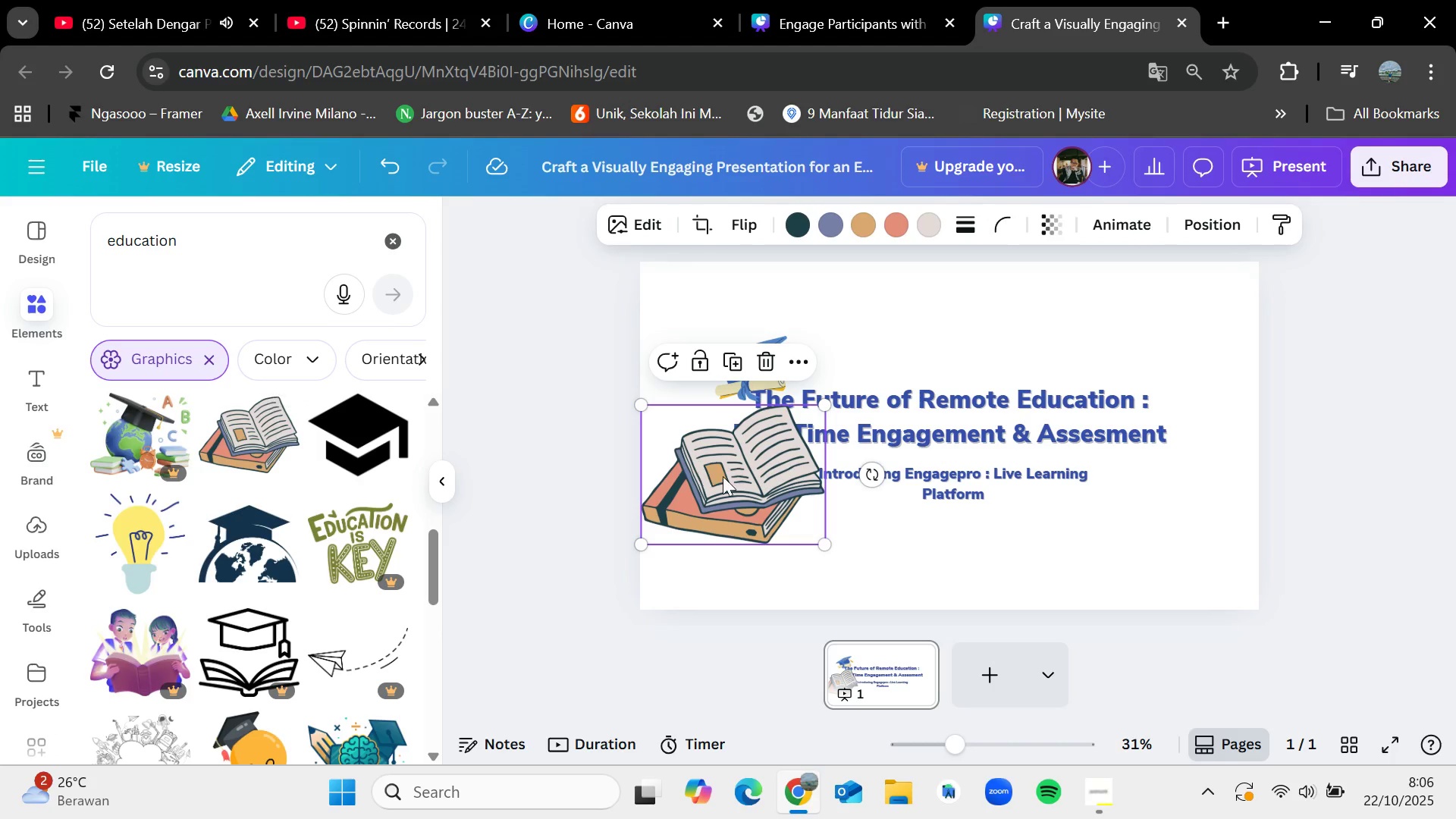 
left_click_drag(start_coordinate=[724, 478], to_coordinate=[743, 504])
 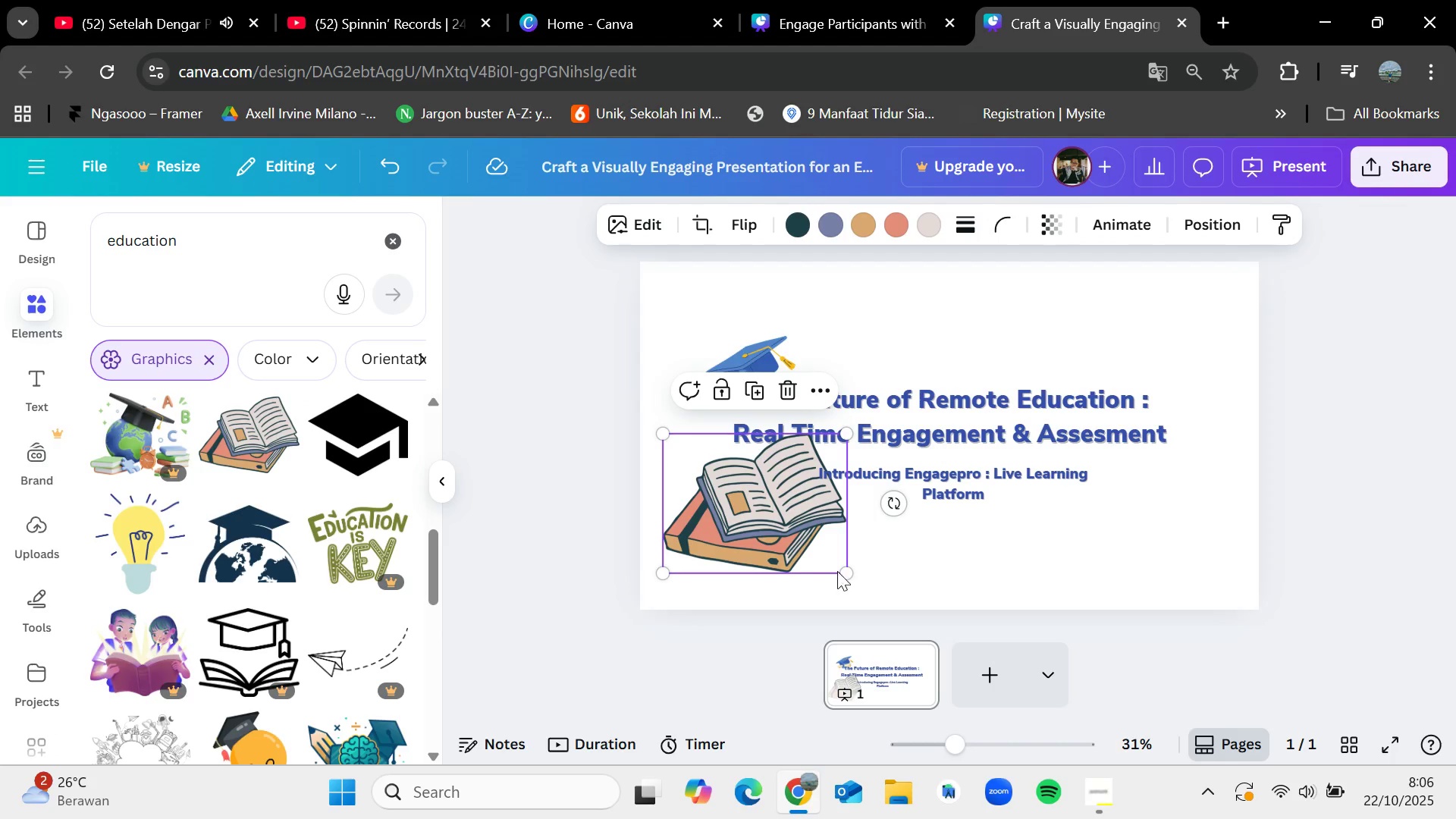 
left_click_drag(start_coordinate=[839, 570], to_coordinate=[937, 673])
 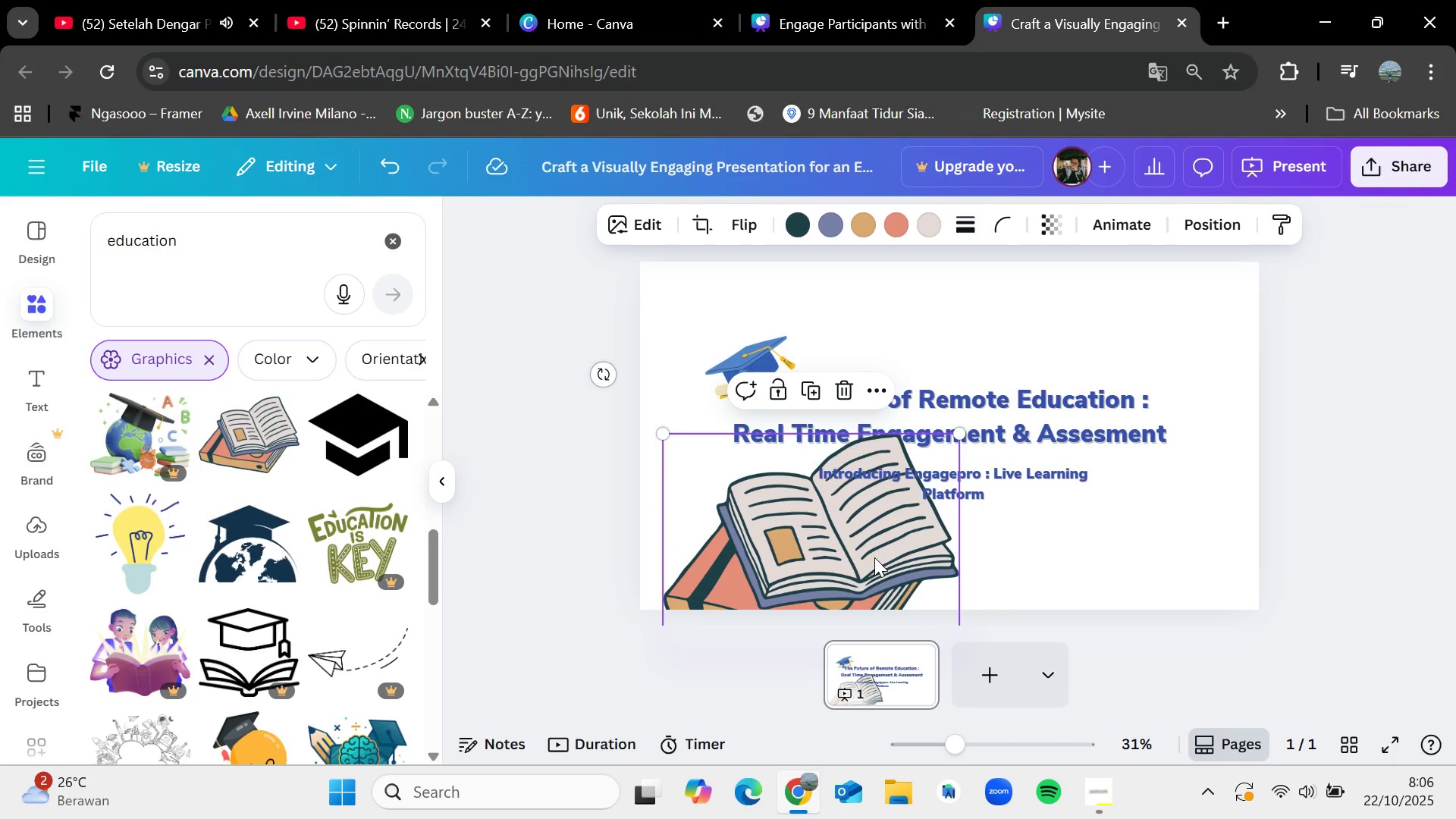 
left_click_drag(start_coordinate=[839, 546], to_coordinate=[759, 541])
 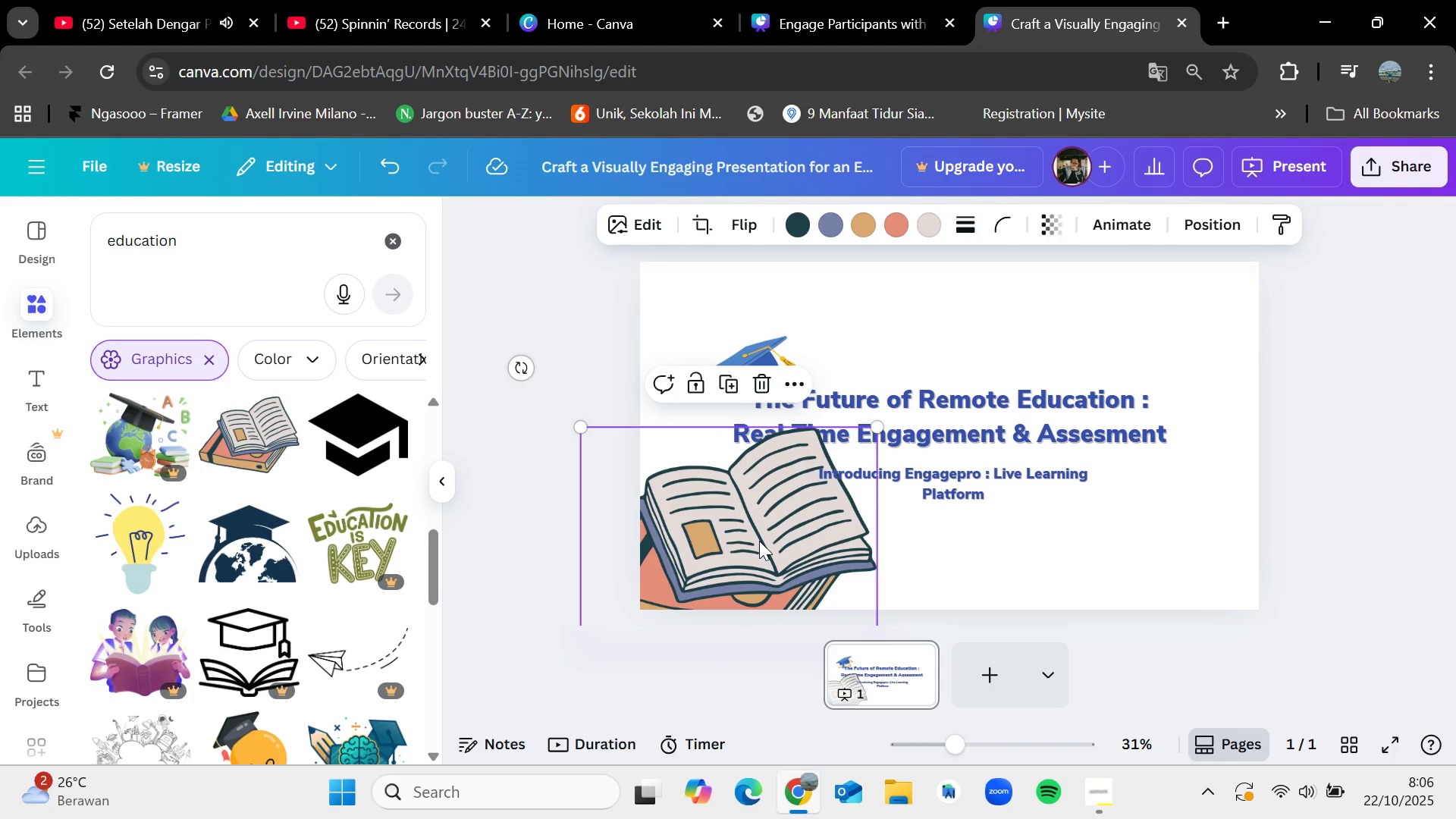 
key(Delete)
 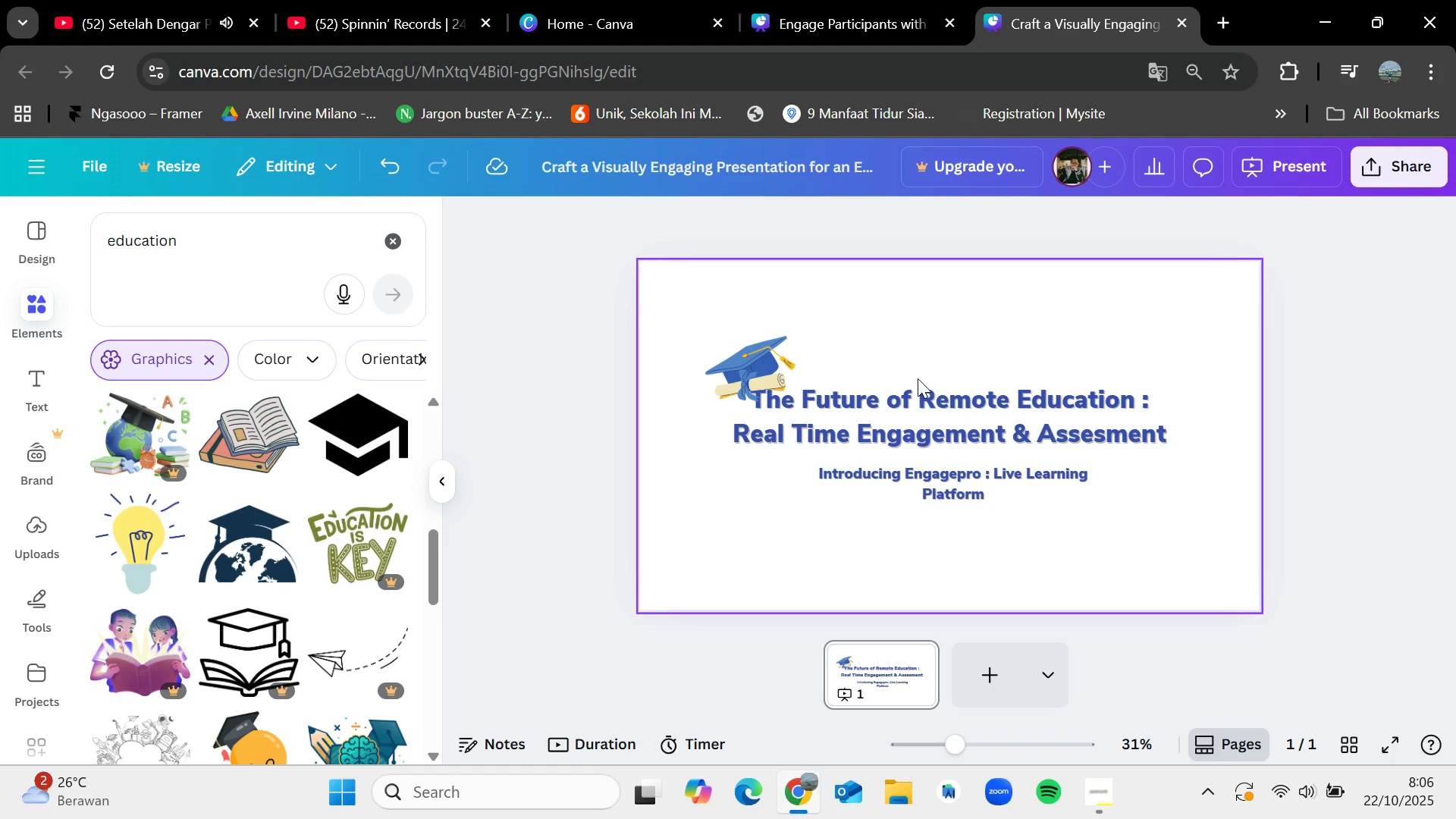 
left_click([950, 345])
 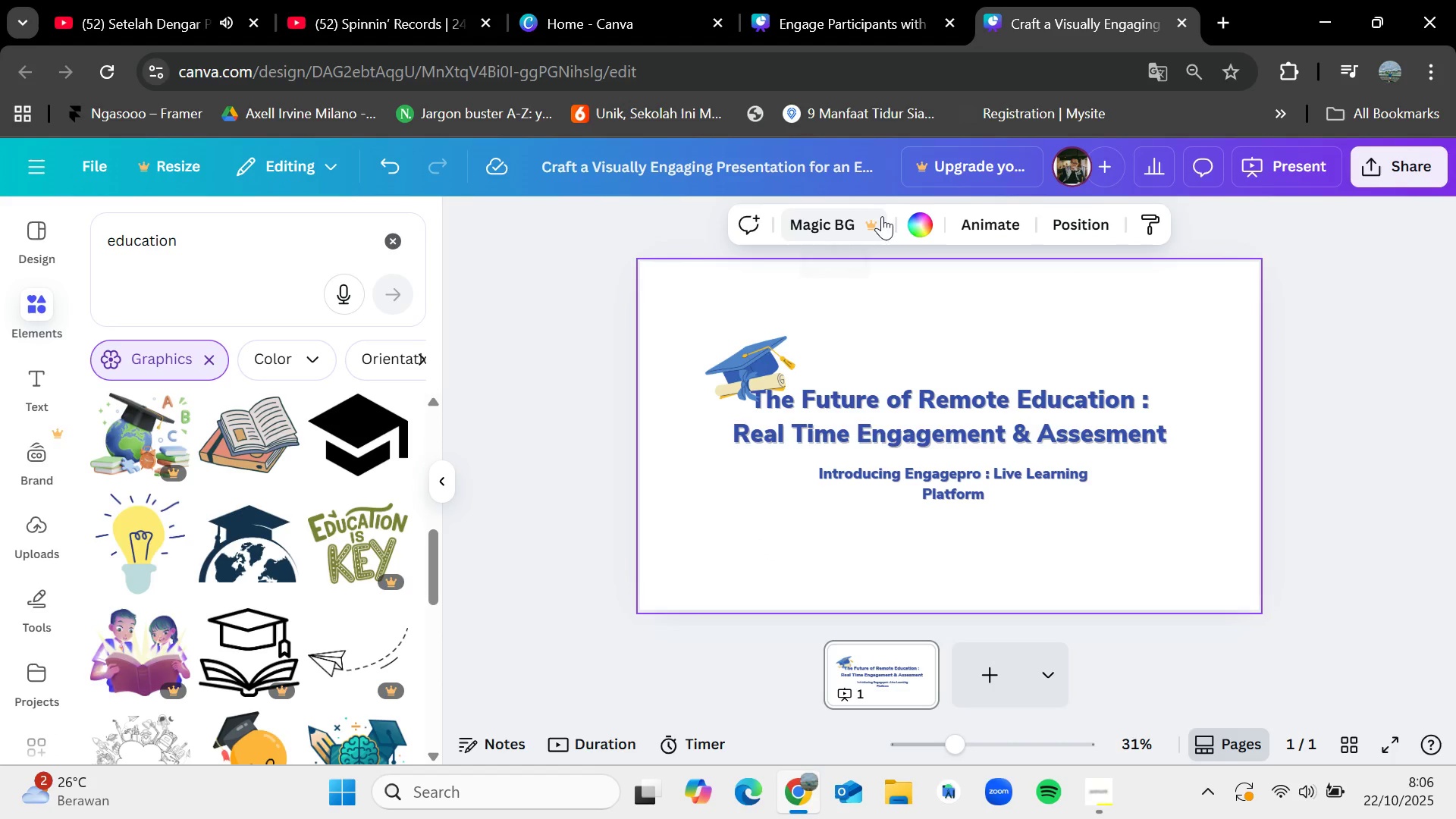 
left_click([917, 219])
 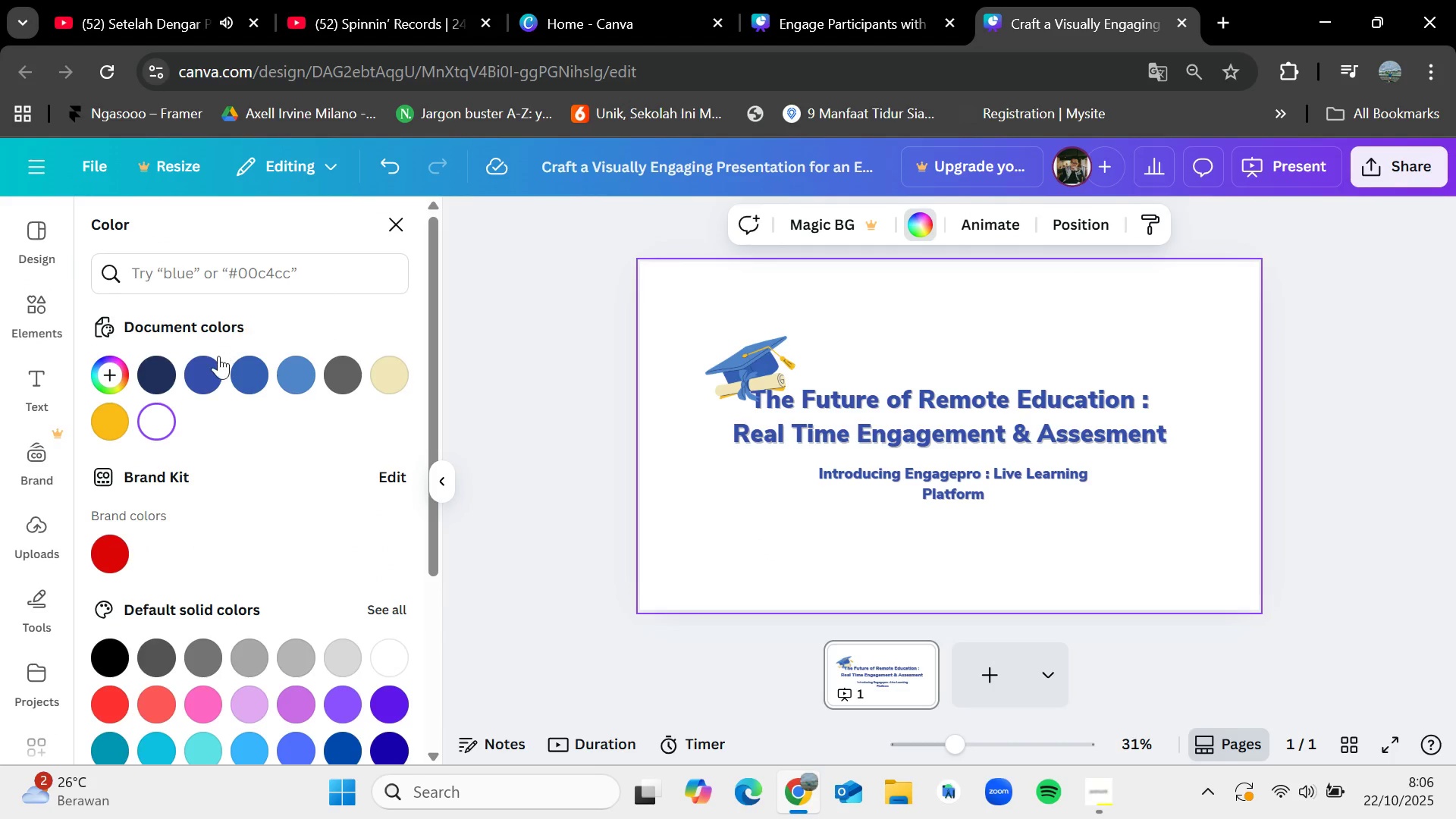 
left_click([211, 366])
 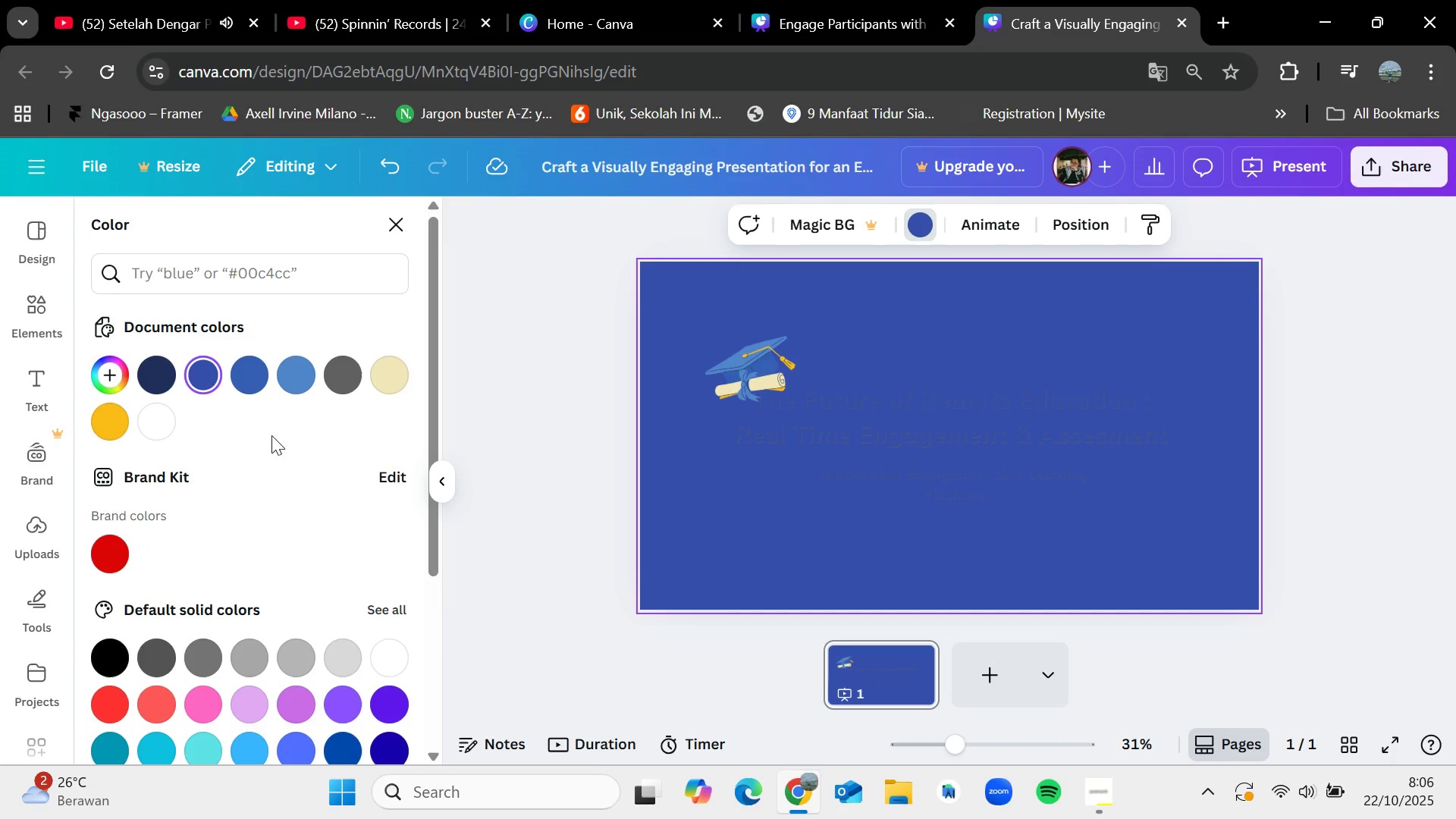 
left_click([292, 356])
 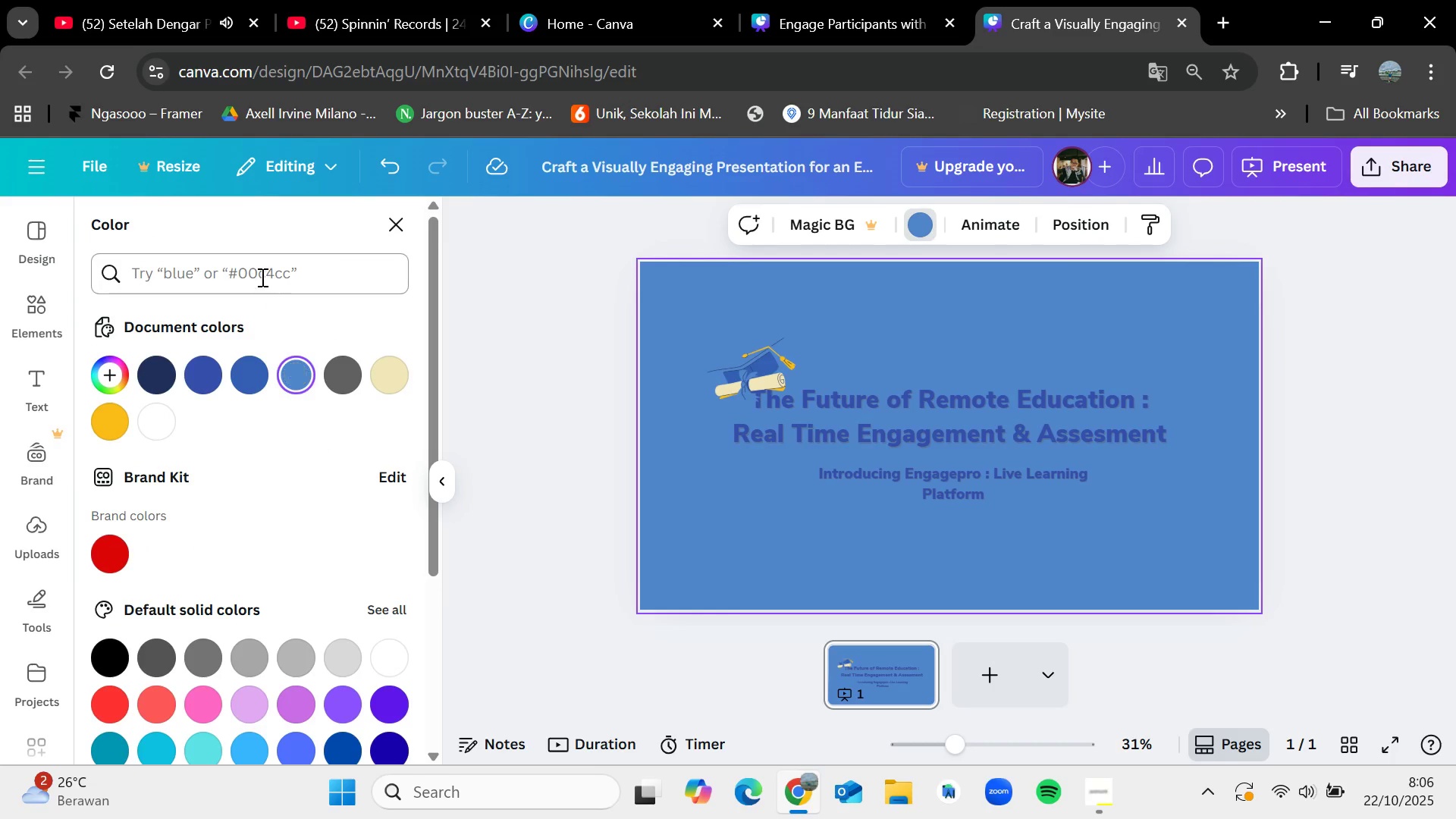 
left_click([261, 277])
 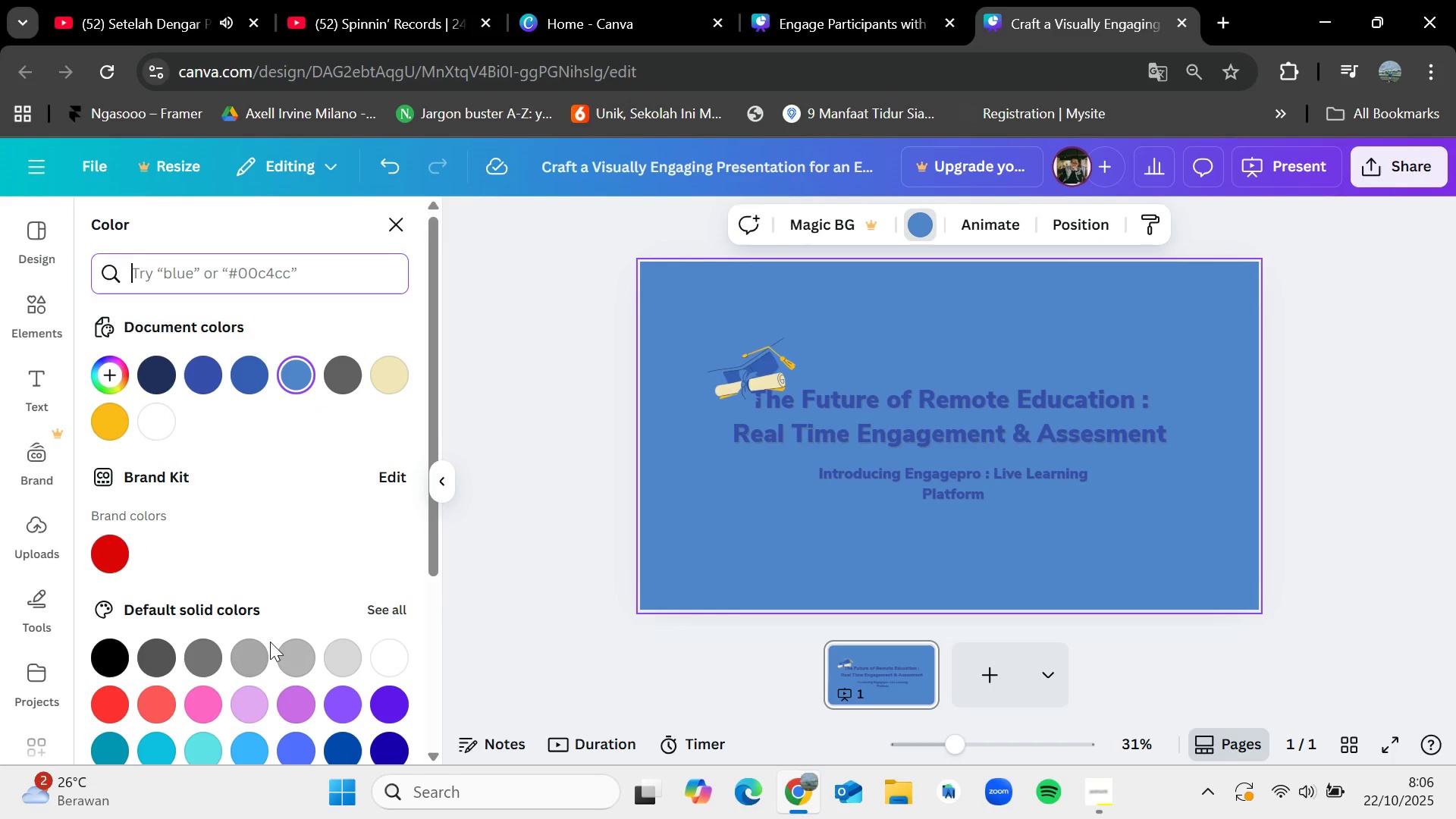 
left_click([240, 753])
 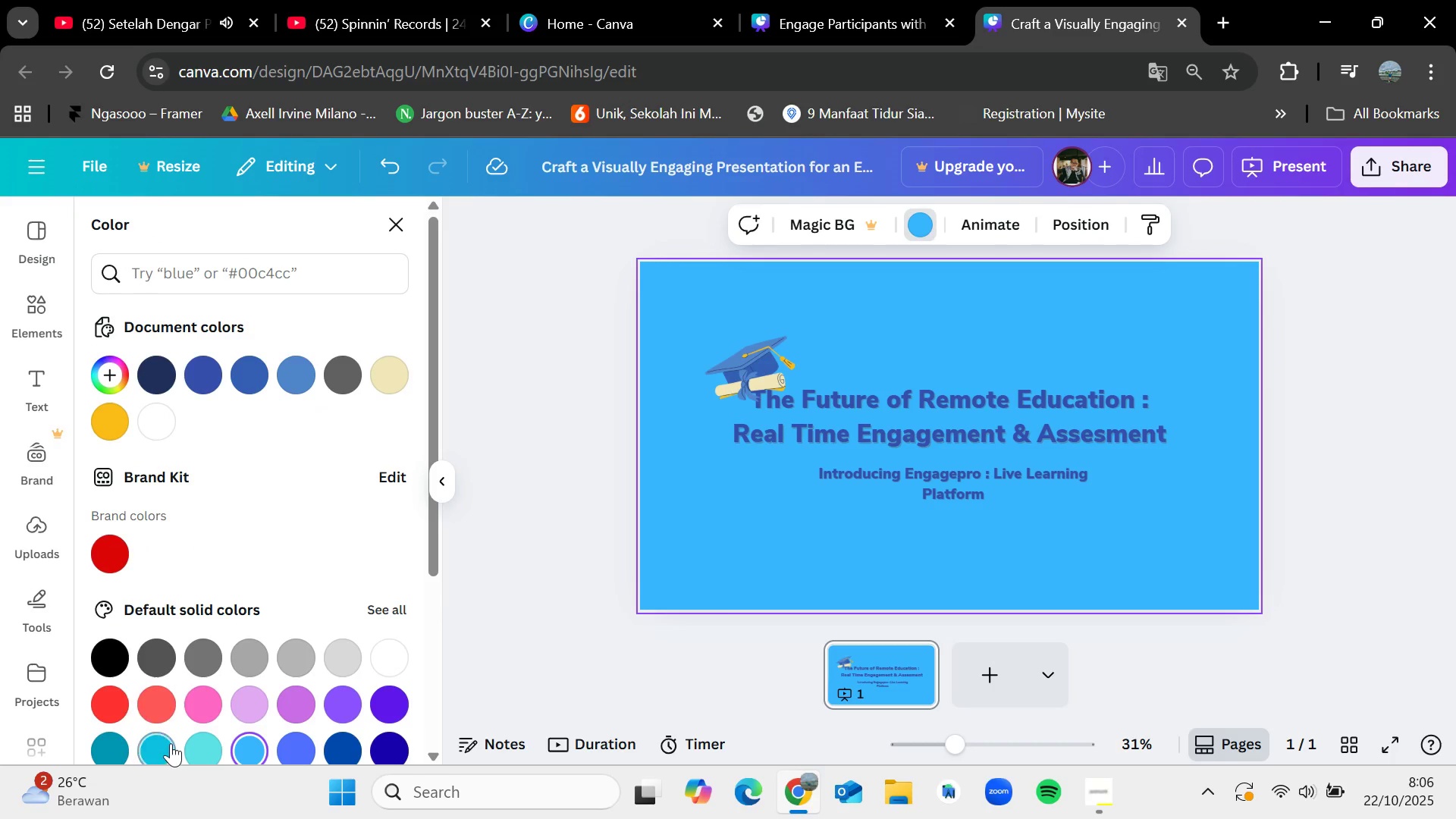 
left_click([171, 743])
 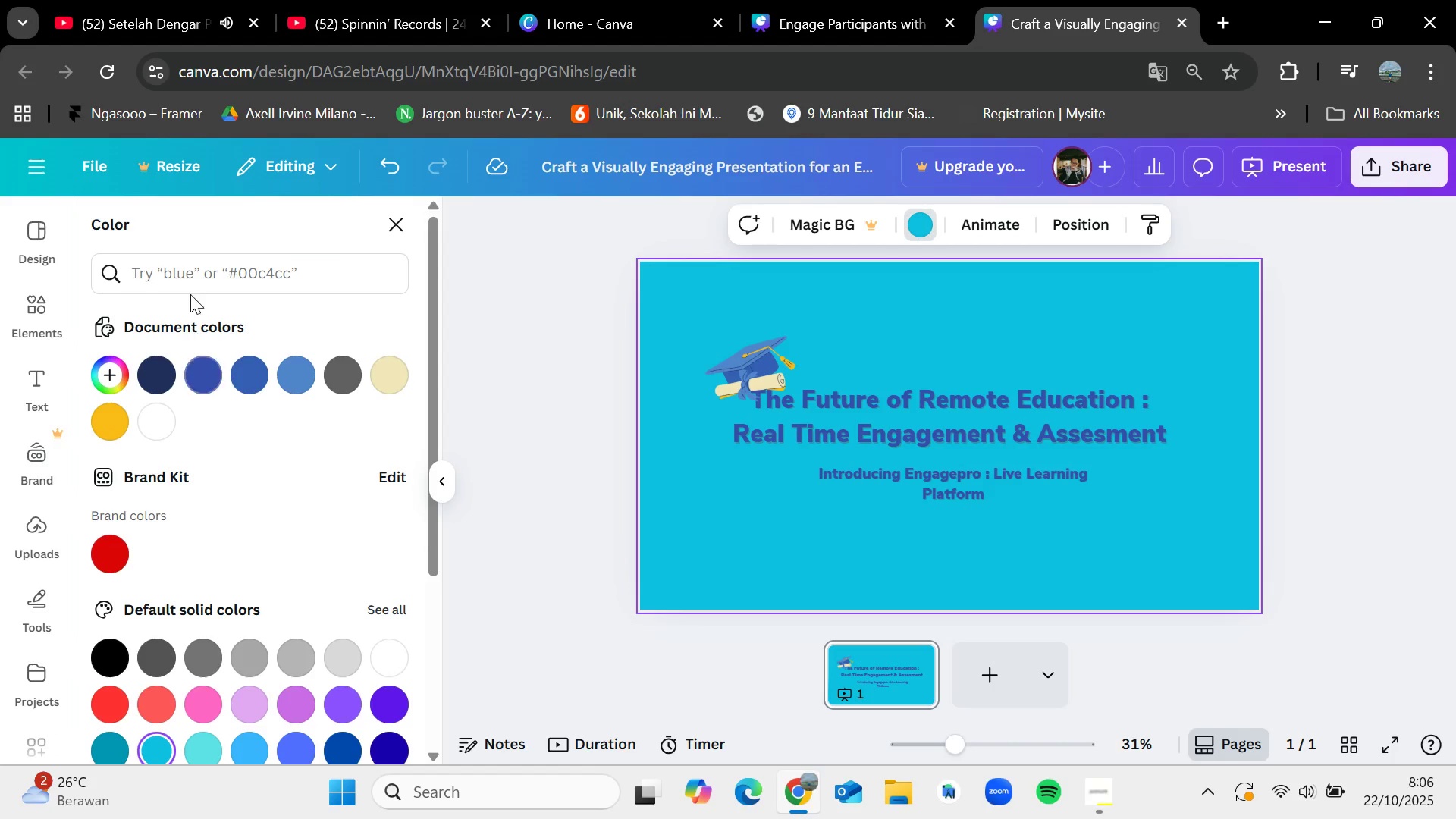 
left_click([194, 267])
 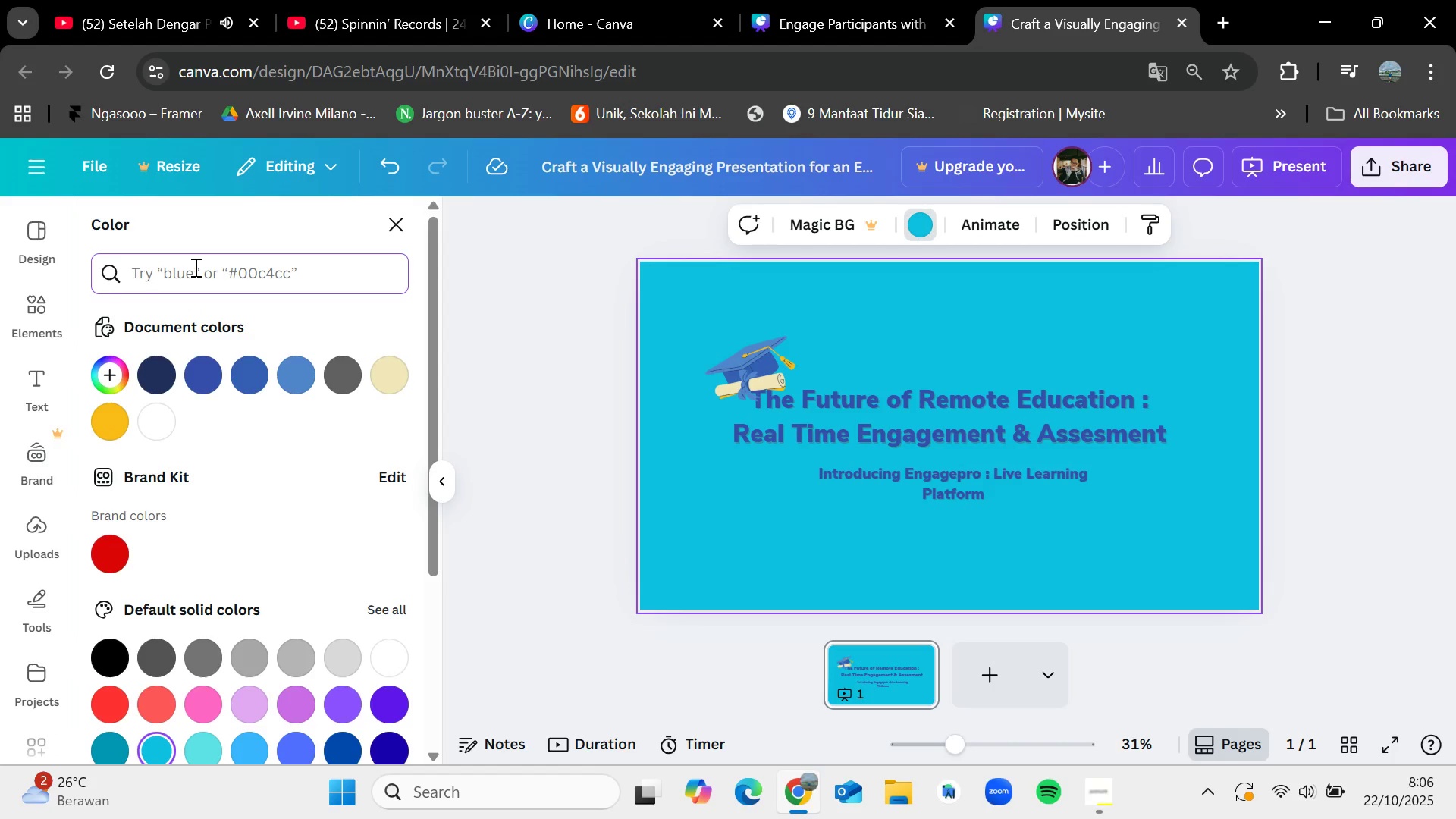 
type(blue)
 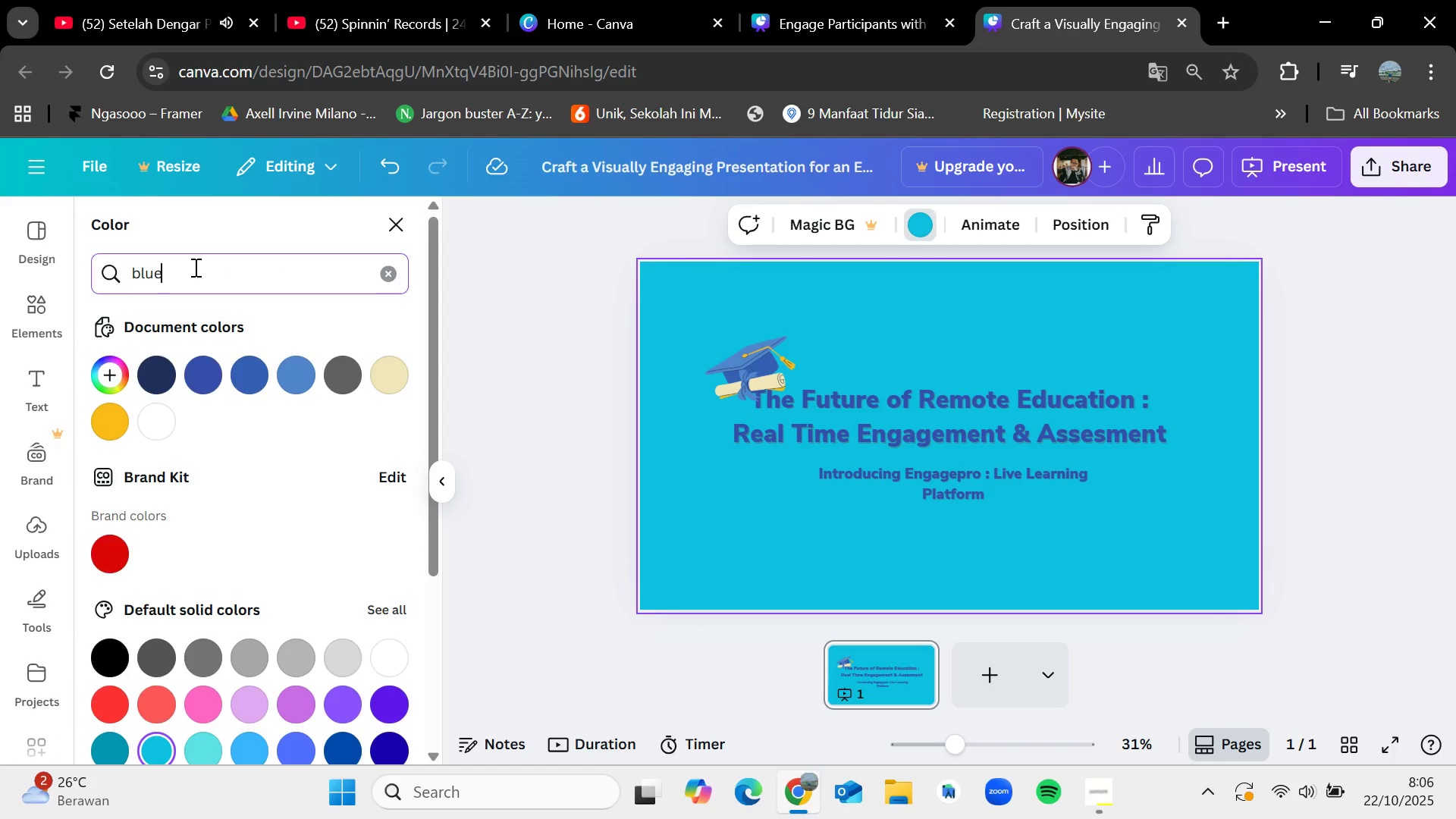 
key(Enter)
 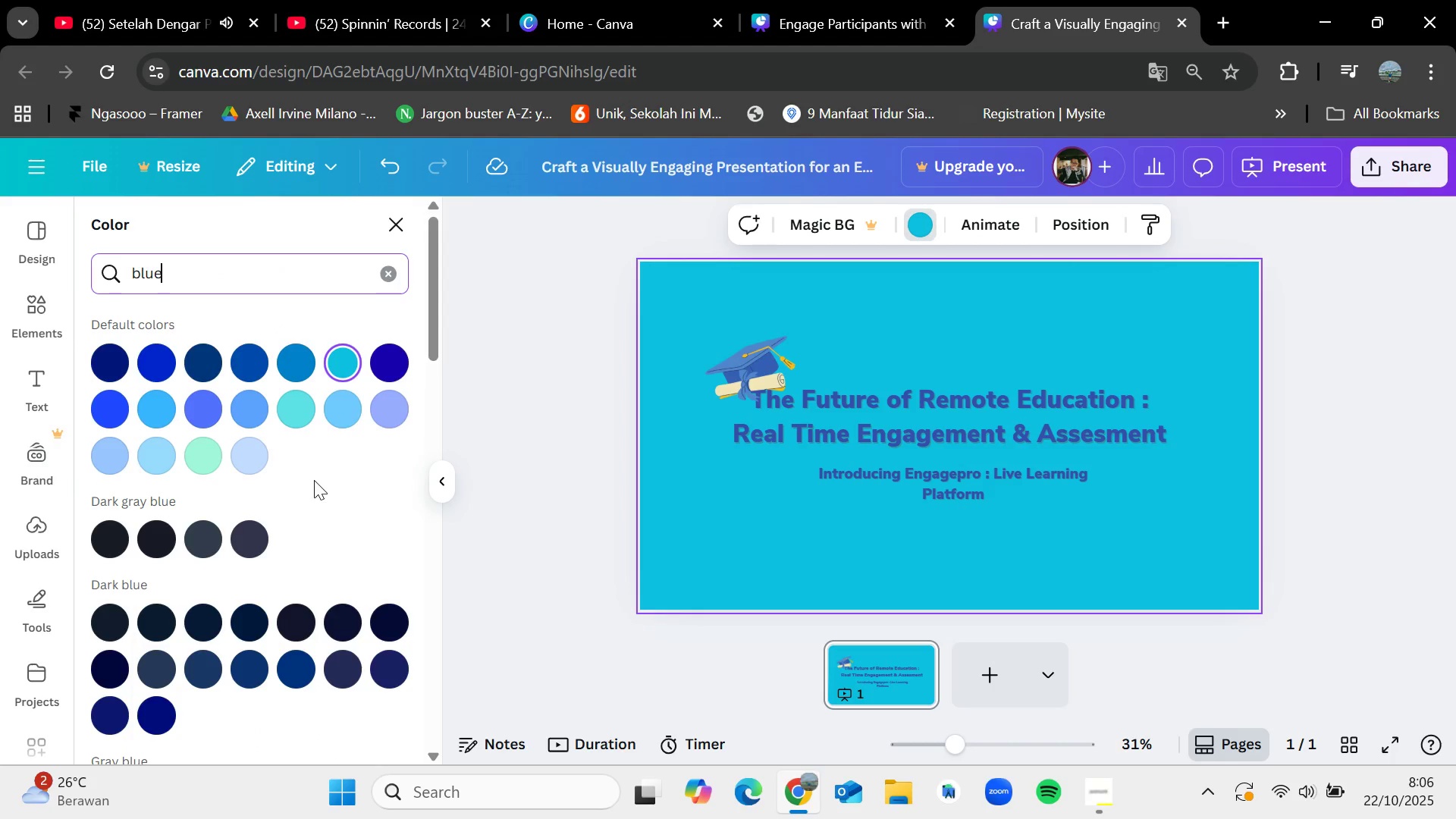 
left_click([268, 469])
 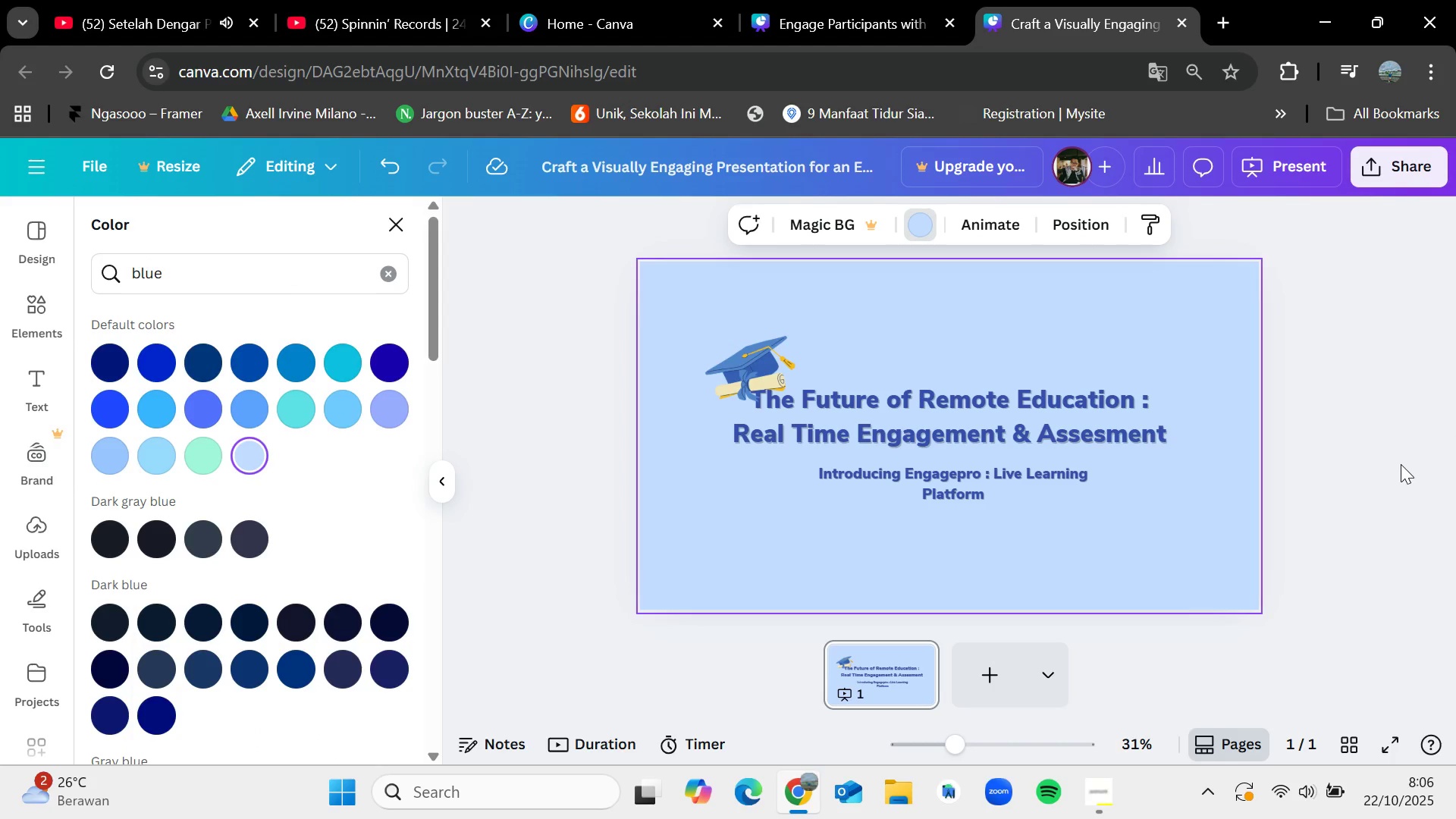 
left_click([1401, 464])
 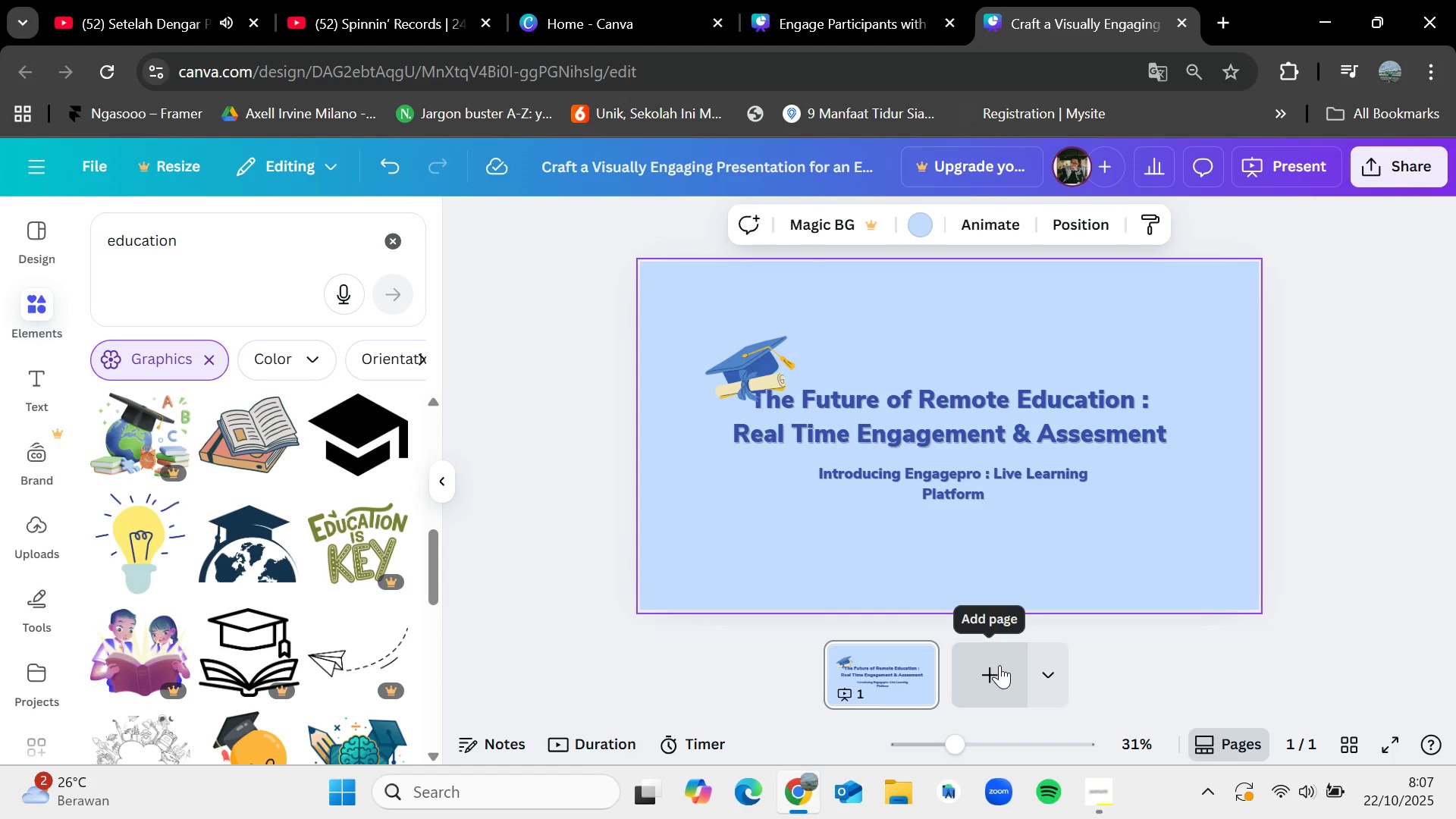 
wait(11.83)
 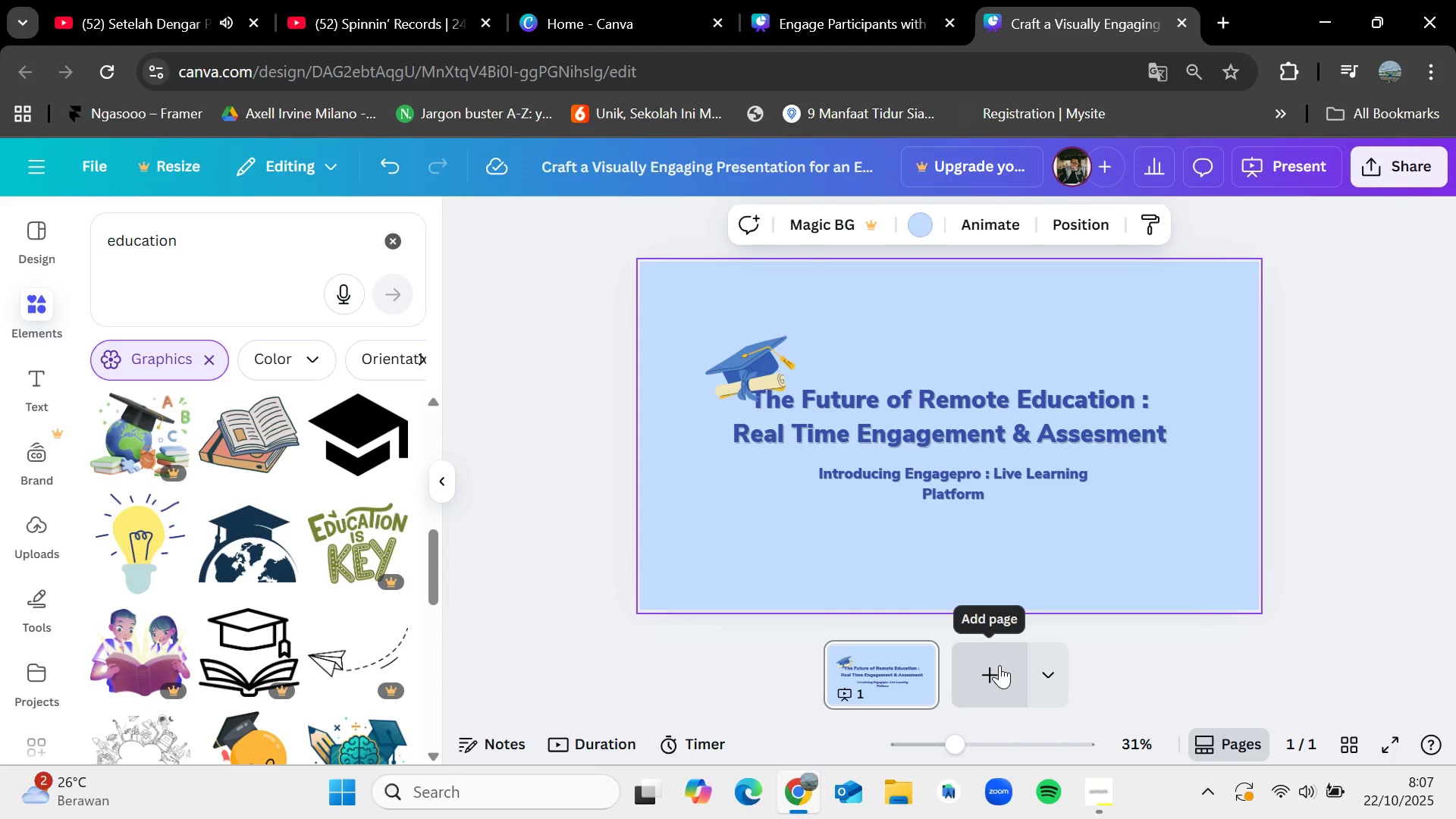 
left_click([396, 237])
 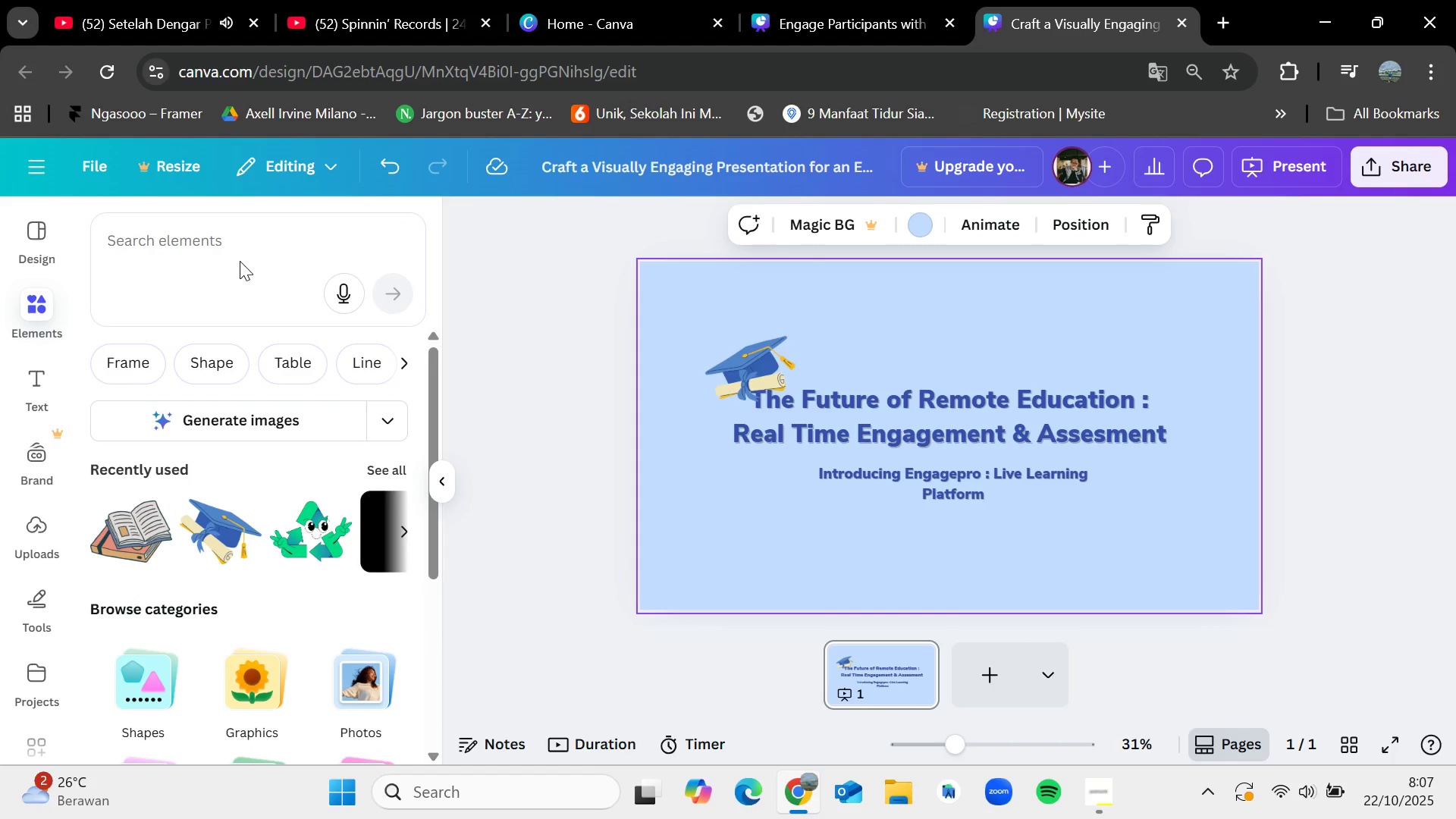 
left_click([240, 261])
 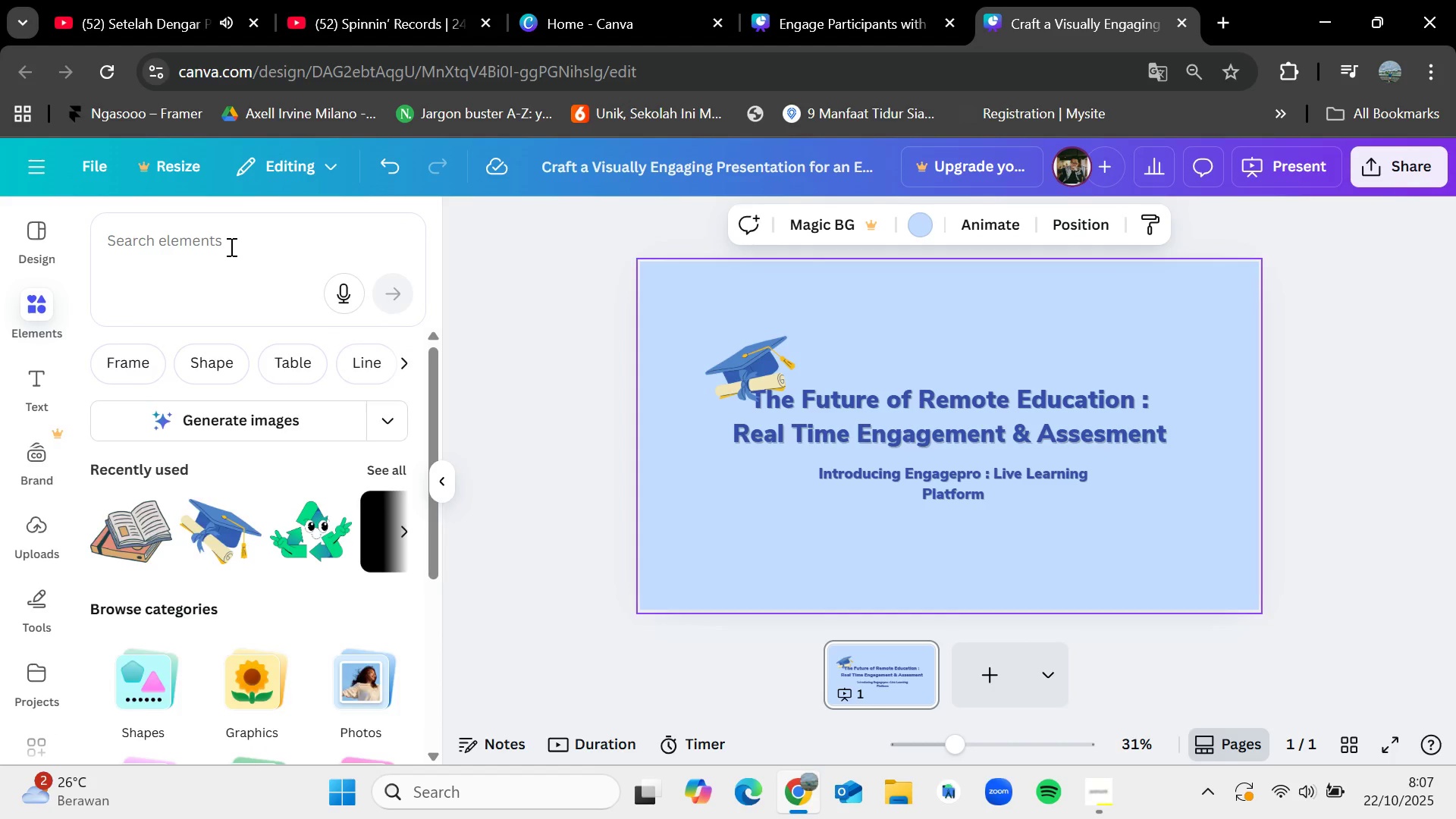 
left_click([230, 246])
 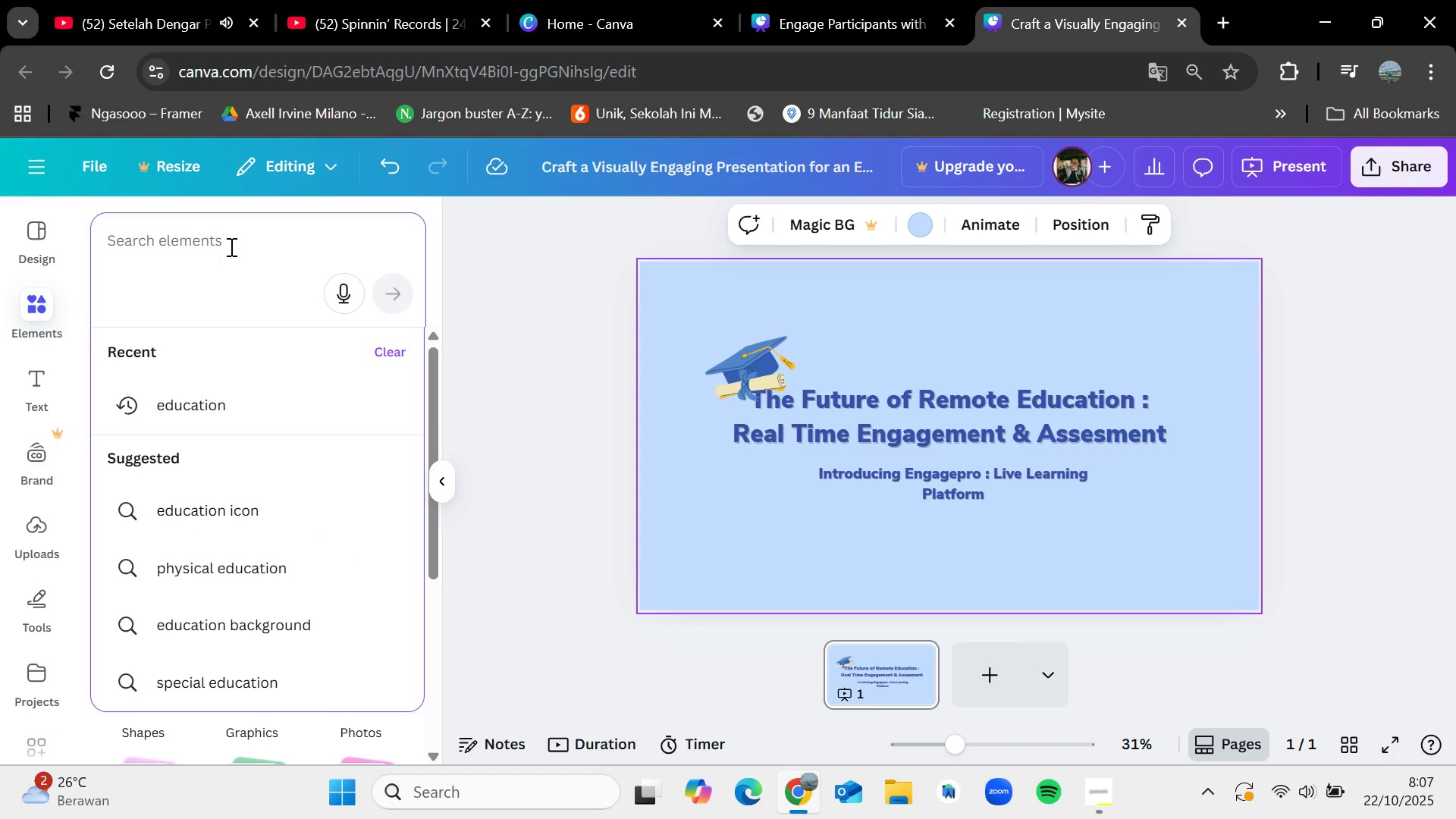 
type(student)
 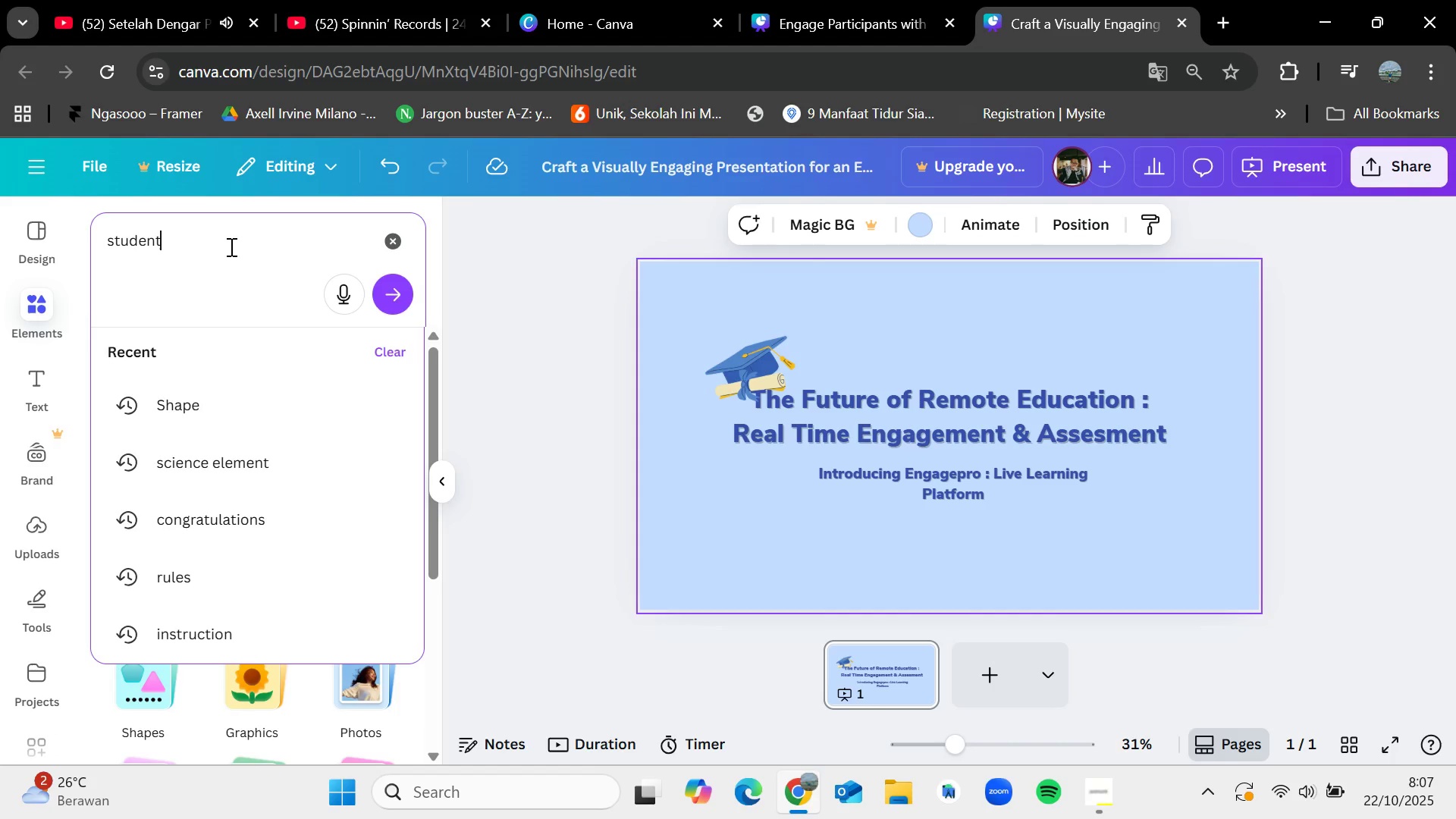 
key(Enter)
 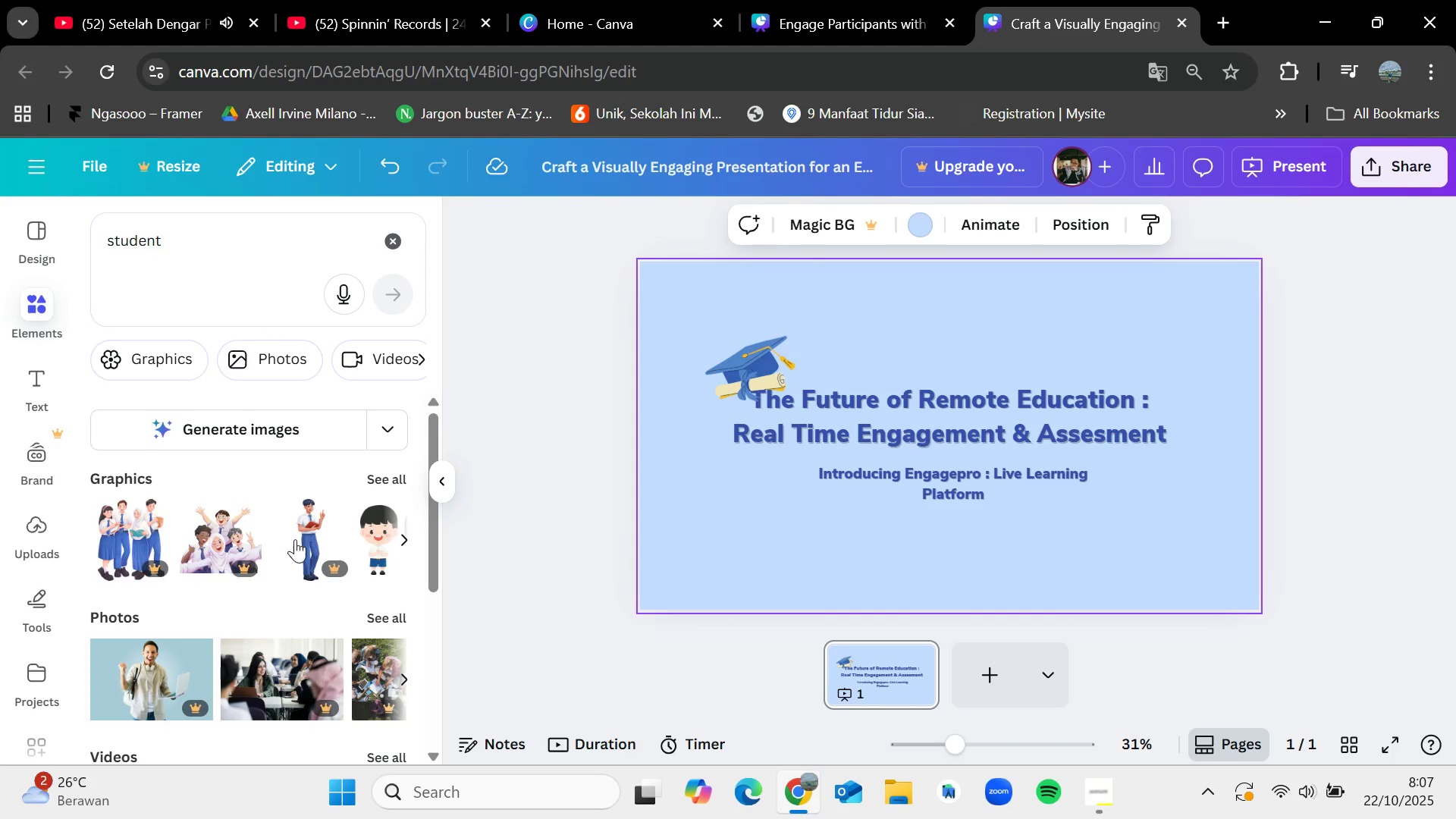 
left_click([387, 479])
 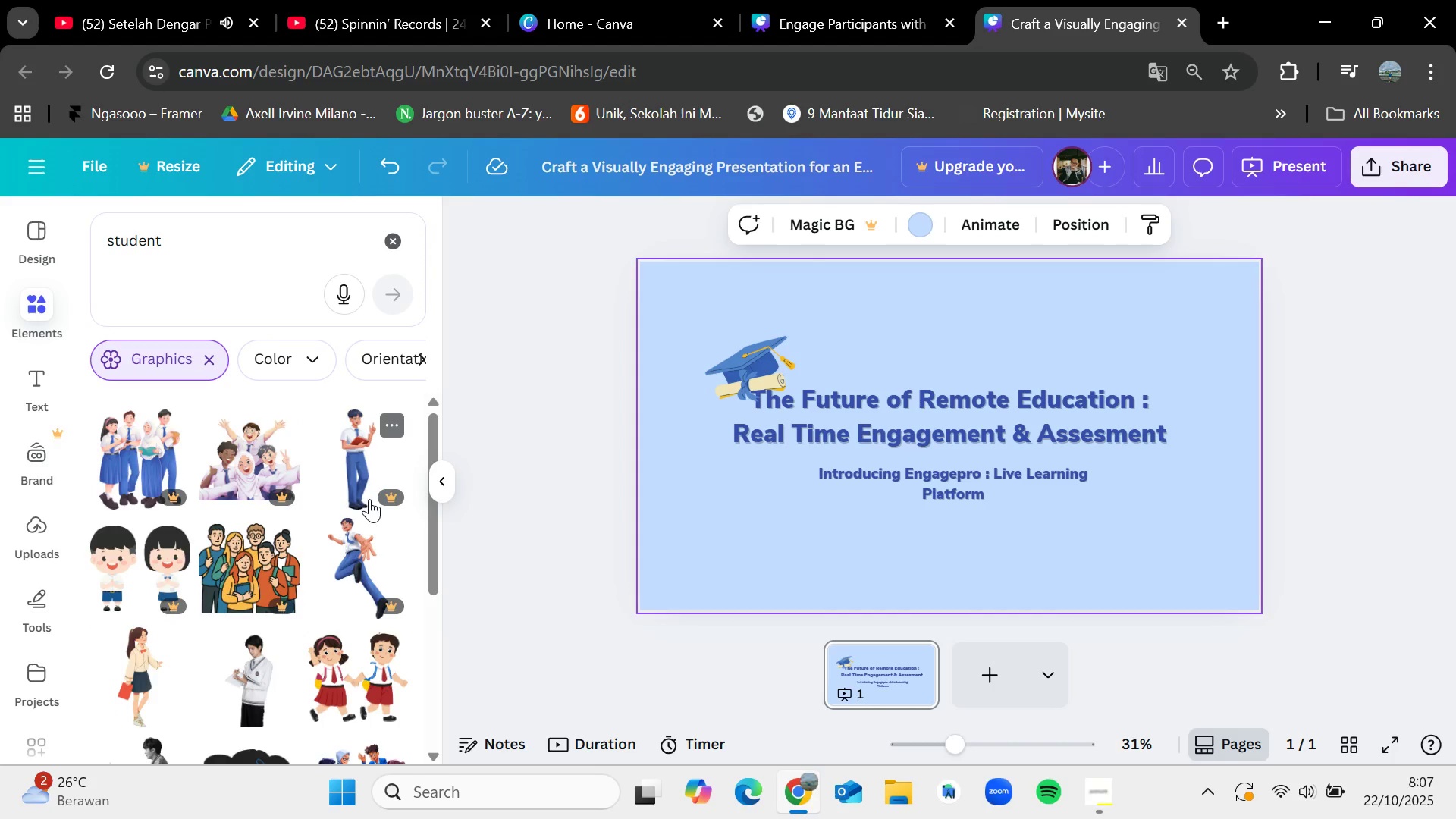 
wait(5.58)
 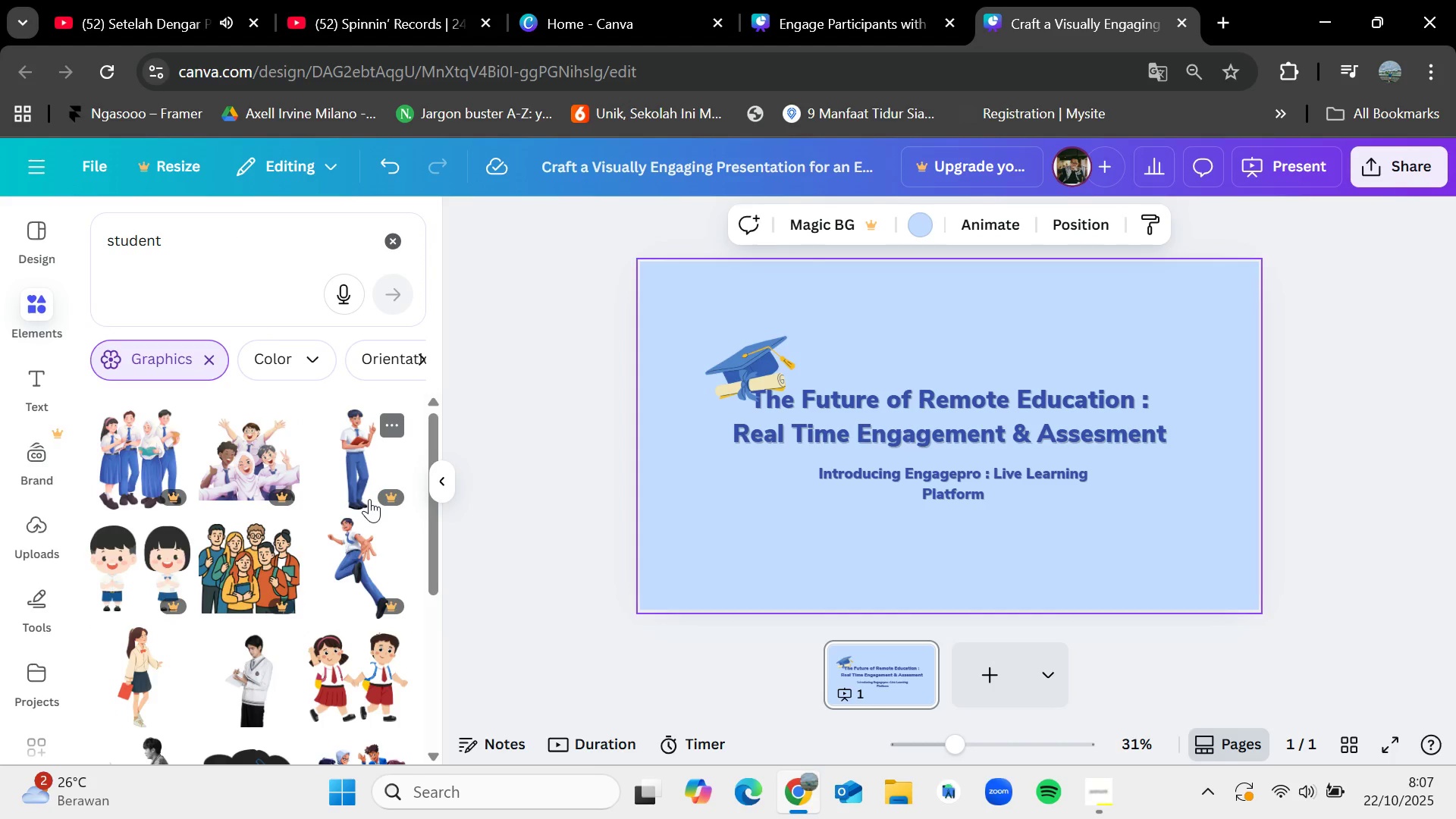 
scroll: coordinate [243, 715], scroll_direction: down, amount: 5.0
 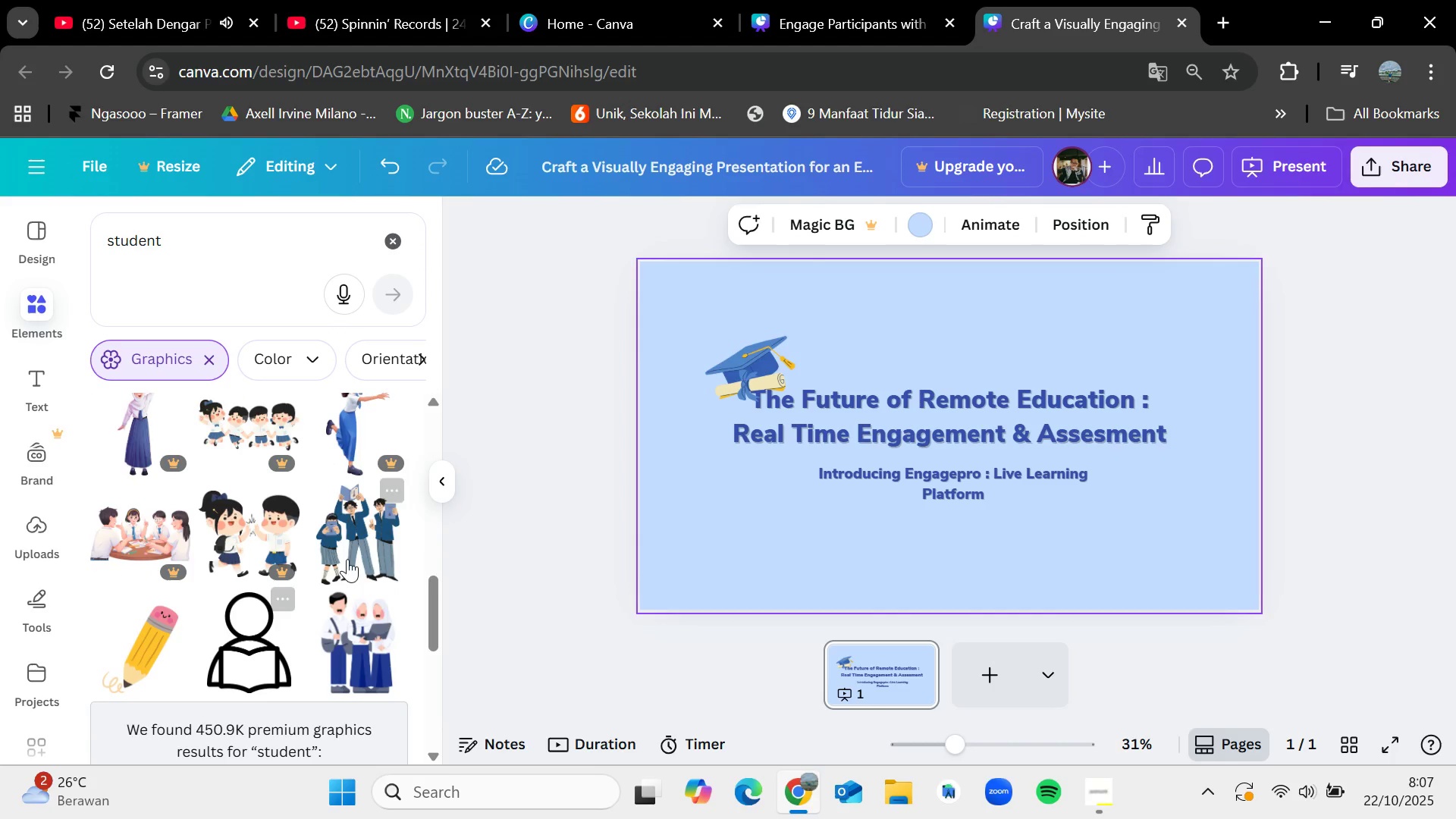 
left_click_drag(start_coordinate=[351, 551], to_coordinate=[1040, 436])
 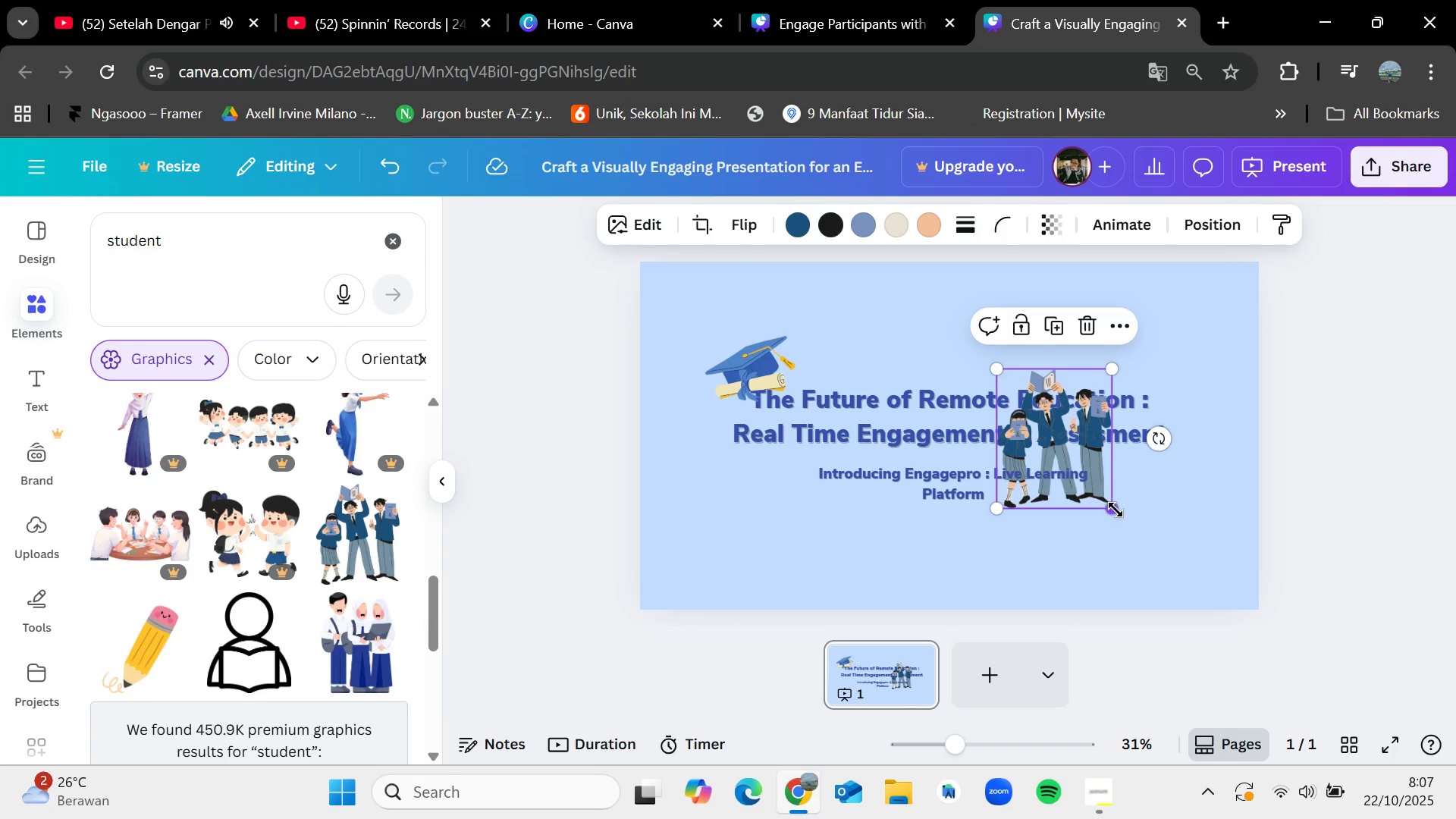 
left_click_drag(start_coordinate=[1116, 510], to_coordinate=[1257, 686])
 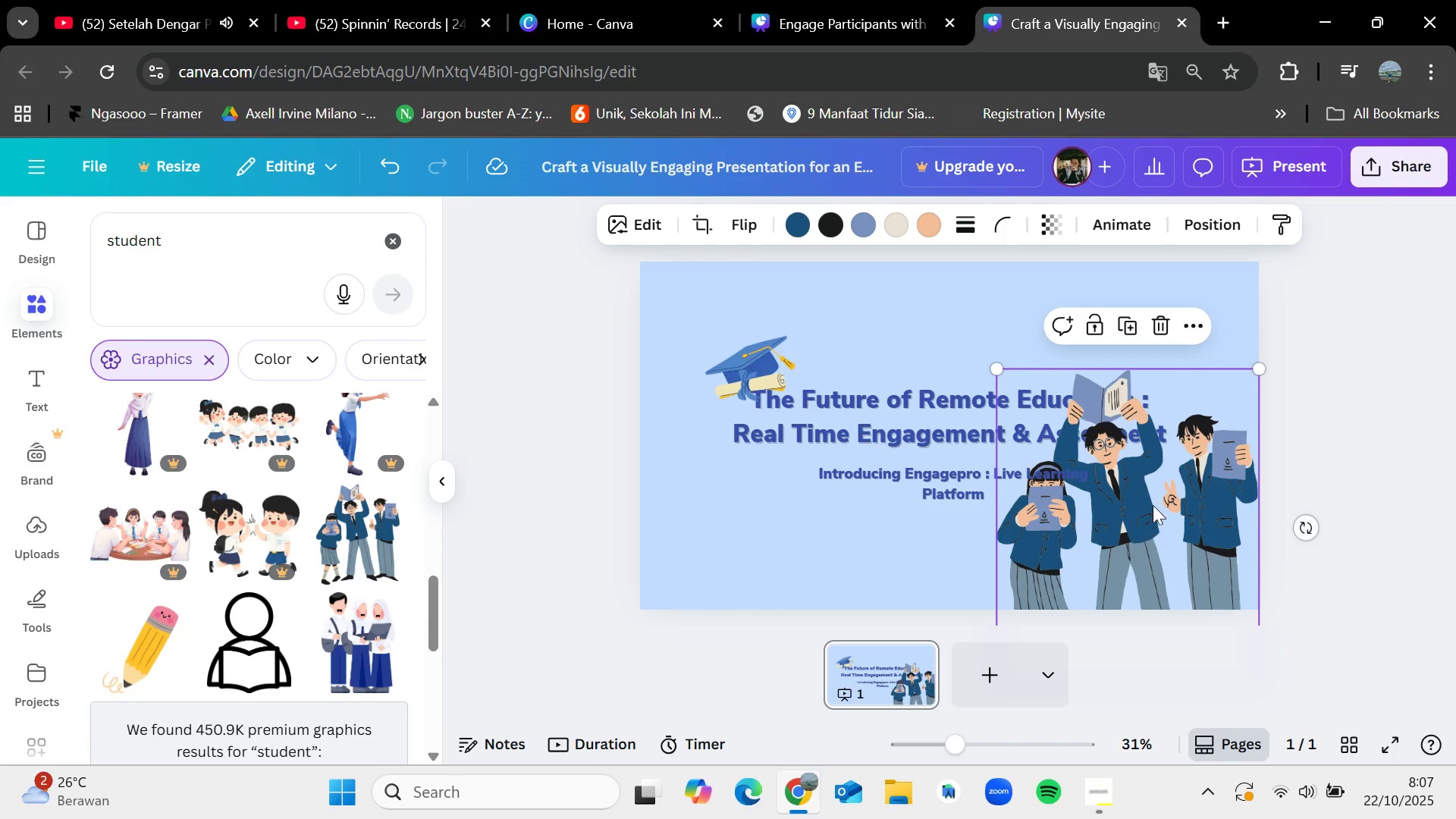 
left_click_drag(start_coordinate=[1143, 516], to_coordinate=[1166, 481])
 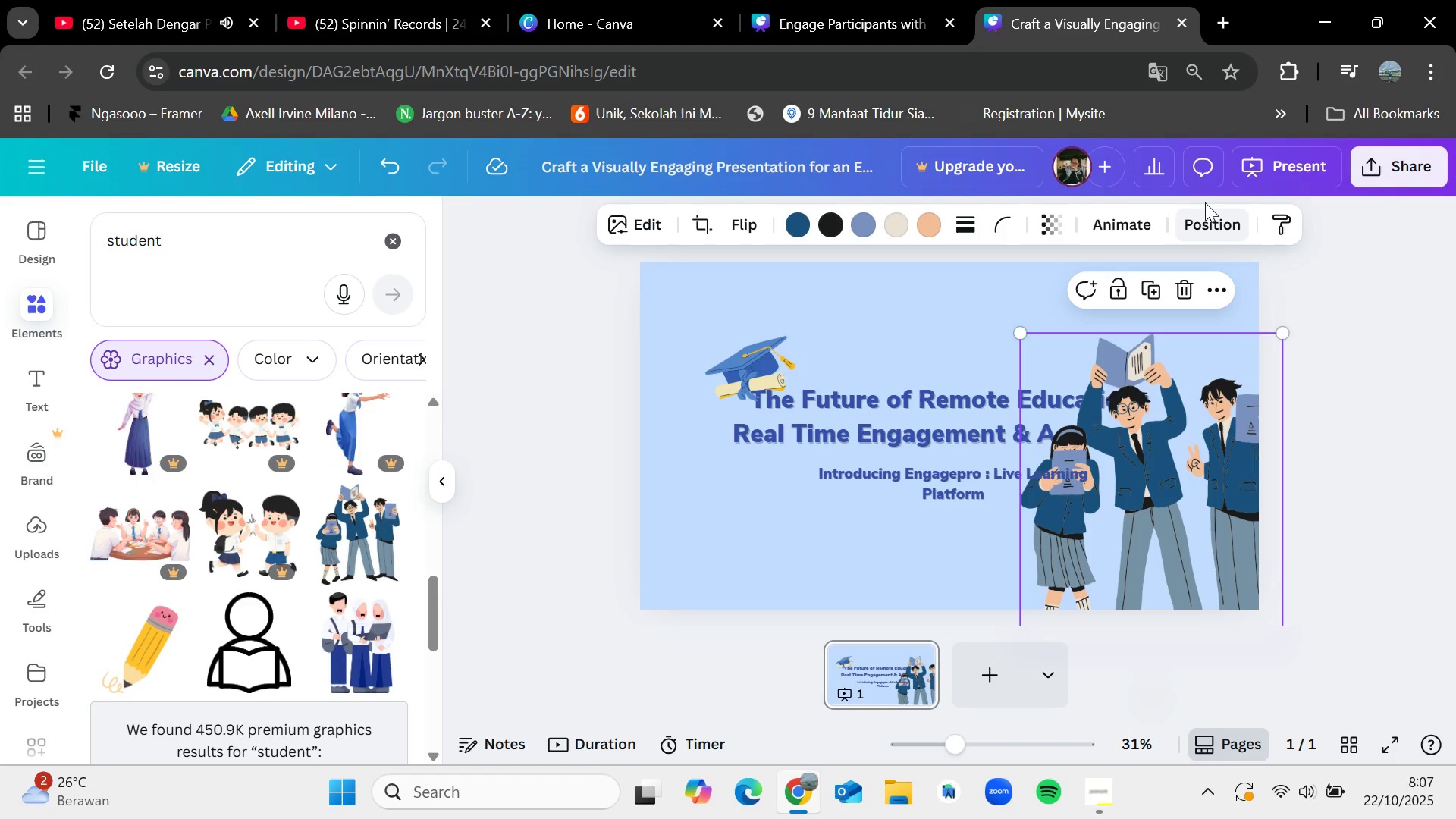 
left_click([1205, 202])
 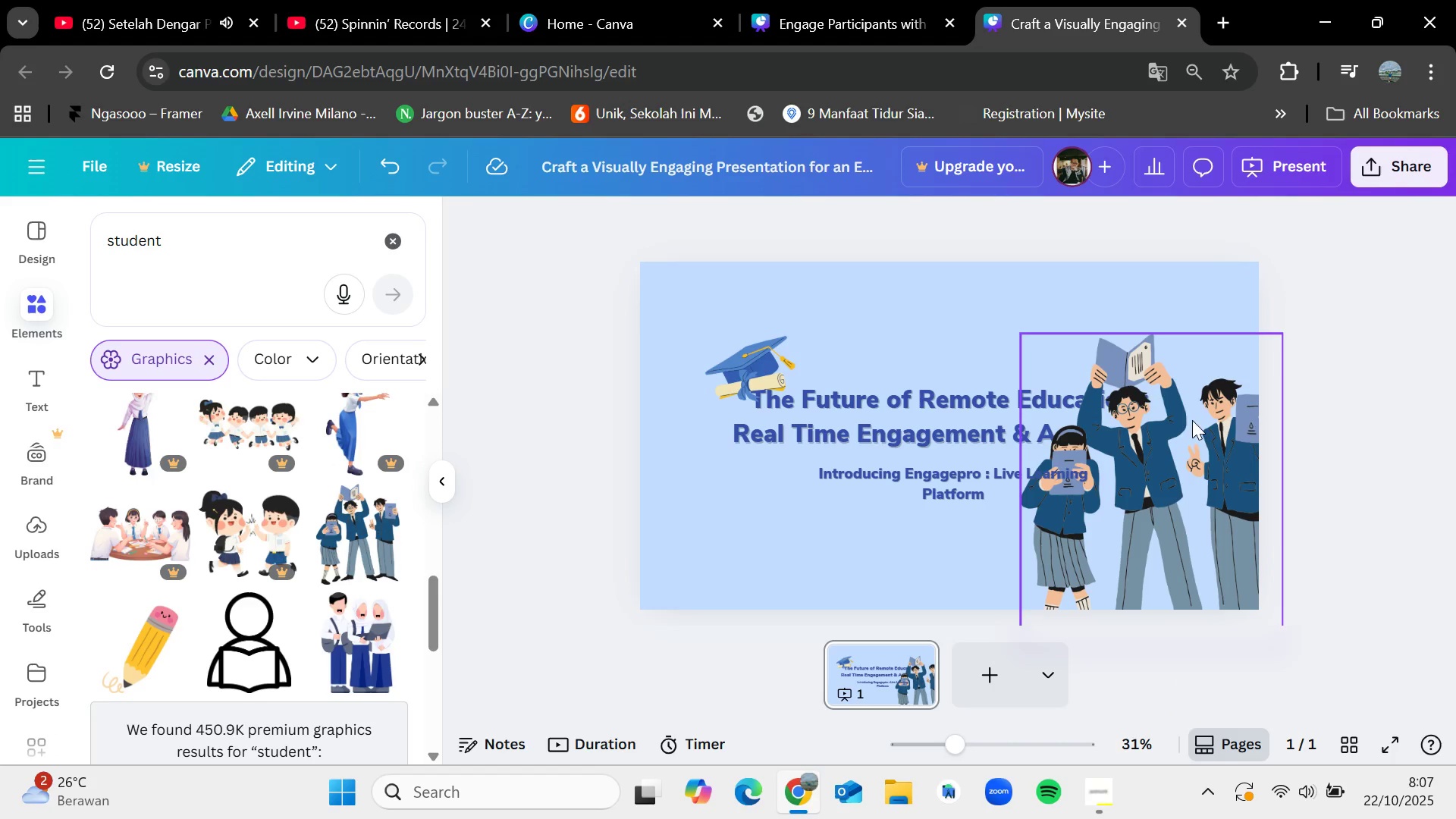 
left_click([1190, 433])
 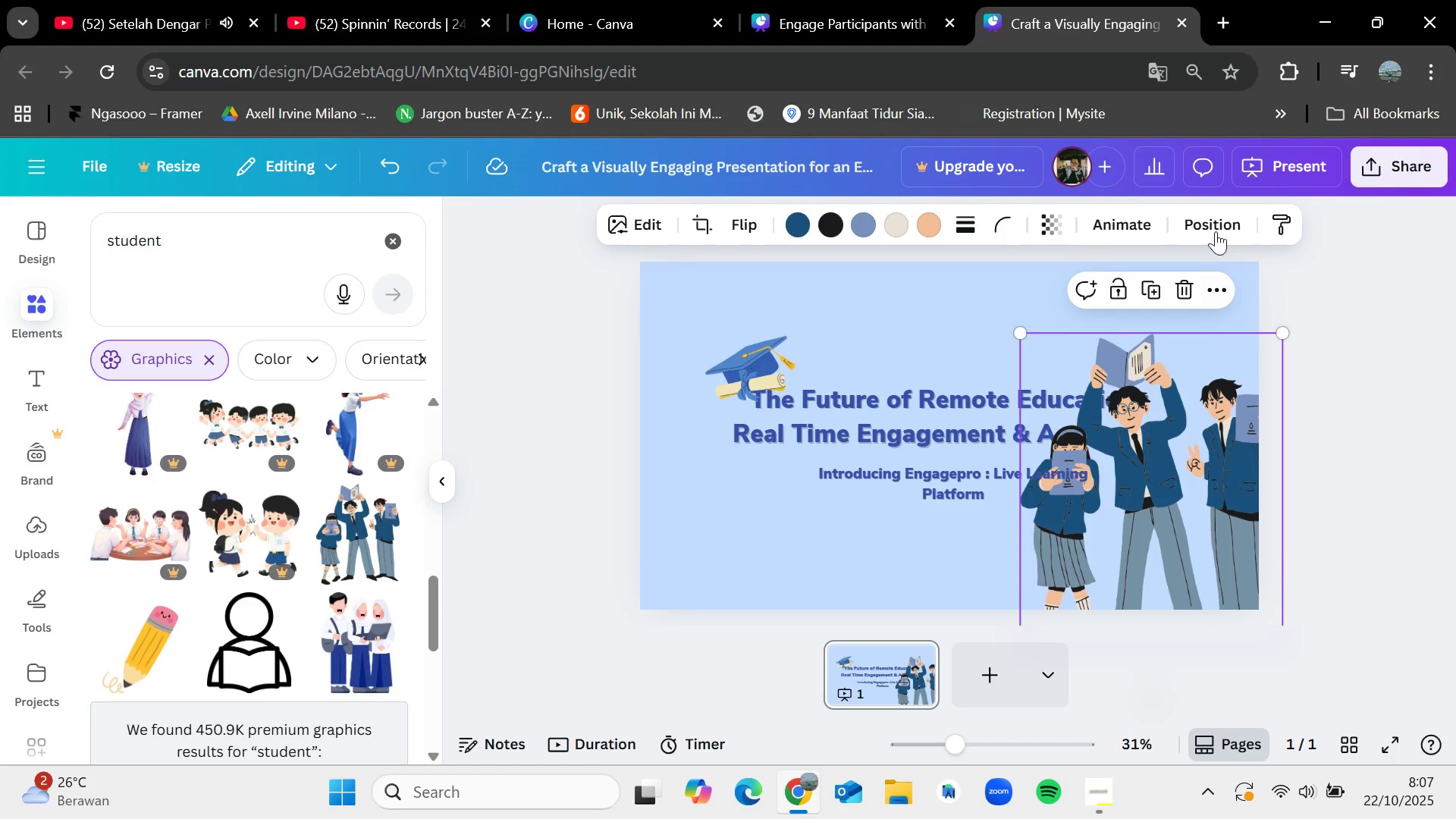 
left_click([1216, 227])
 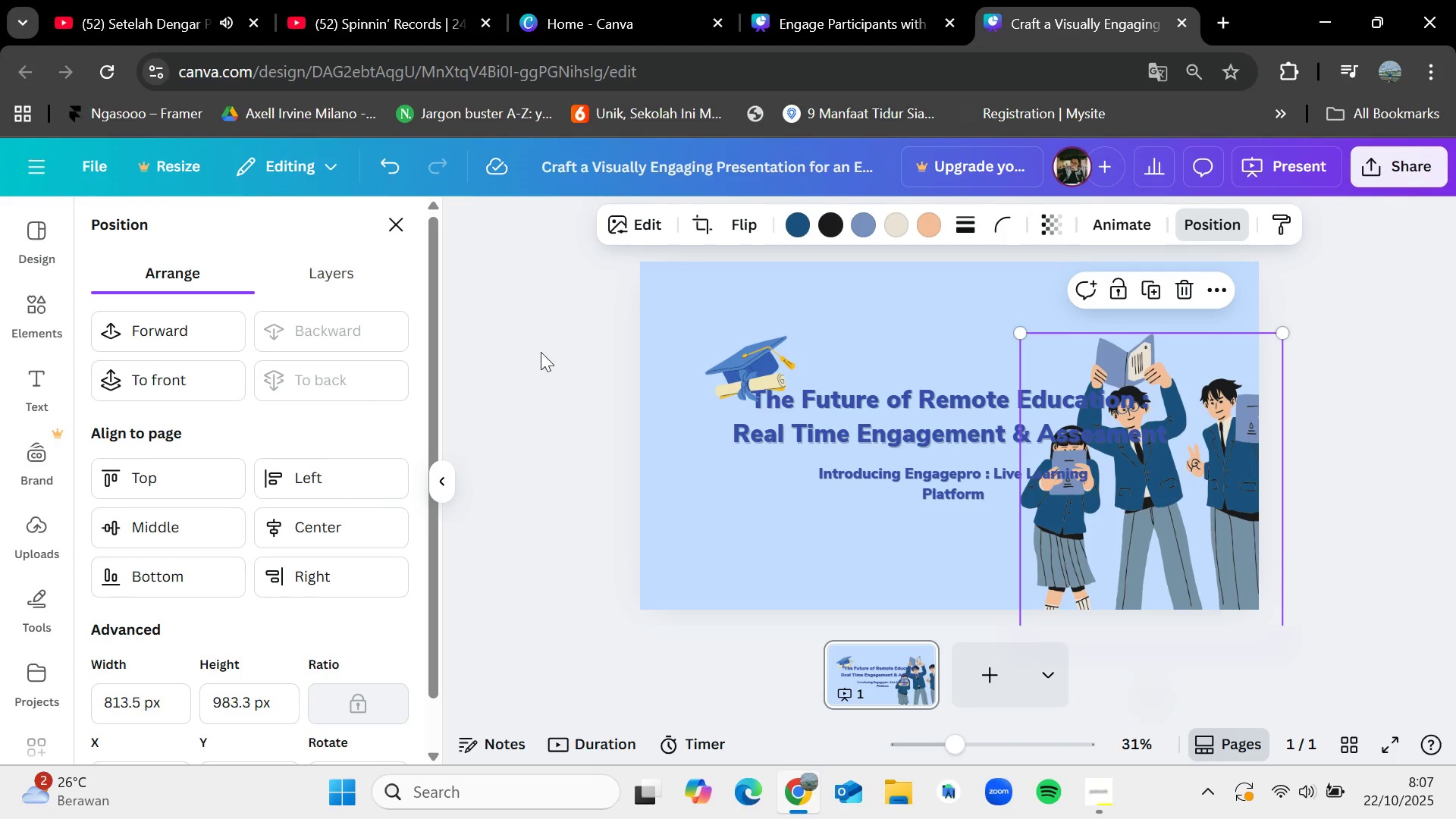 
left_click_drag(start_coordinate=[1455, 443], to_coordinate=[1448, 445])
 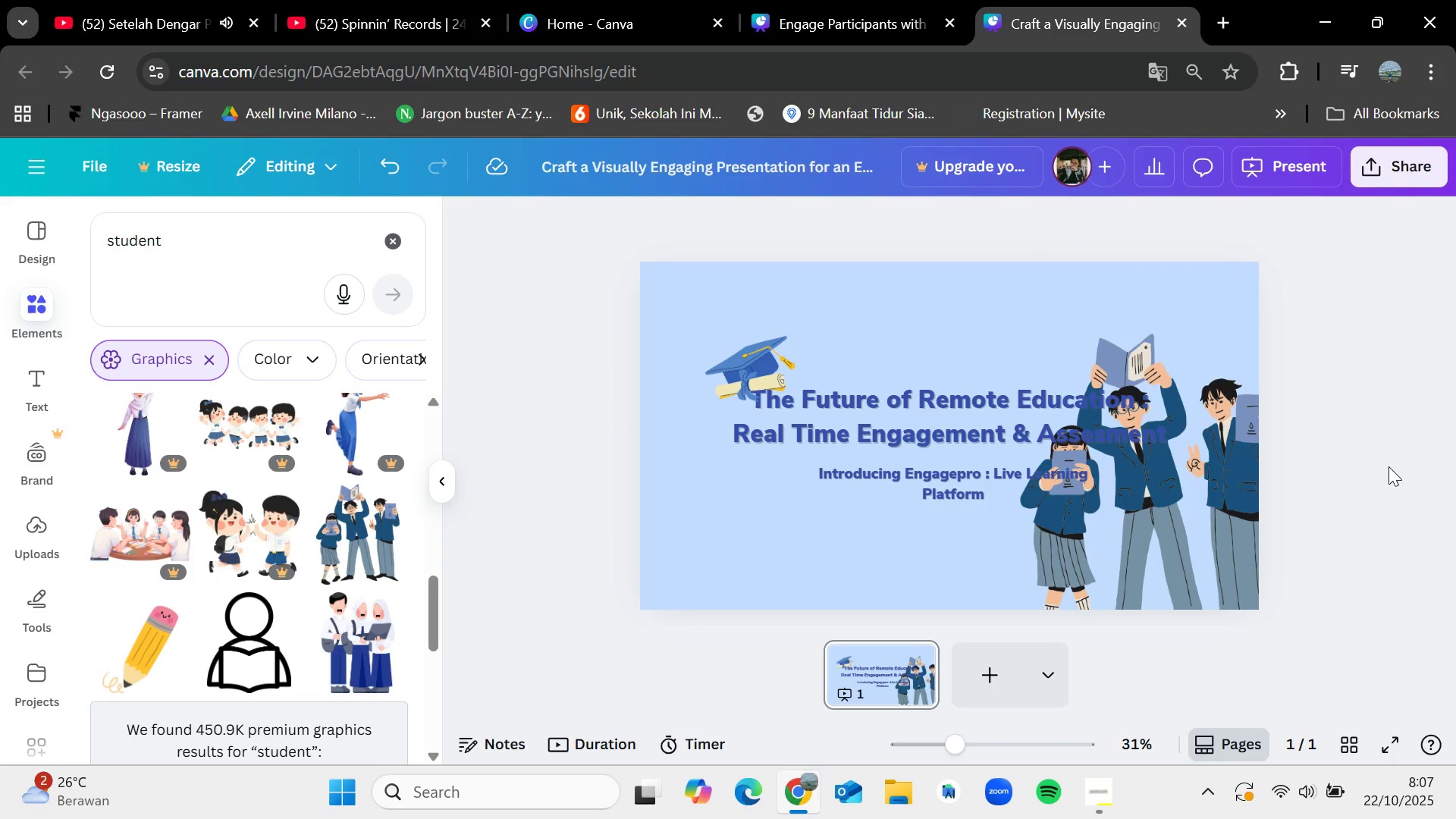 
double_click([1389, 466])
 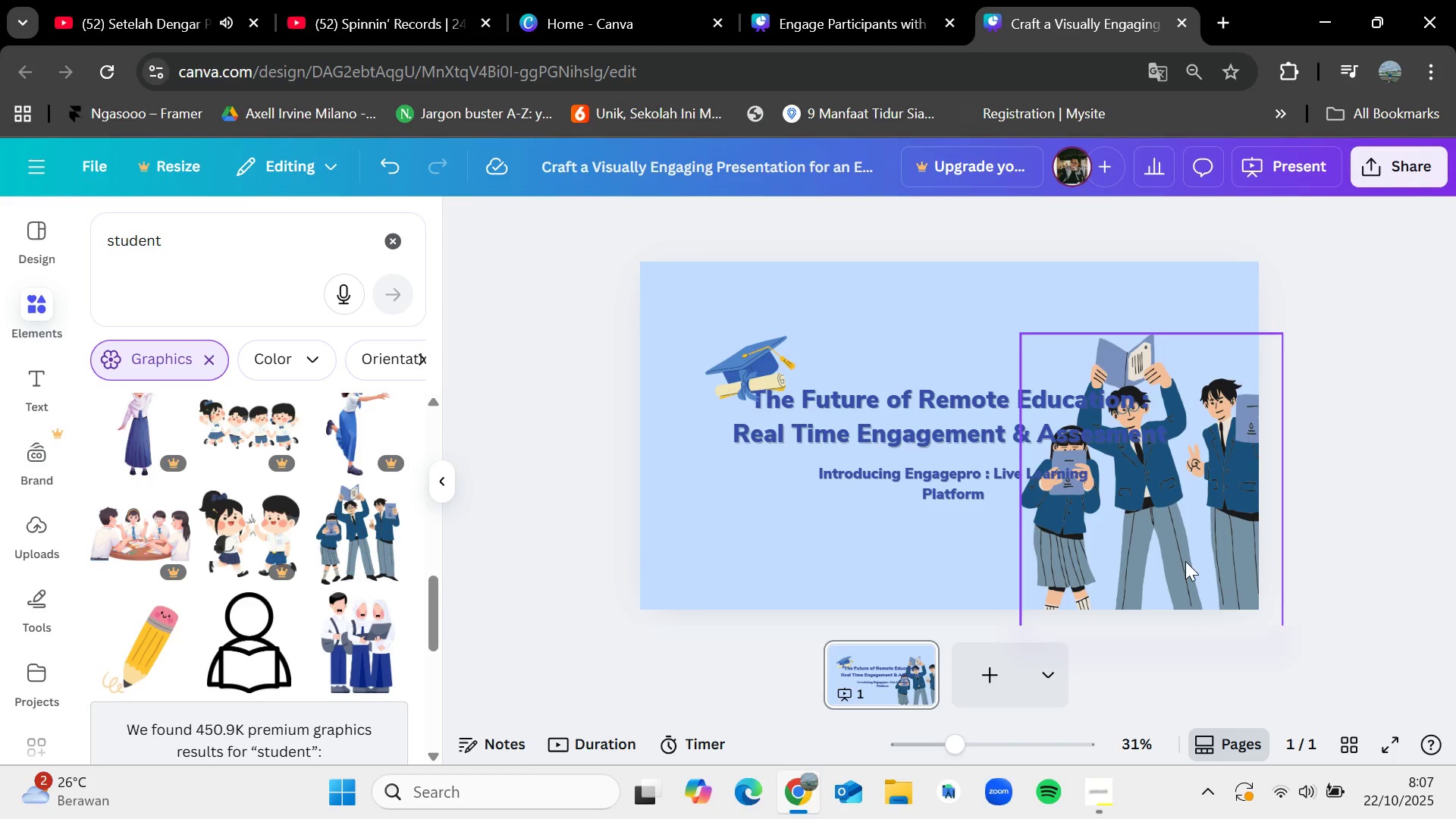 
left_click_drag(start_coordinate=[1176, 497], to_coordinate=[1264, 555])
 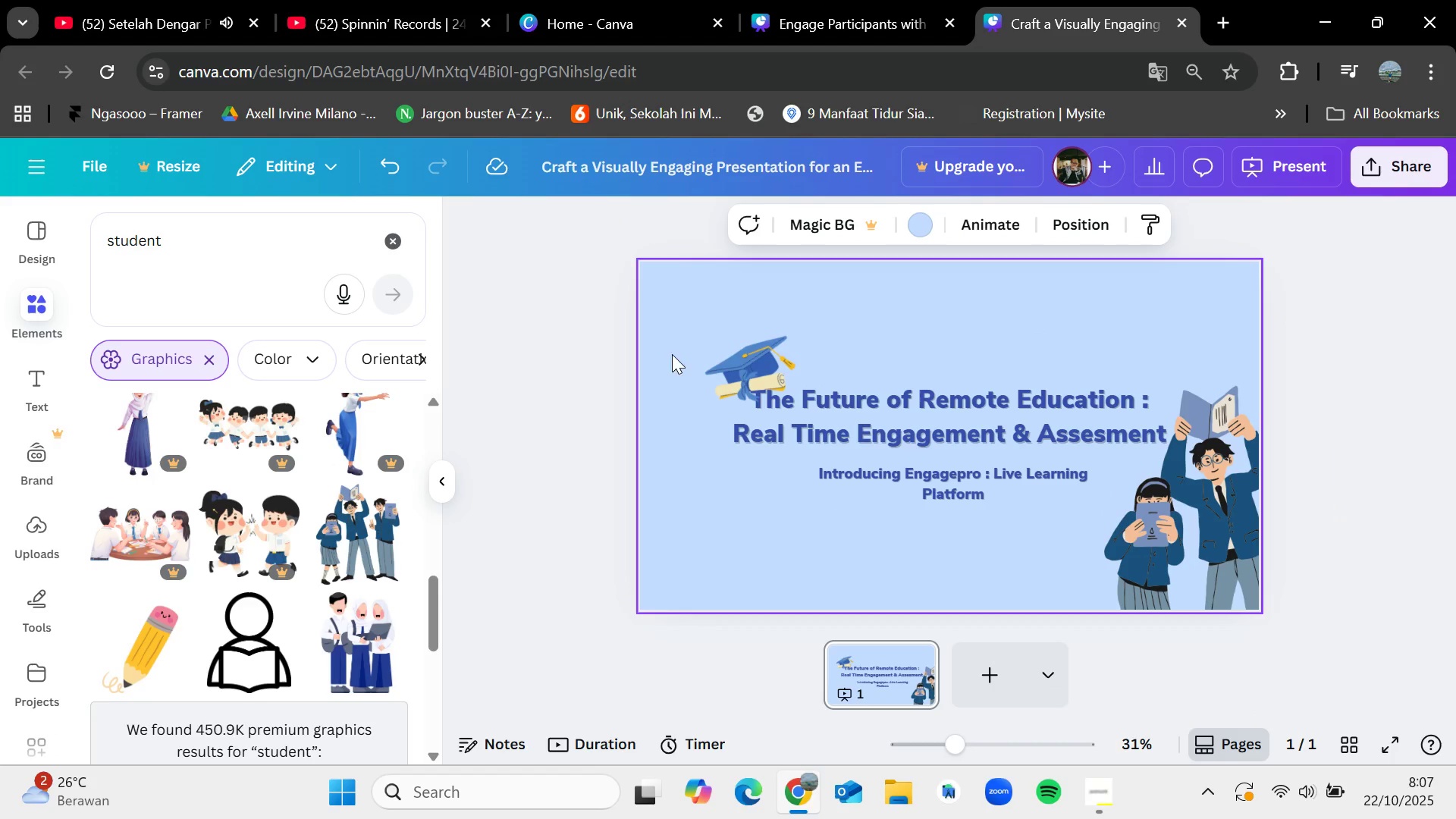 
left_click_drag(start_coordinate=[665, 330], to_coordinate=[938, 507])
 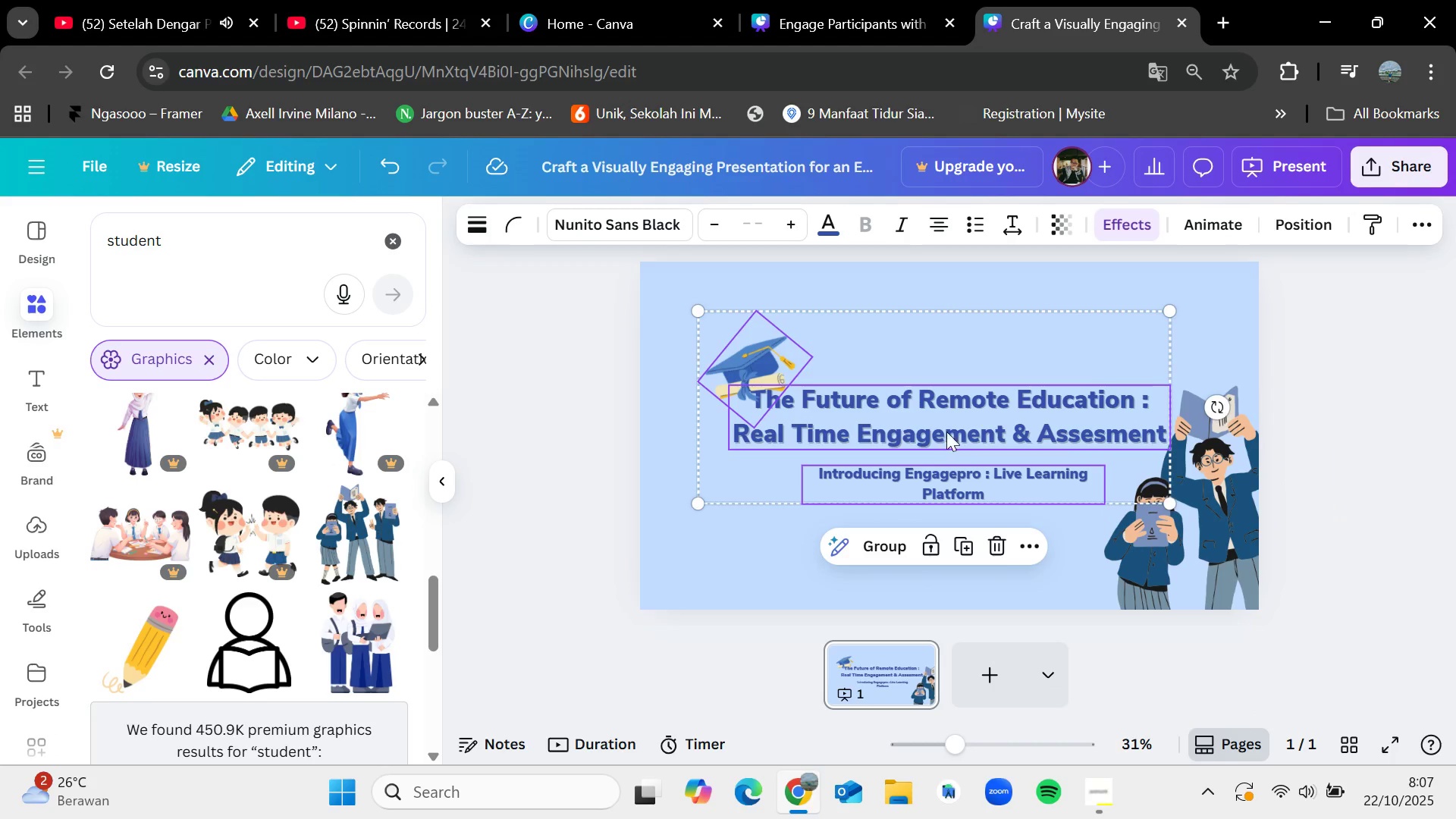 
left_click_drag(start_coordinate=[946, 431], to_coordinate=[891, 435])
 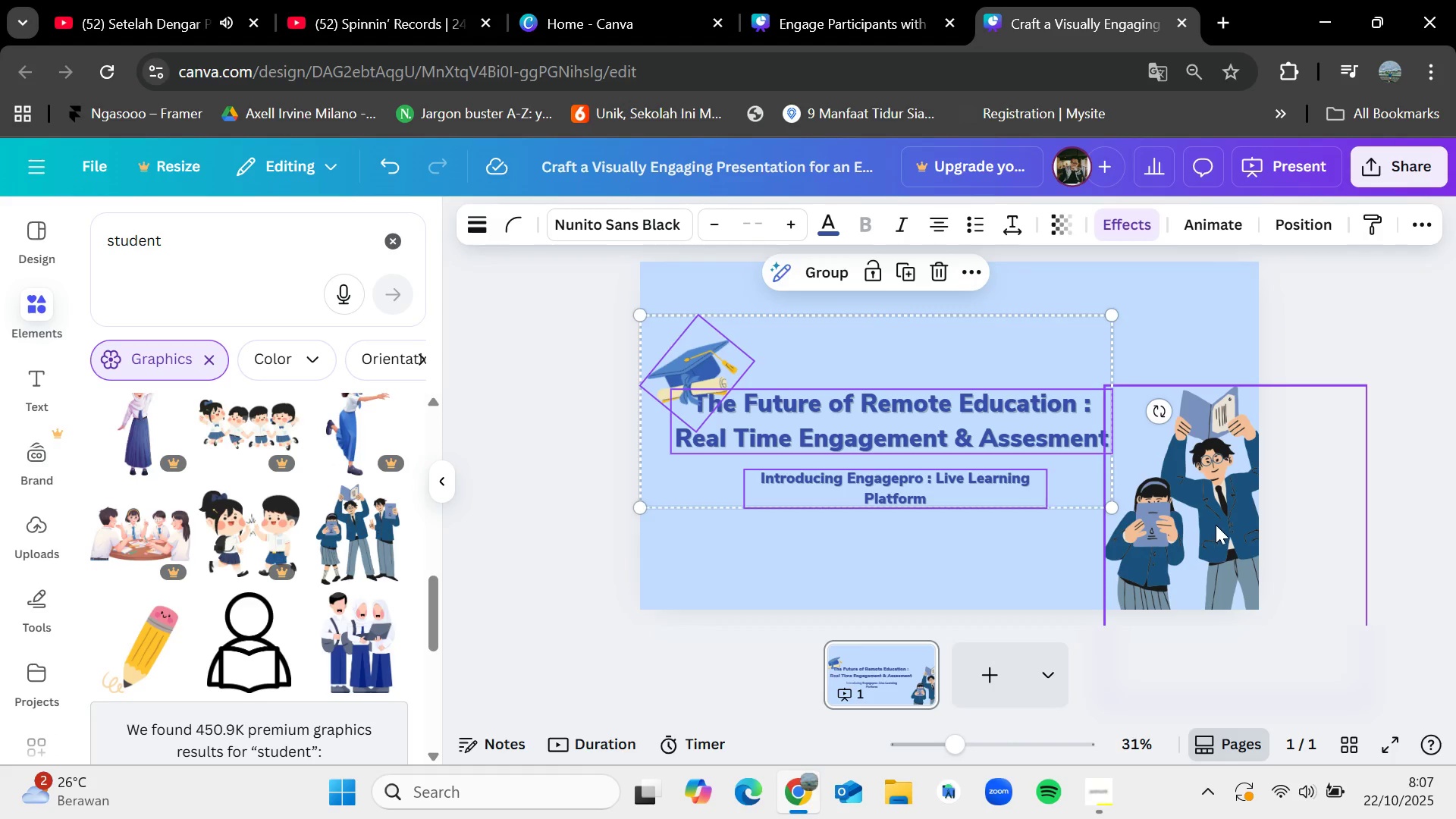 
left_click_drag(start_coordinate=[1216, 525], to_coordinate=[1196, 507])
 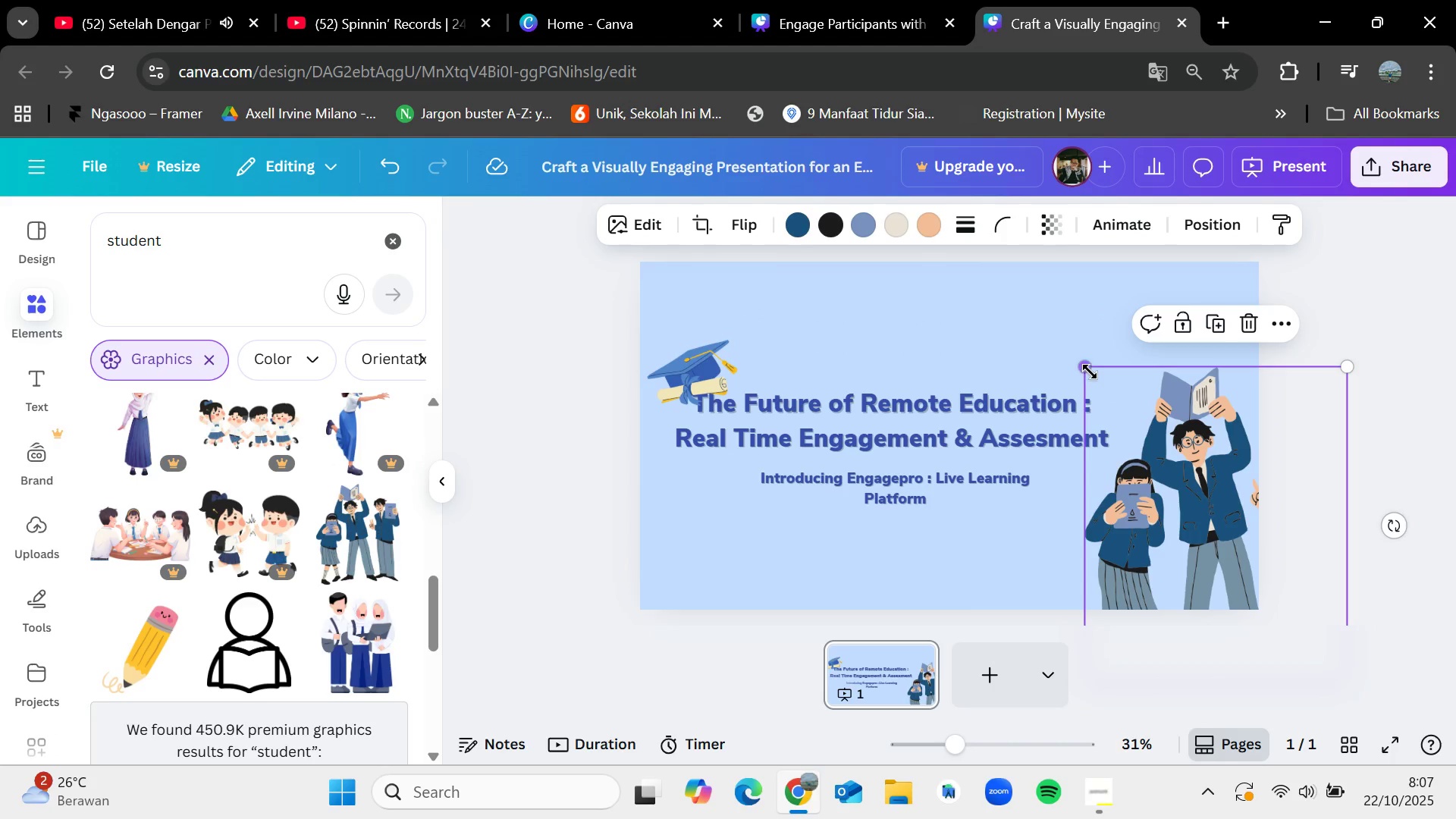 
left_click_drag(start_coordinate=[1090, 372], to_coordinate=[1068, 348])
 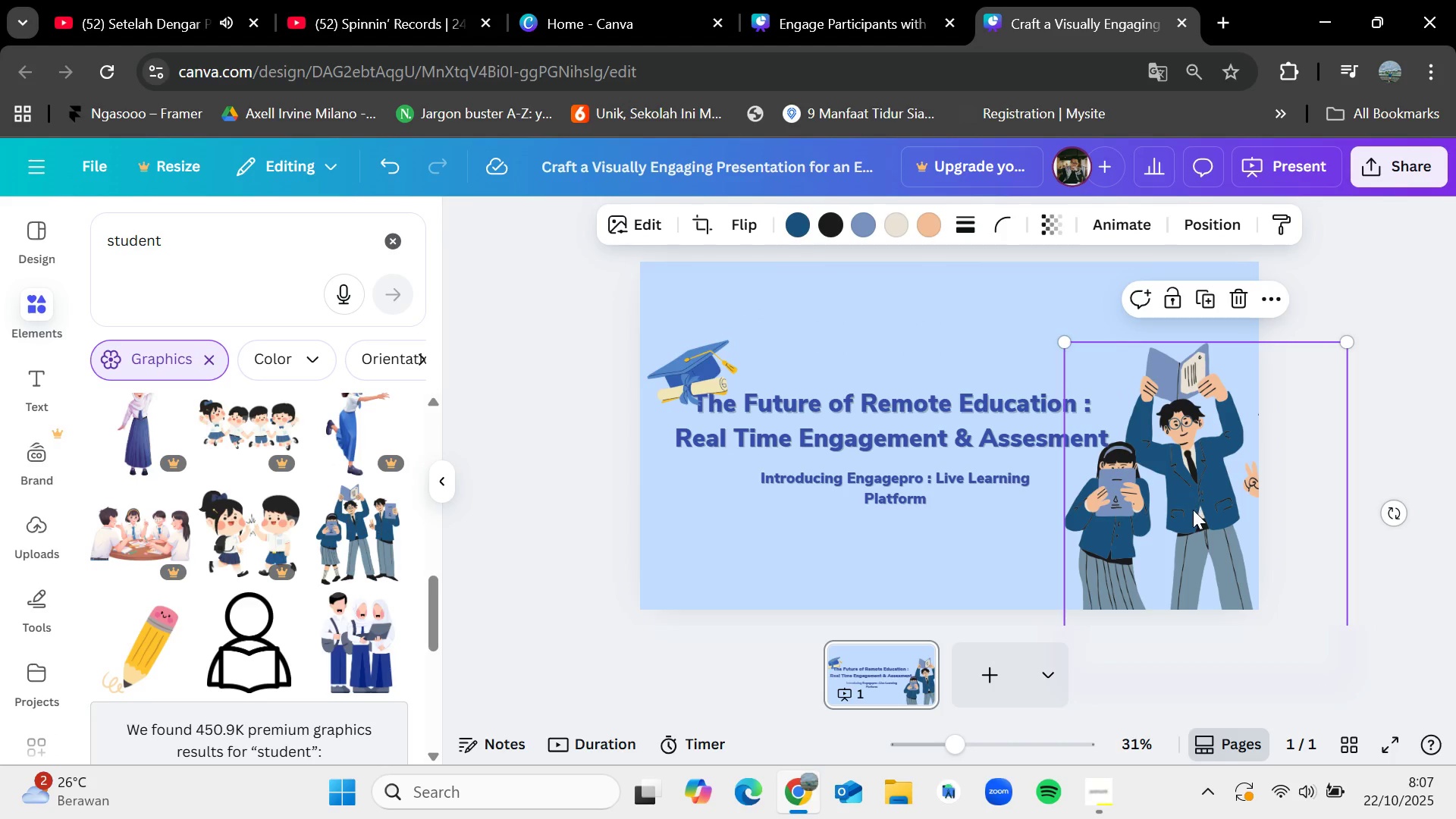 
left_click_drag(start_coordinate=[1193, 510], to_coordinate=[1210, 510])
 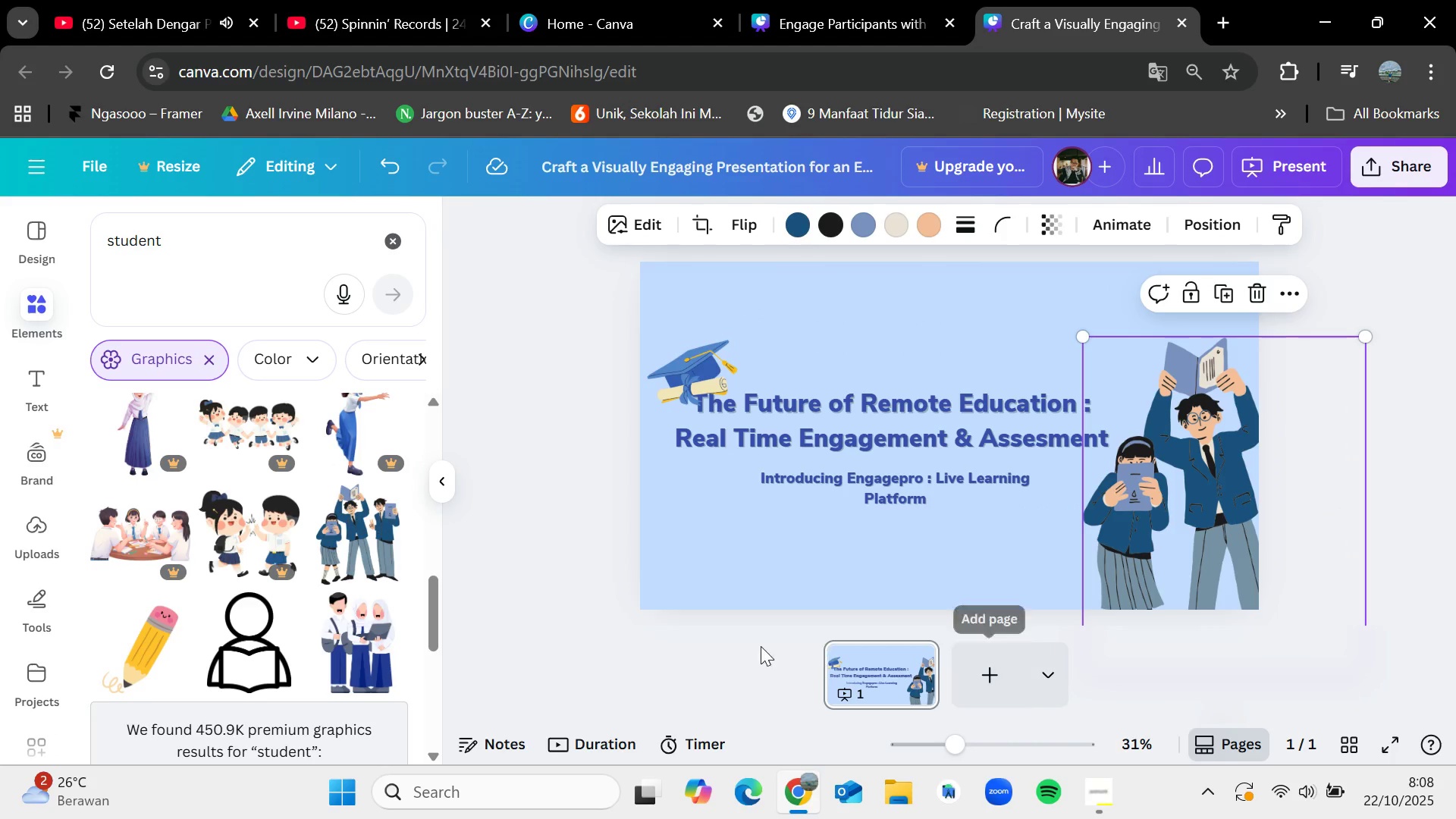 
left_click([701, 669])
 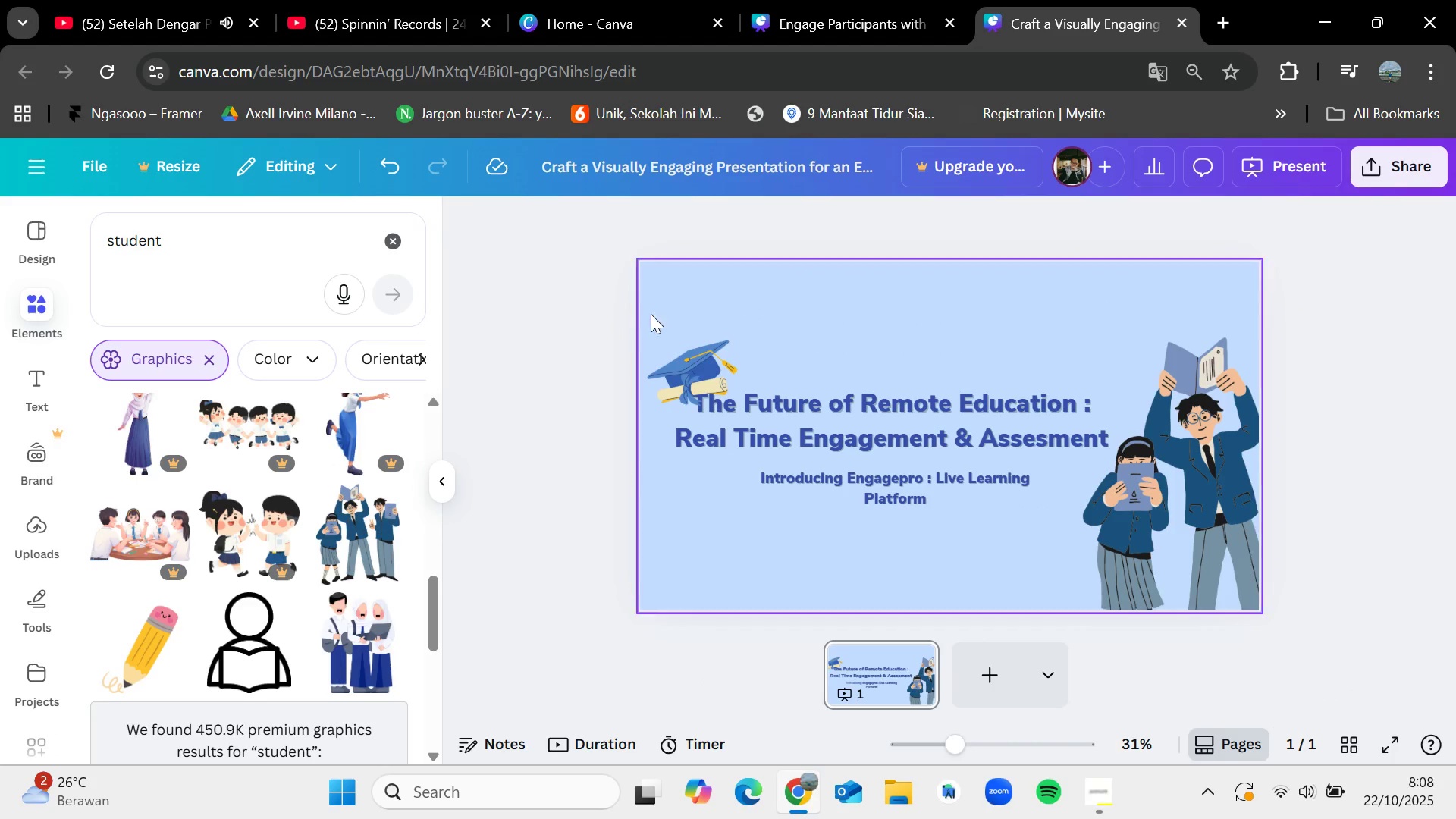 
left_click_drag(start_coordinate=[698, 330], to_coordinate=[751, 341])
 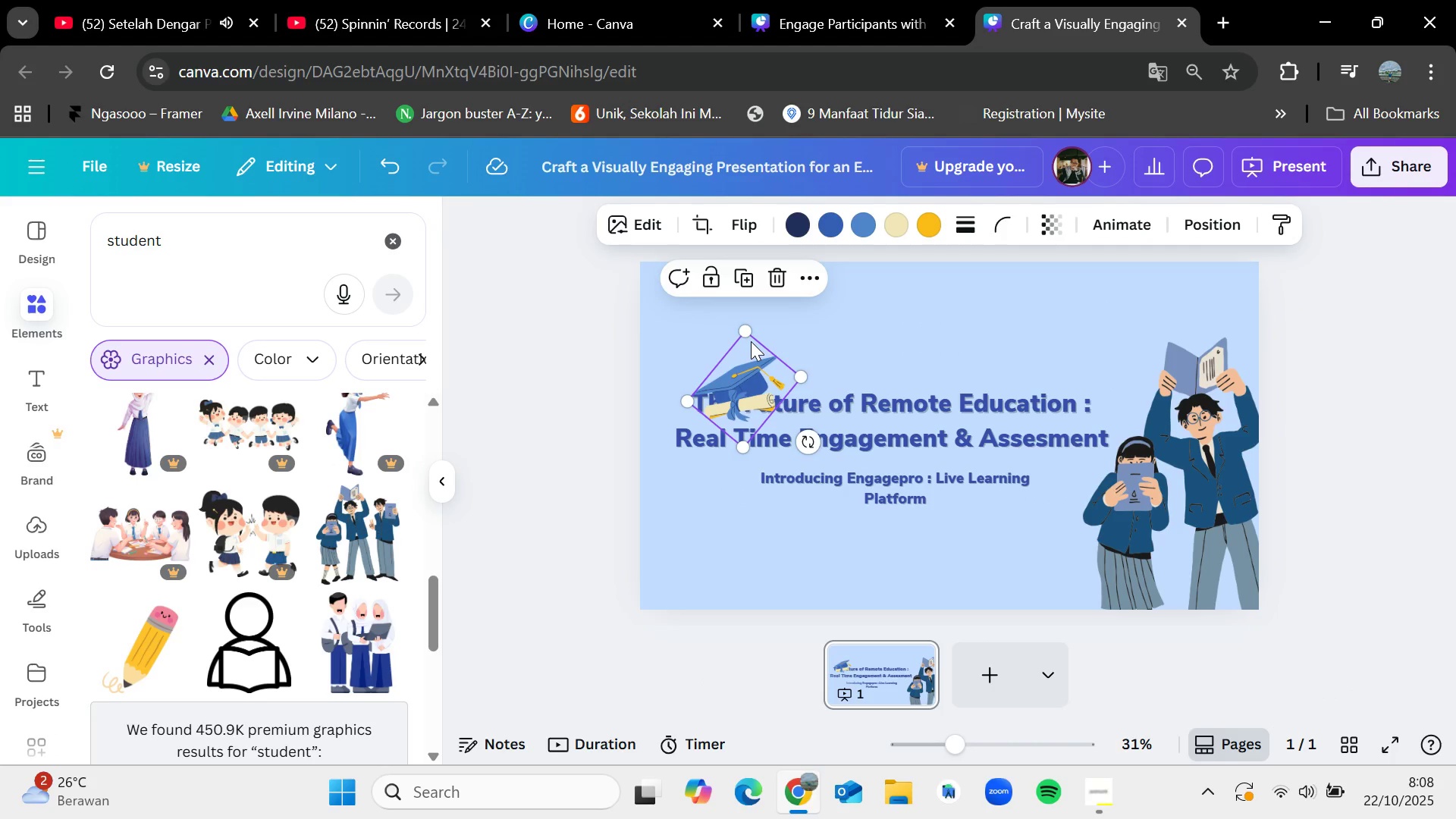 
key(Control+Z)
 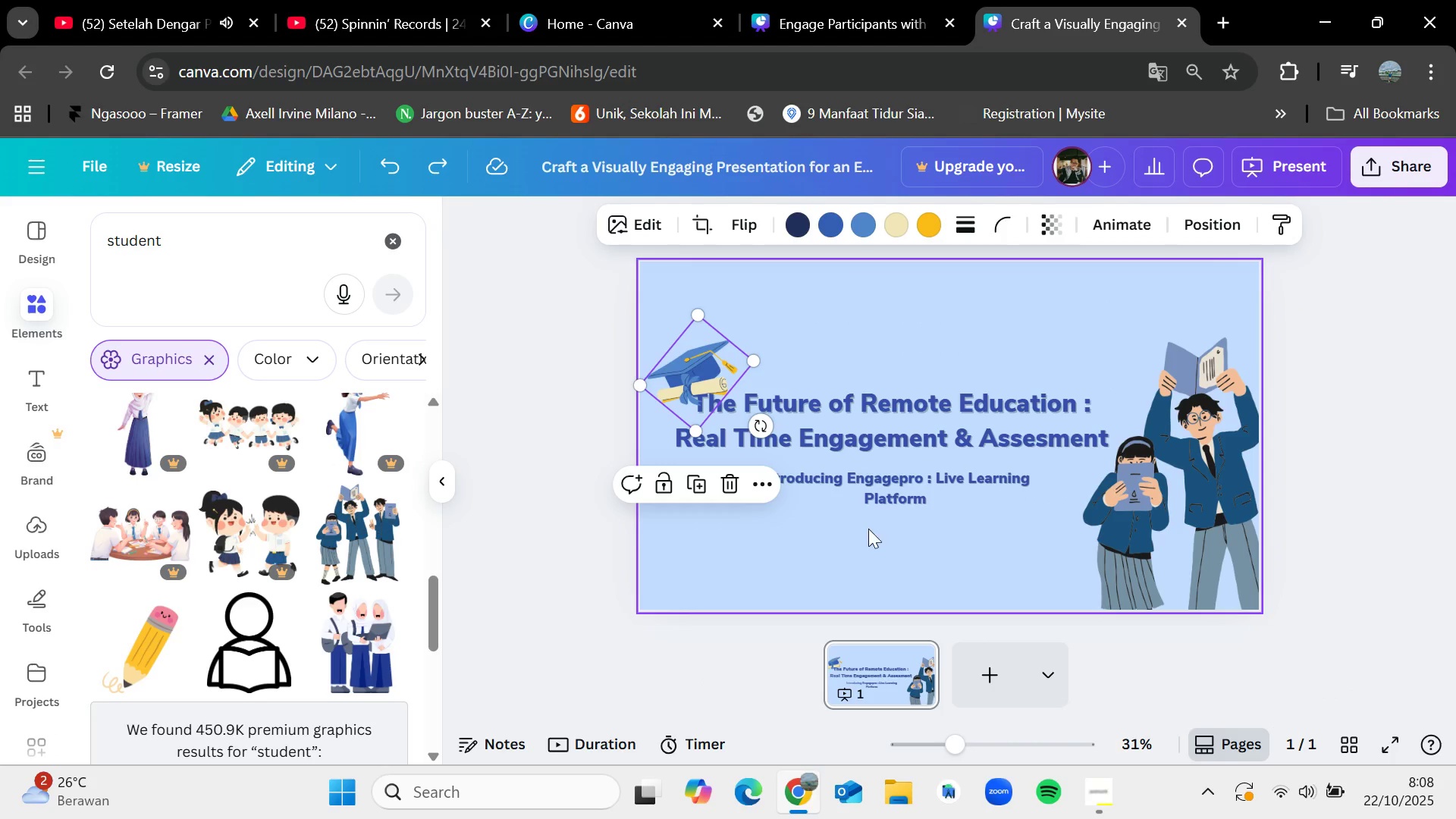 
left_click([871, 533])
 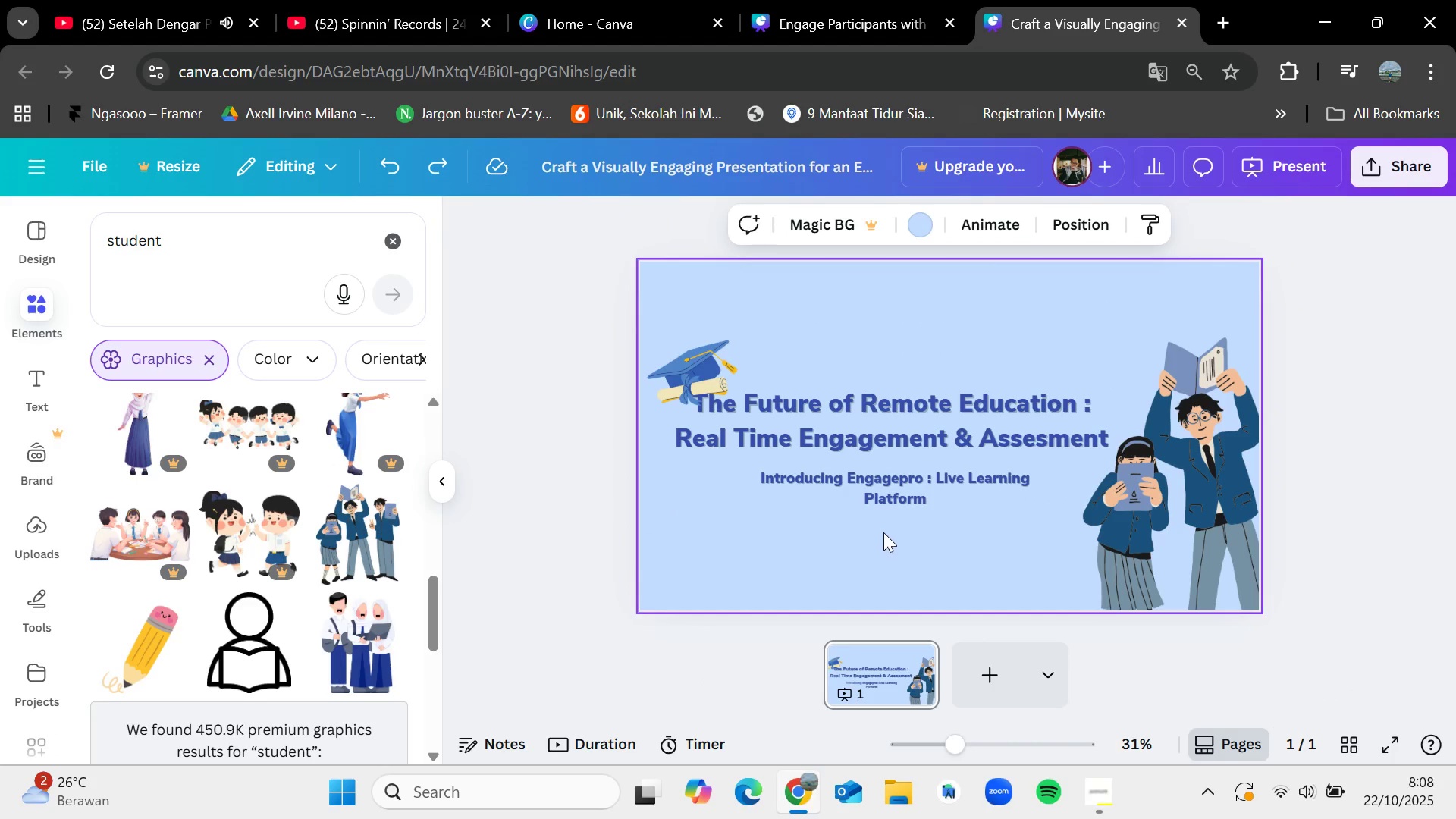 
left_click_drag(start_coordinate=[883, 532], to_coordinate=[704, 397])
 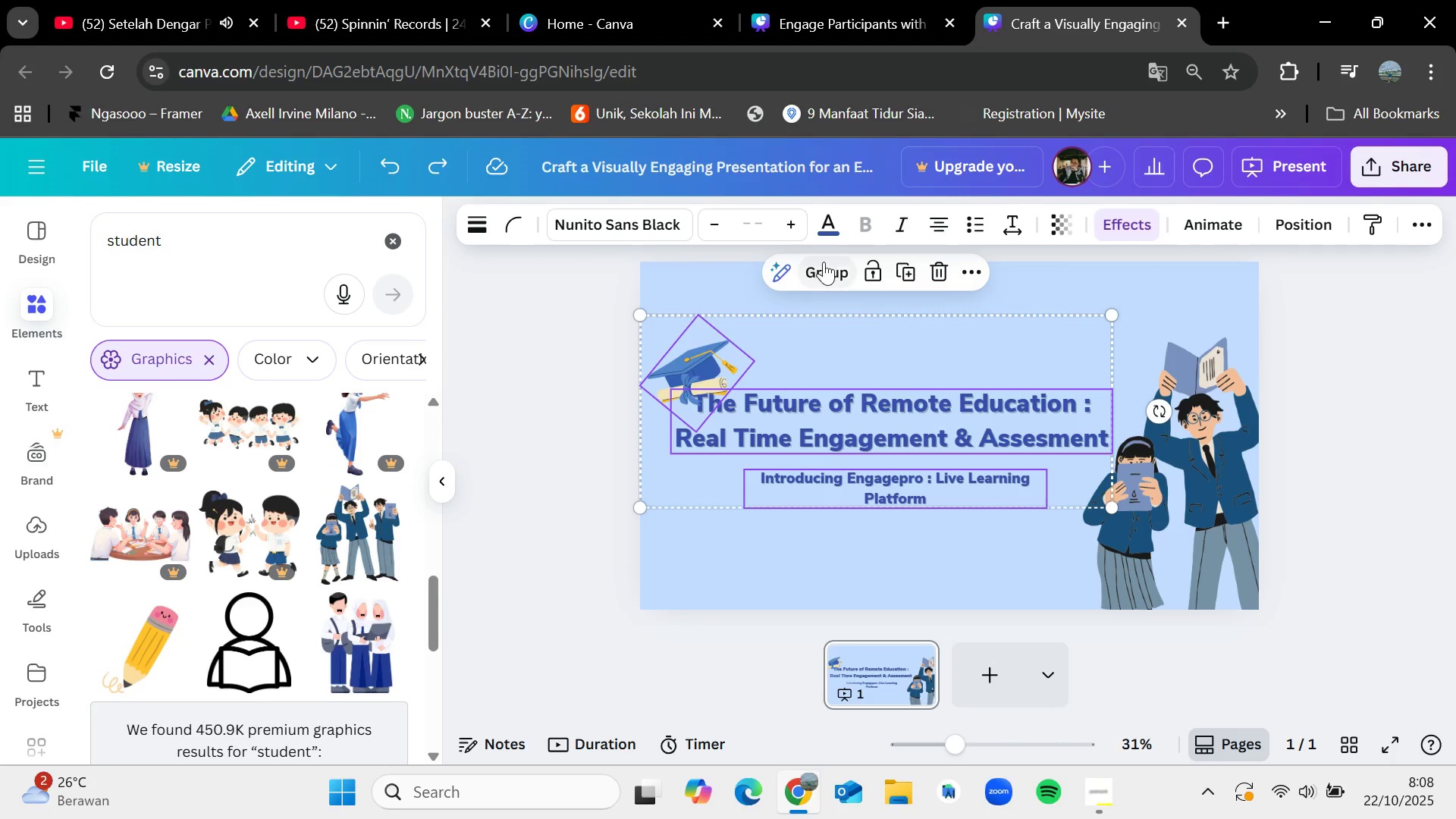 
left_click_drag(start_coordinate=[829, 256], to_coordinate=[830, 259])
 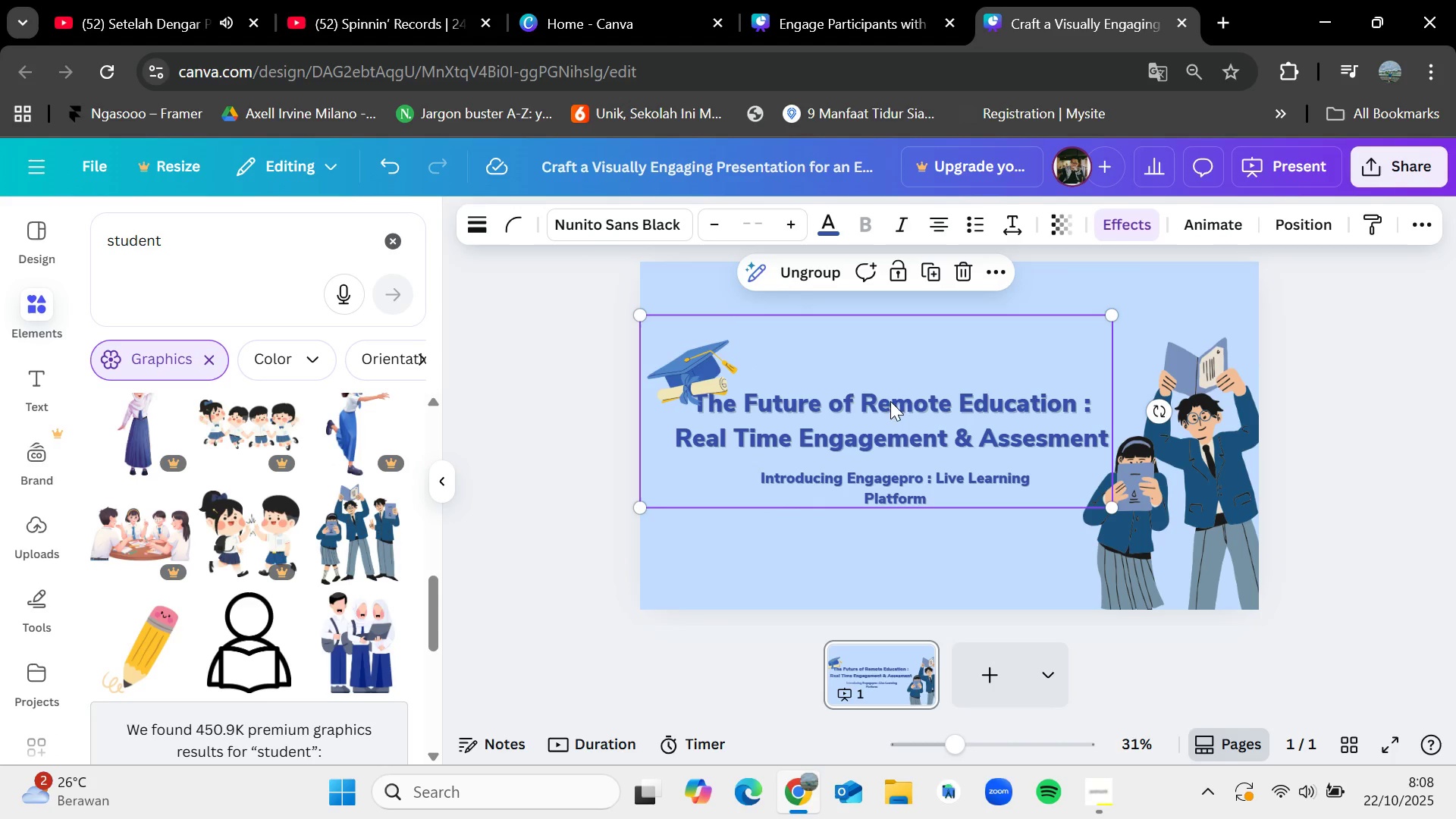 
left_click_drag(start_coordinate=[893, 412], to_coordinate=[890, 416])
 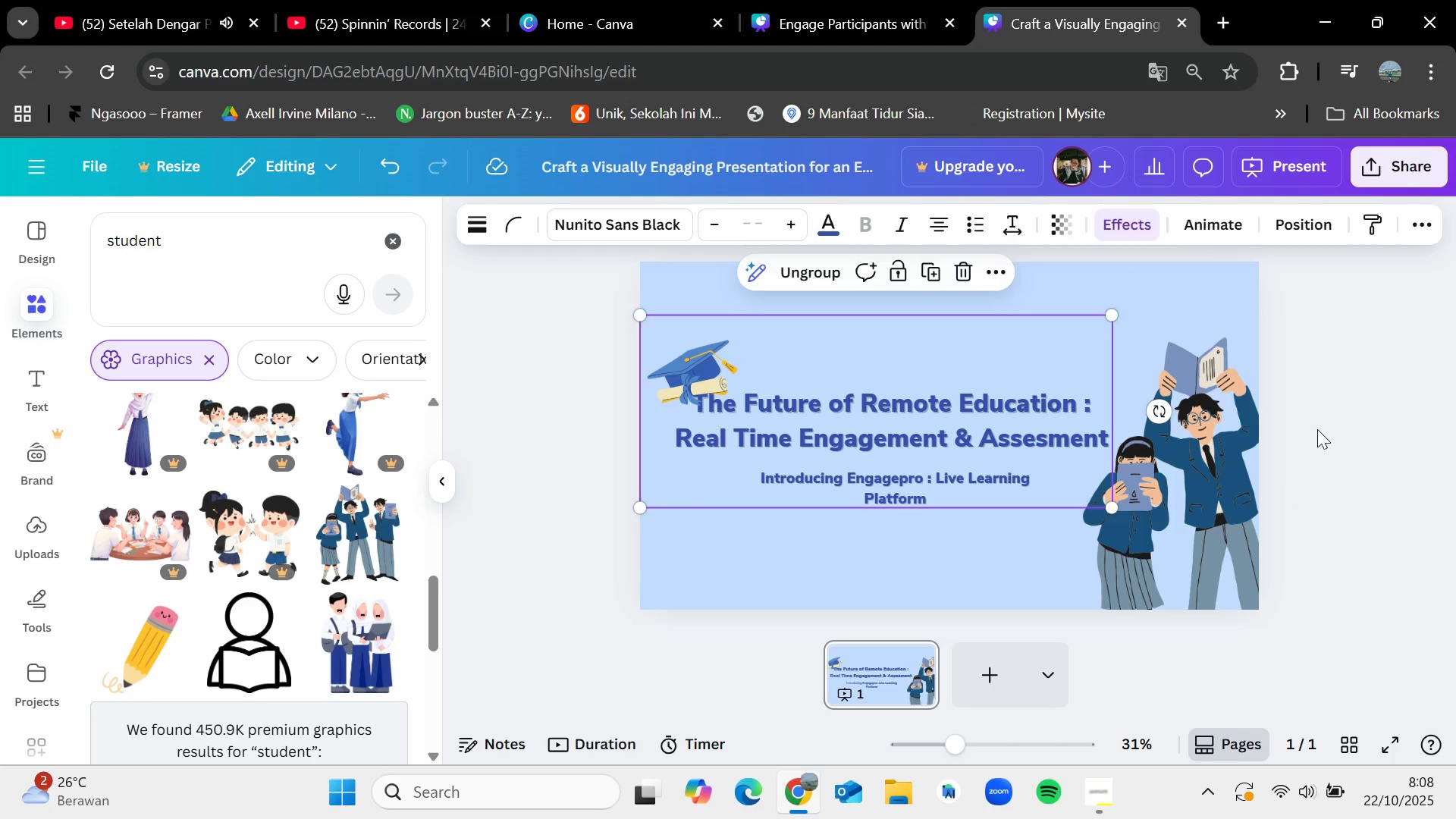 
left_click([1317, 429])
 